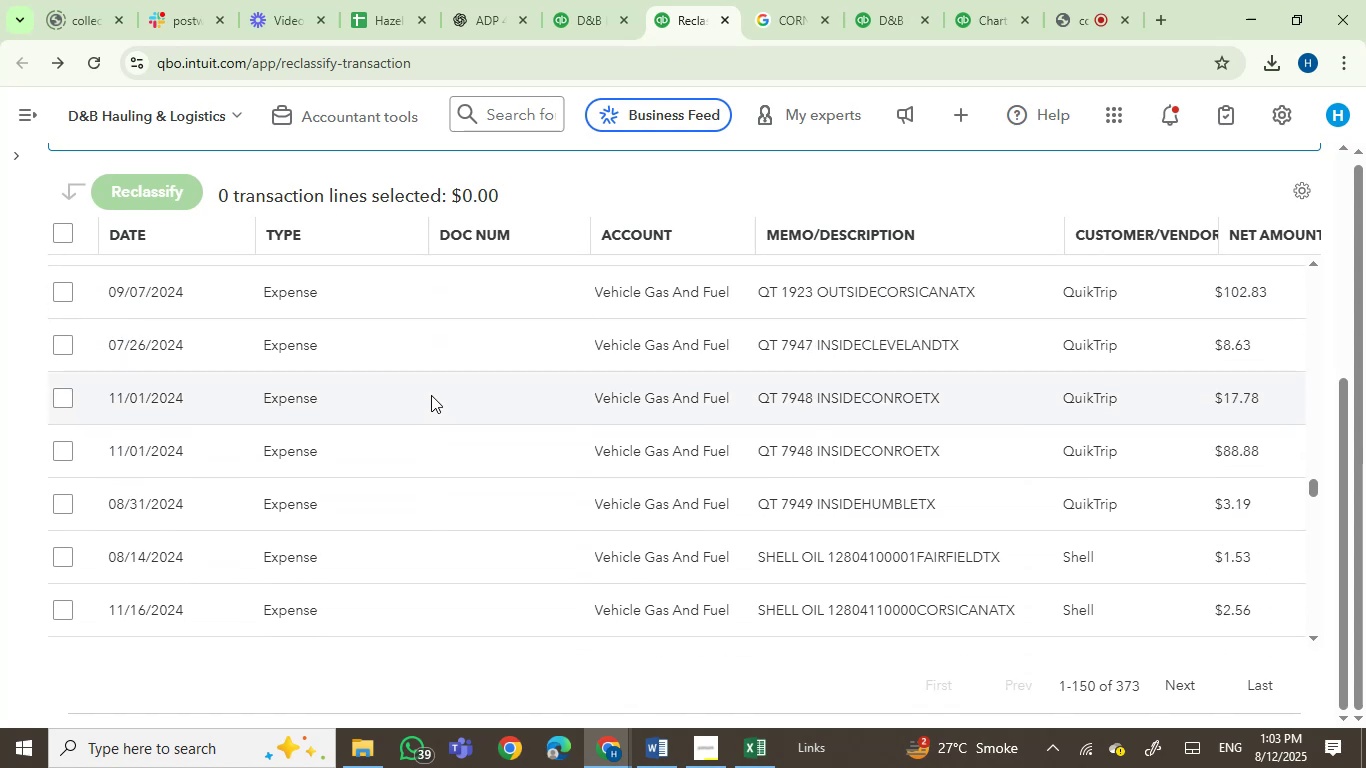 
scroll: coordinate [431, 395], scroll_direction: down, amount: 5.0
 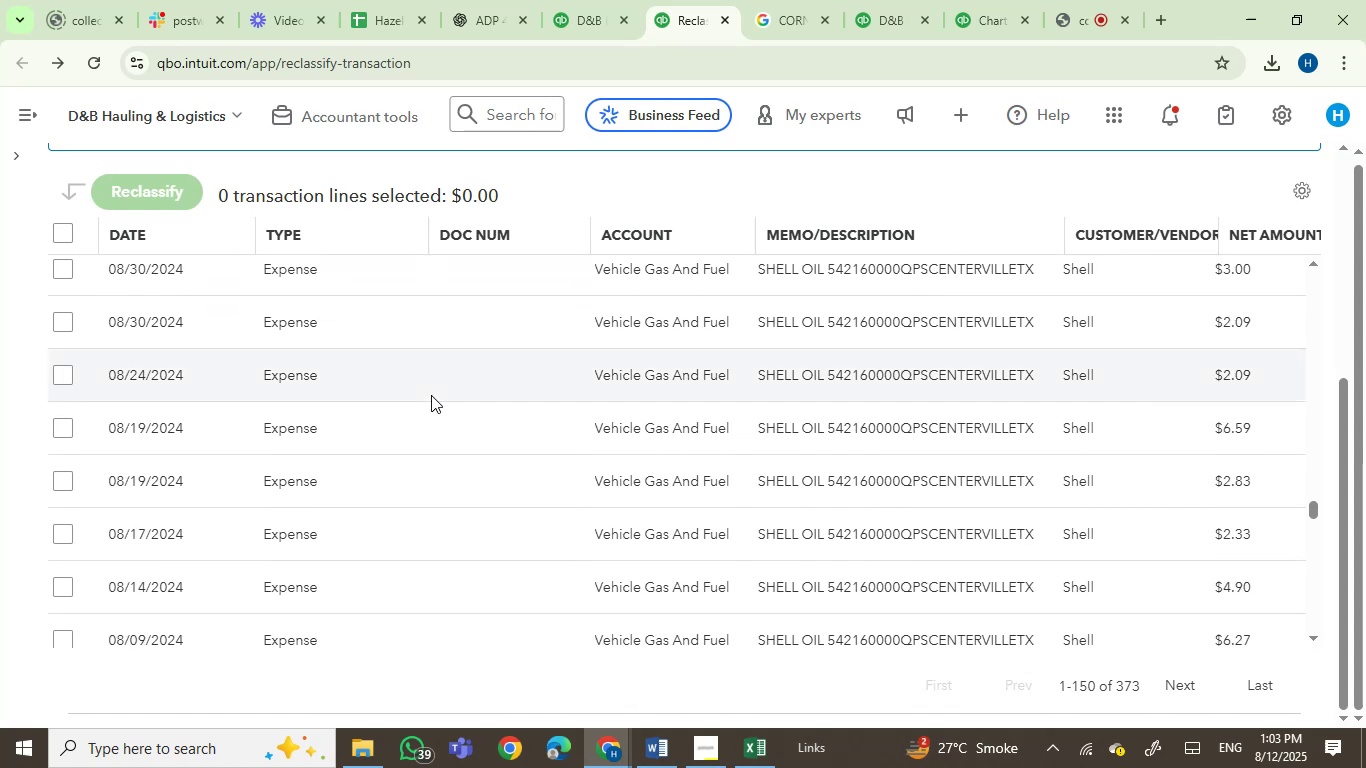 
scroll: coordinate [431, 395], scroll_direction: up, amount: 6.0
 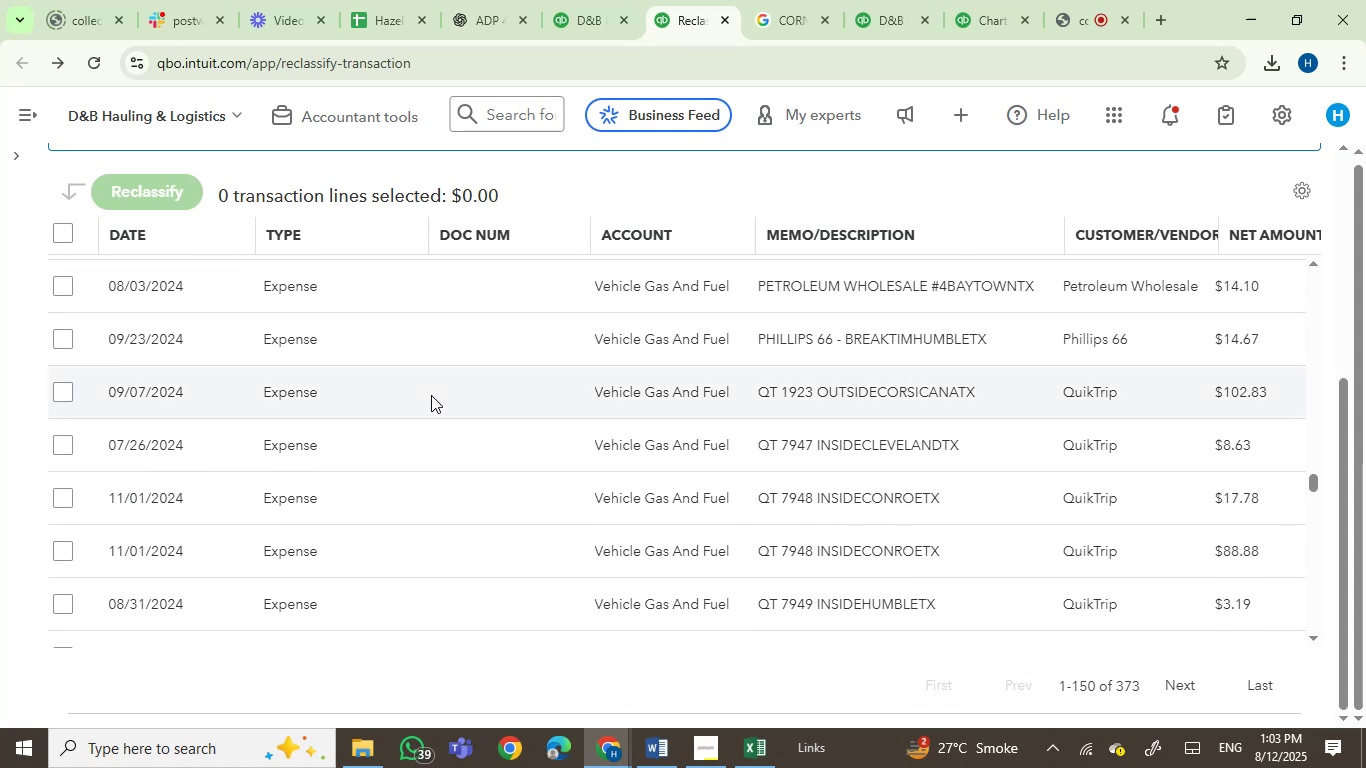 
scroll: coordinate [431, 395], scroll_direction: down, amount: 31.0
 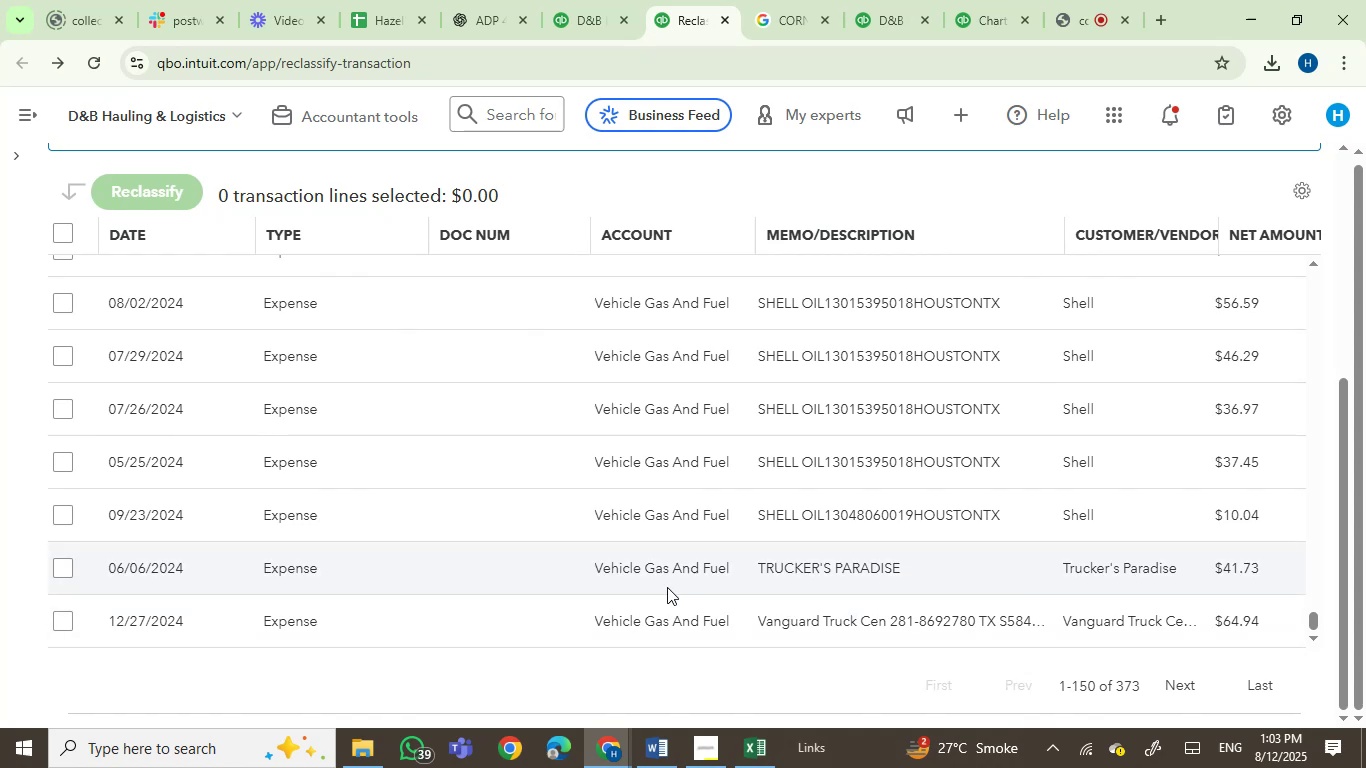 
wait(6.84)
 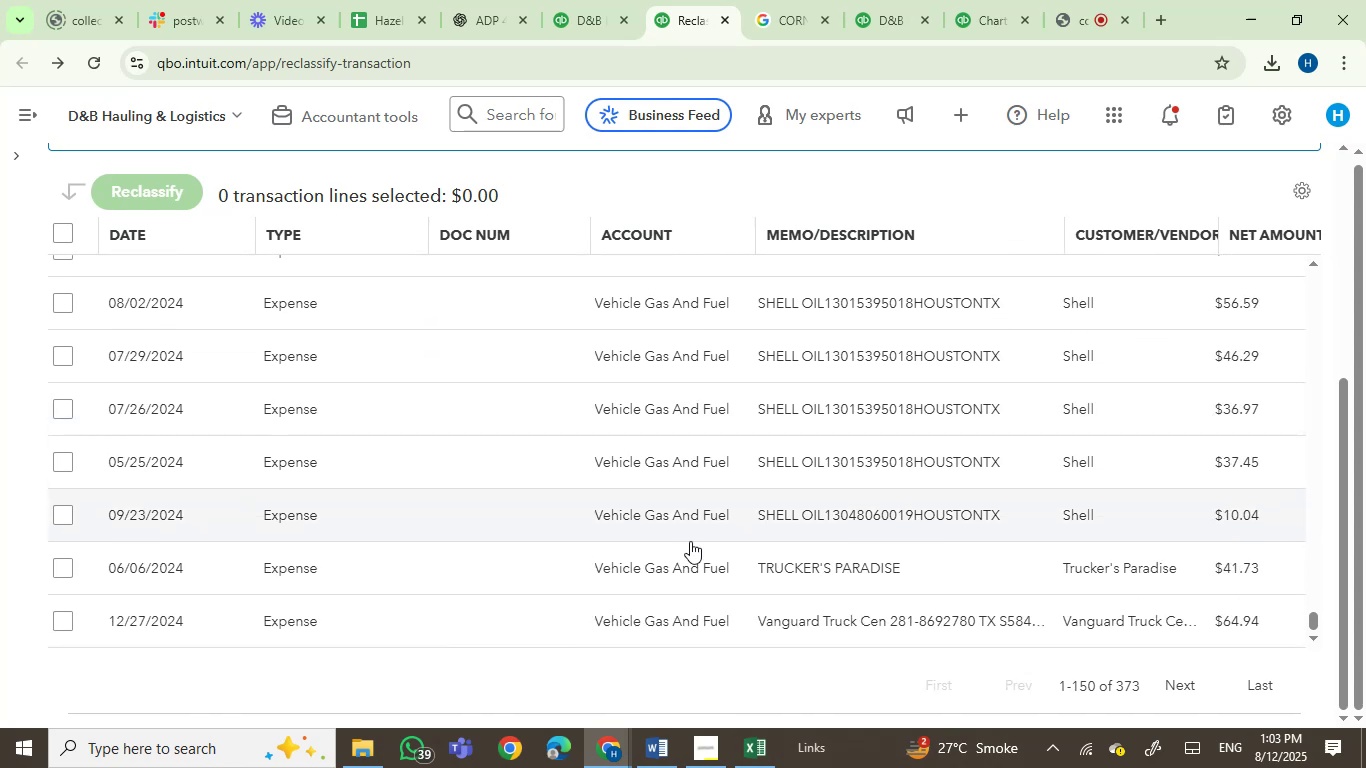 
left_click([58, 560])
 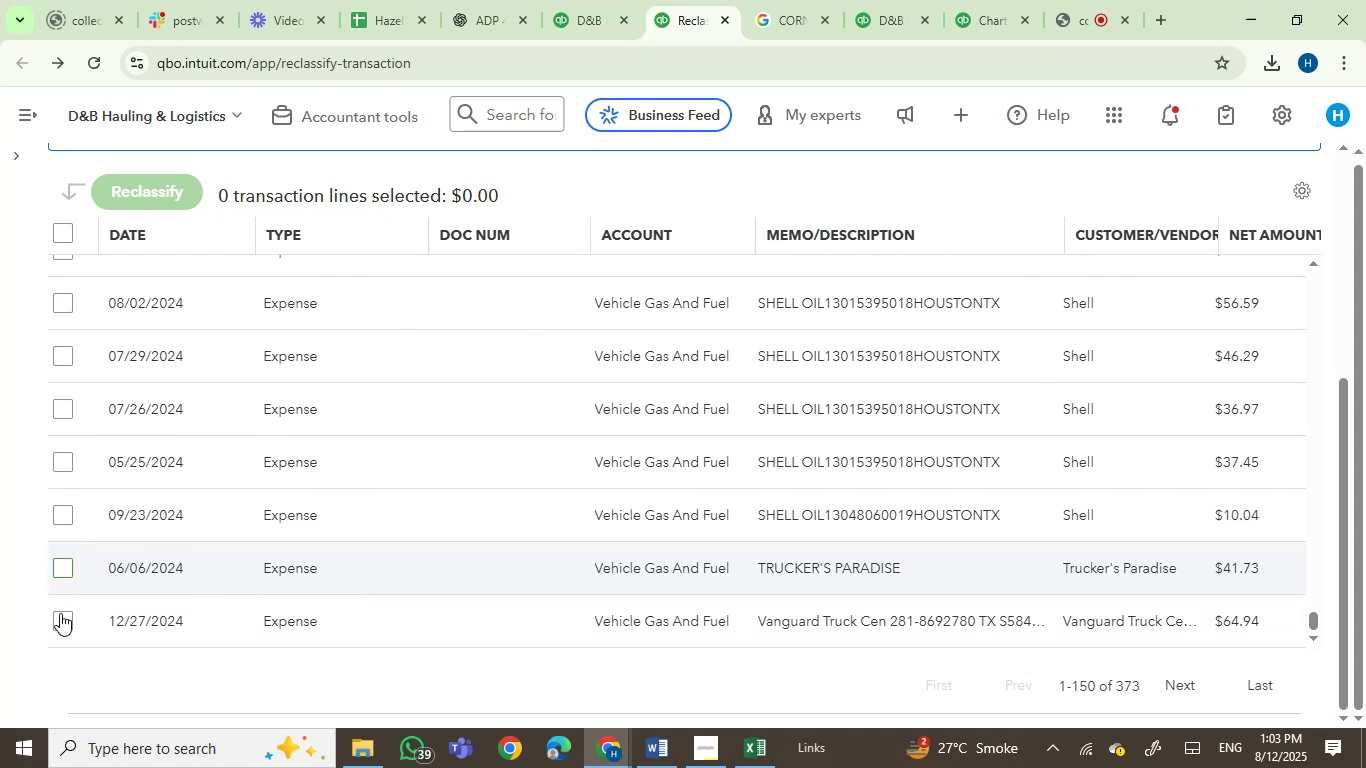 
left_click([60, 612])
 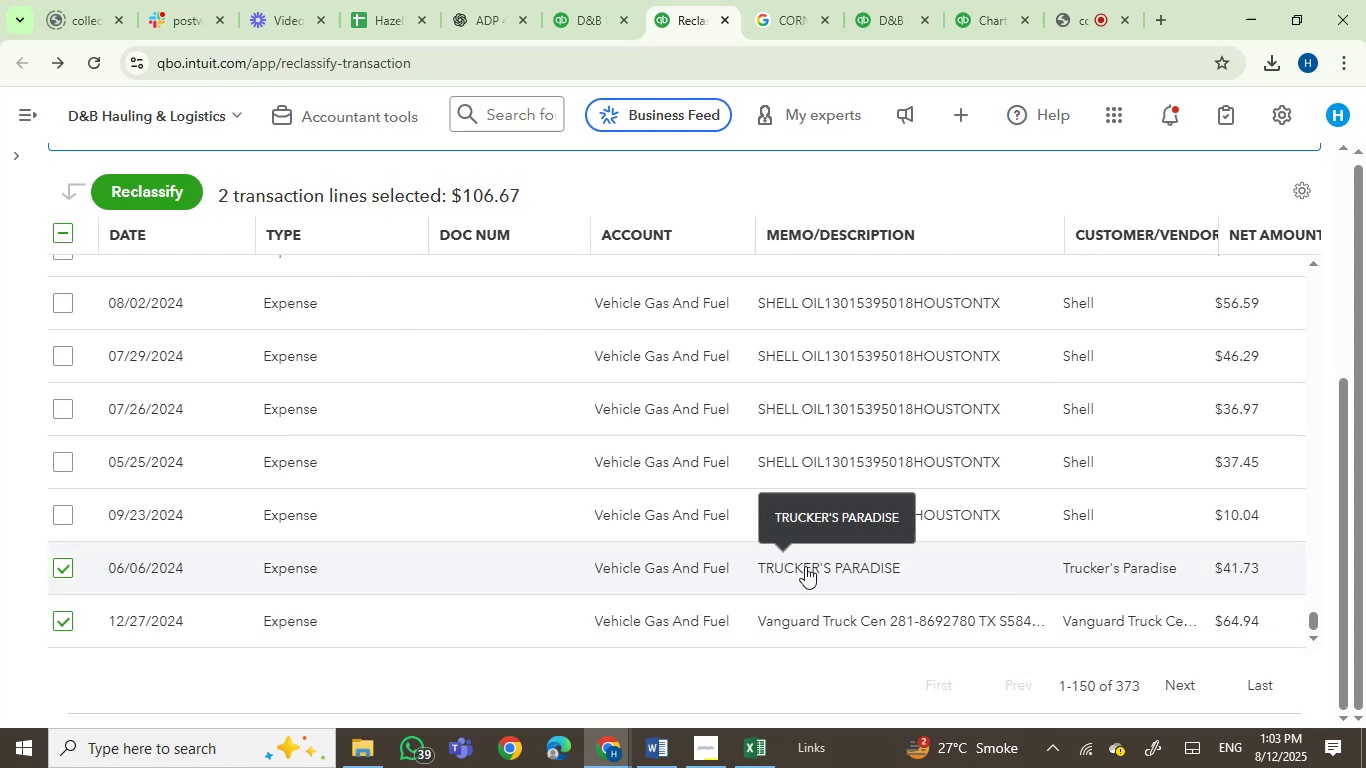 
mouse_move([775, 615])
 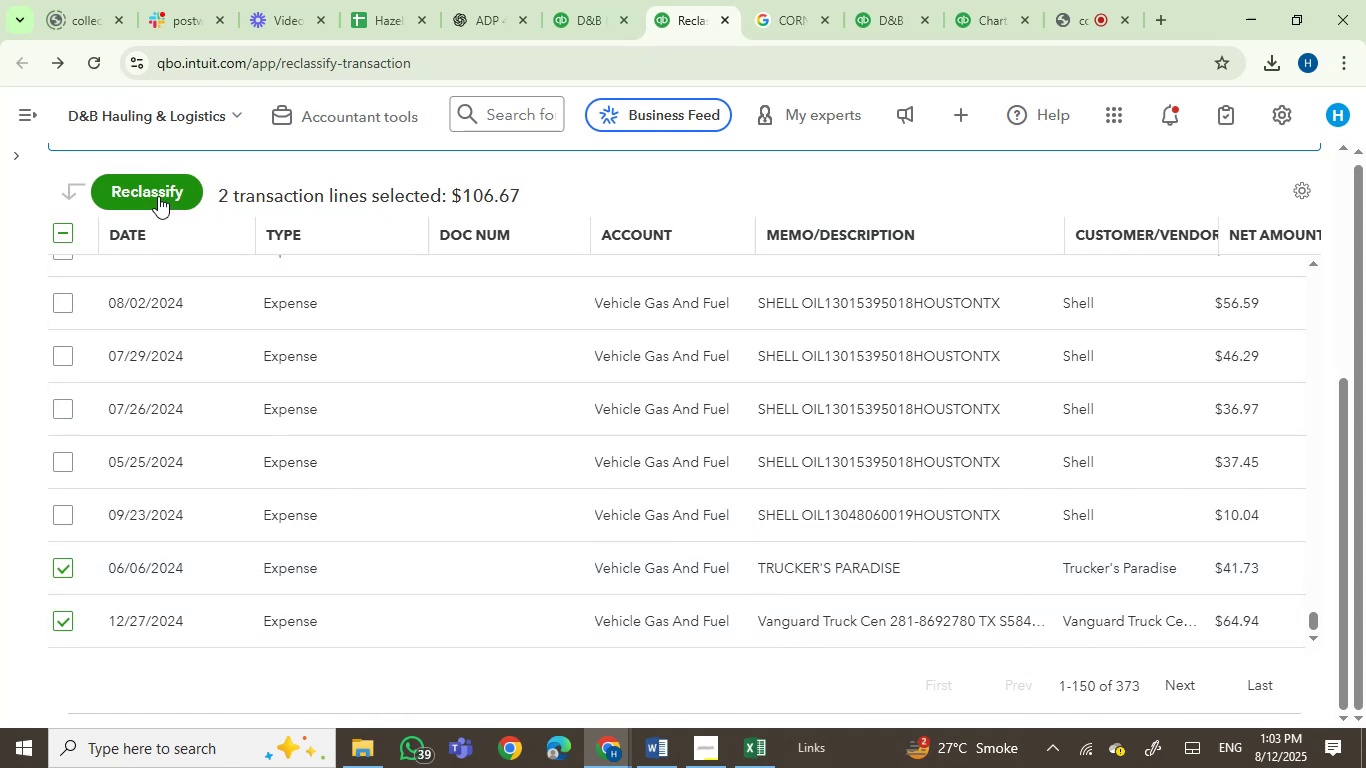 
left_click([158, 196])
 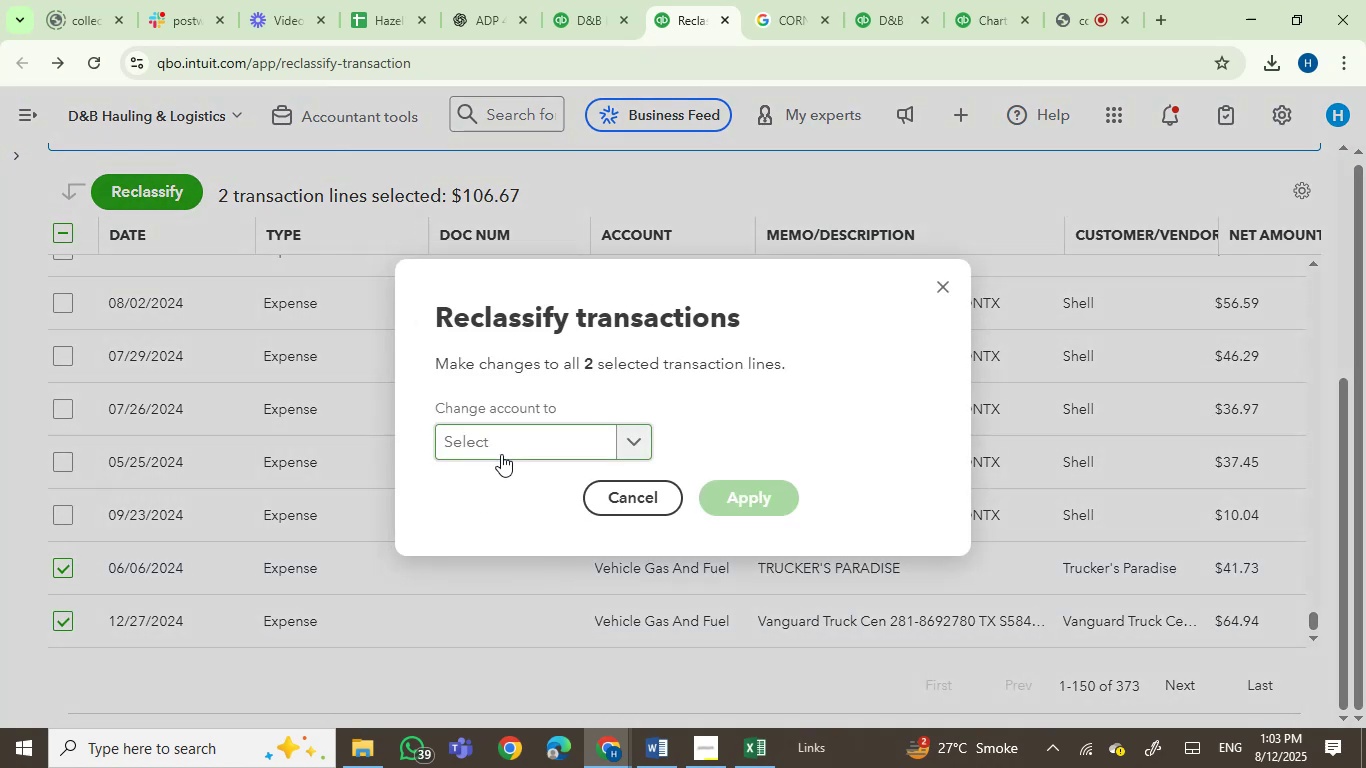 
left_click([508, 444])
 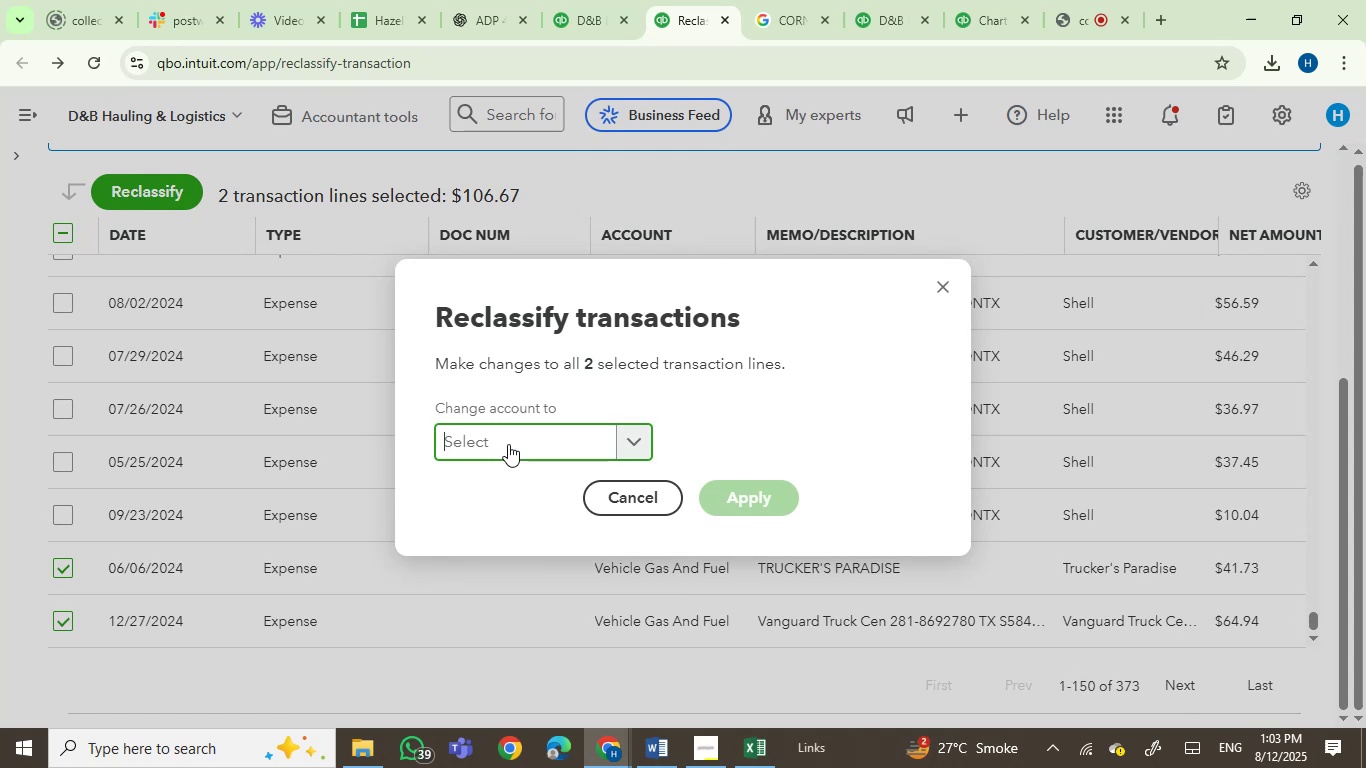 
type(rep)
 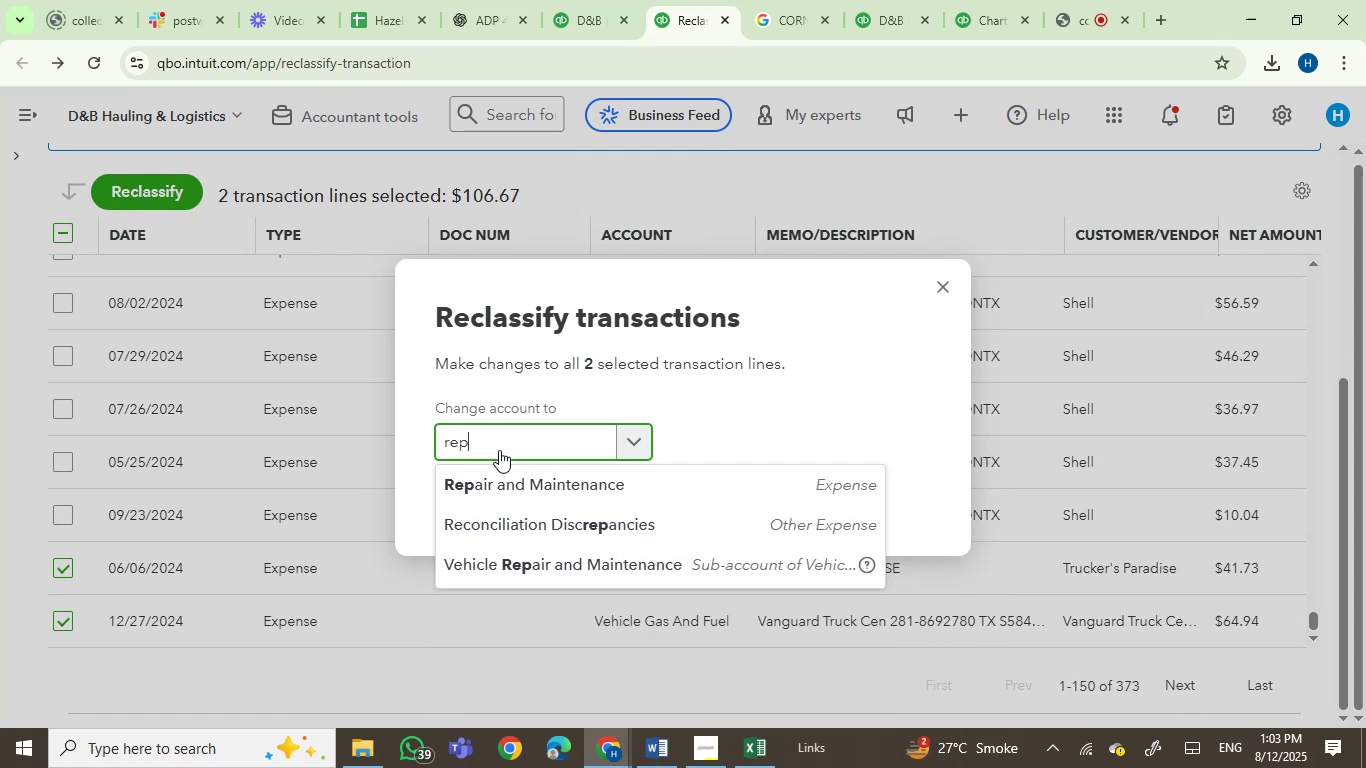 
left_click([517, 493])
 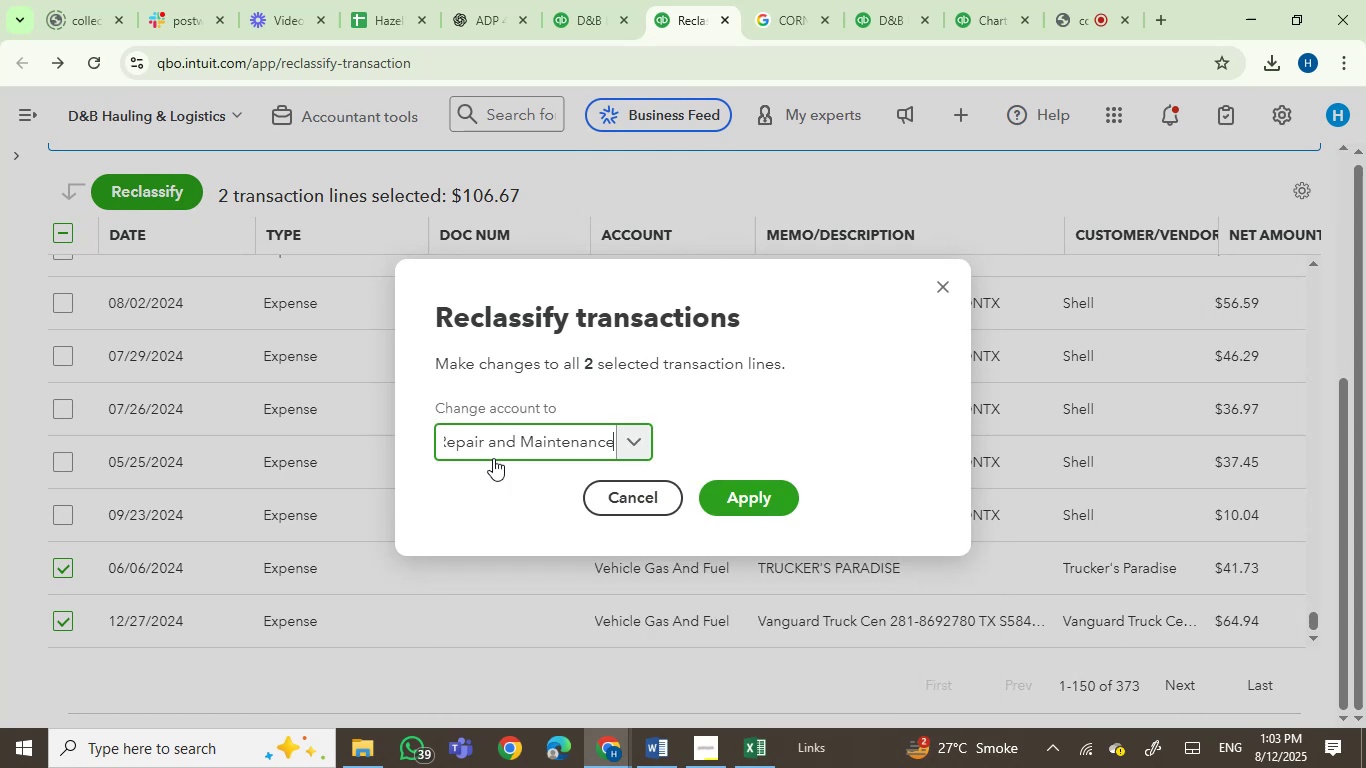 
left_click([499, 448])
 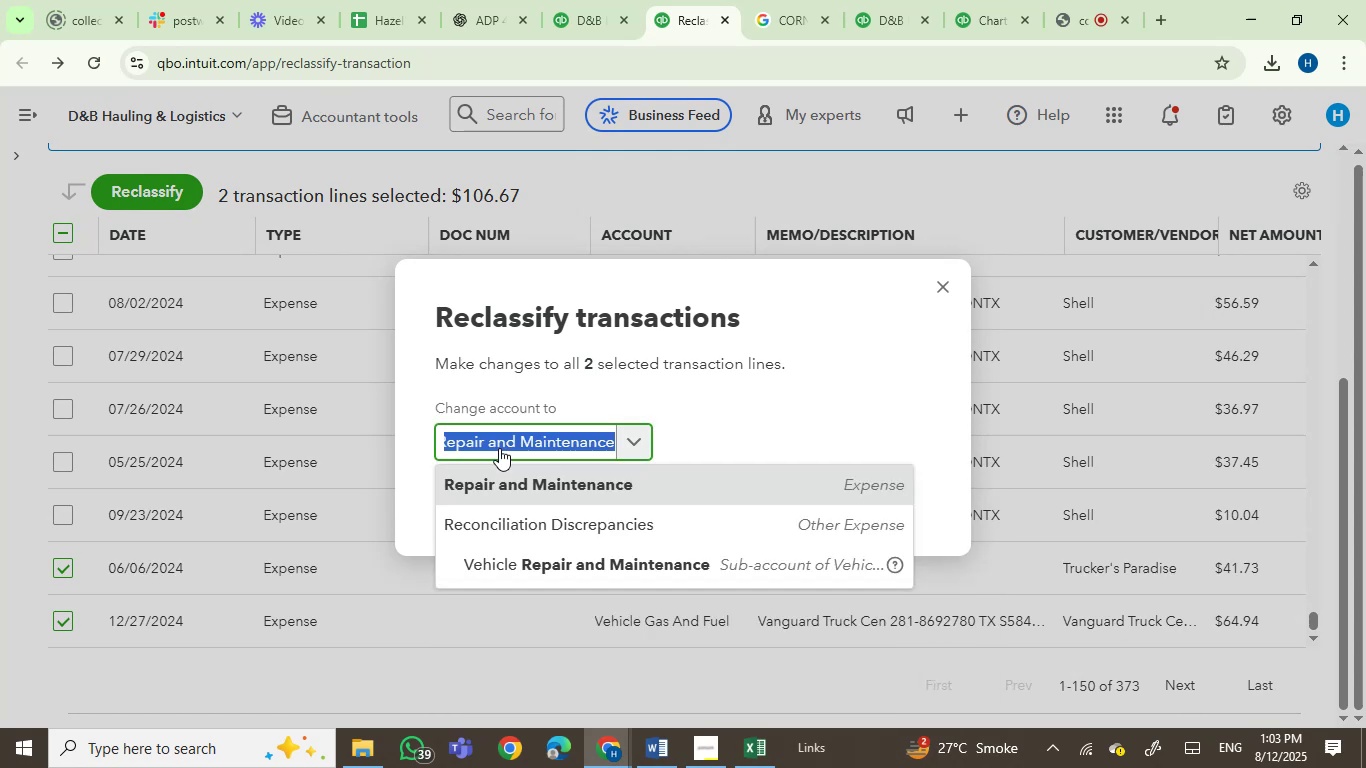 
type(rep)
 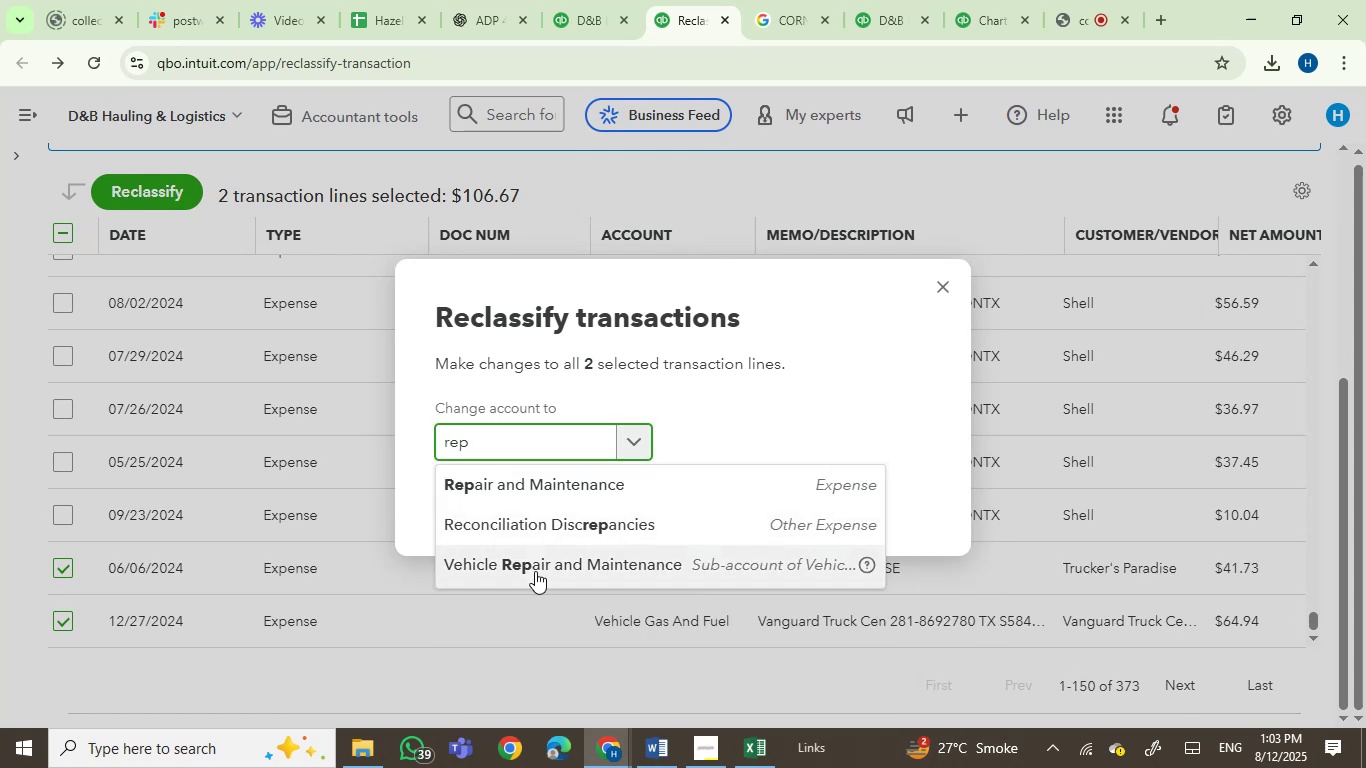 
left_click([535, 571])
 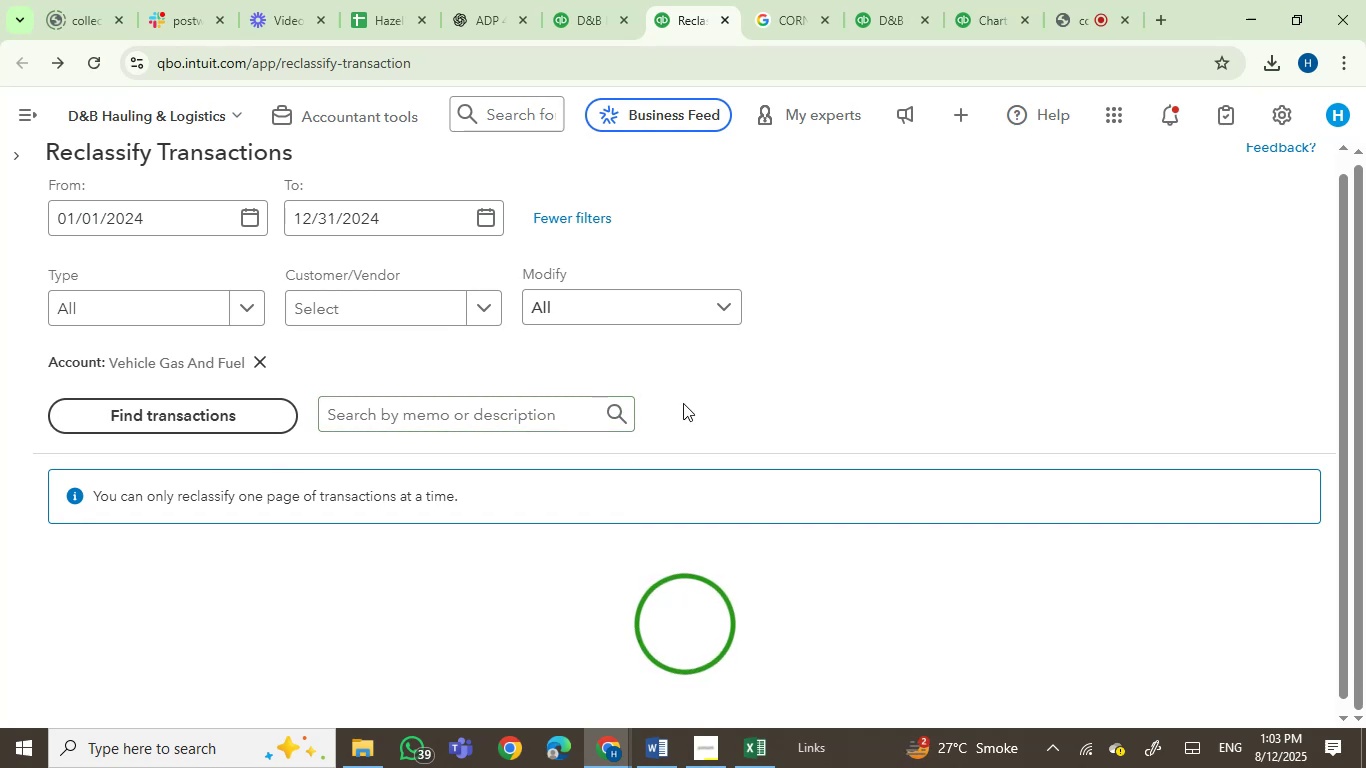 
wait(12.23)
 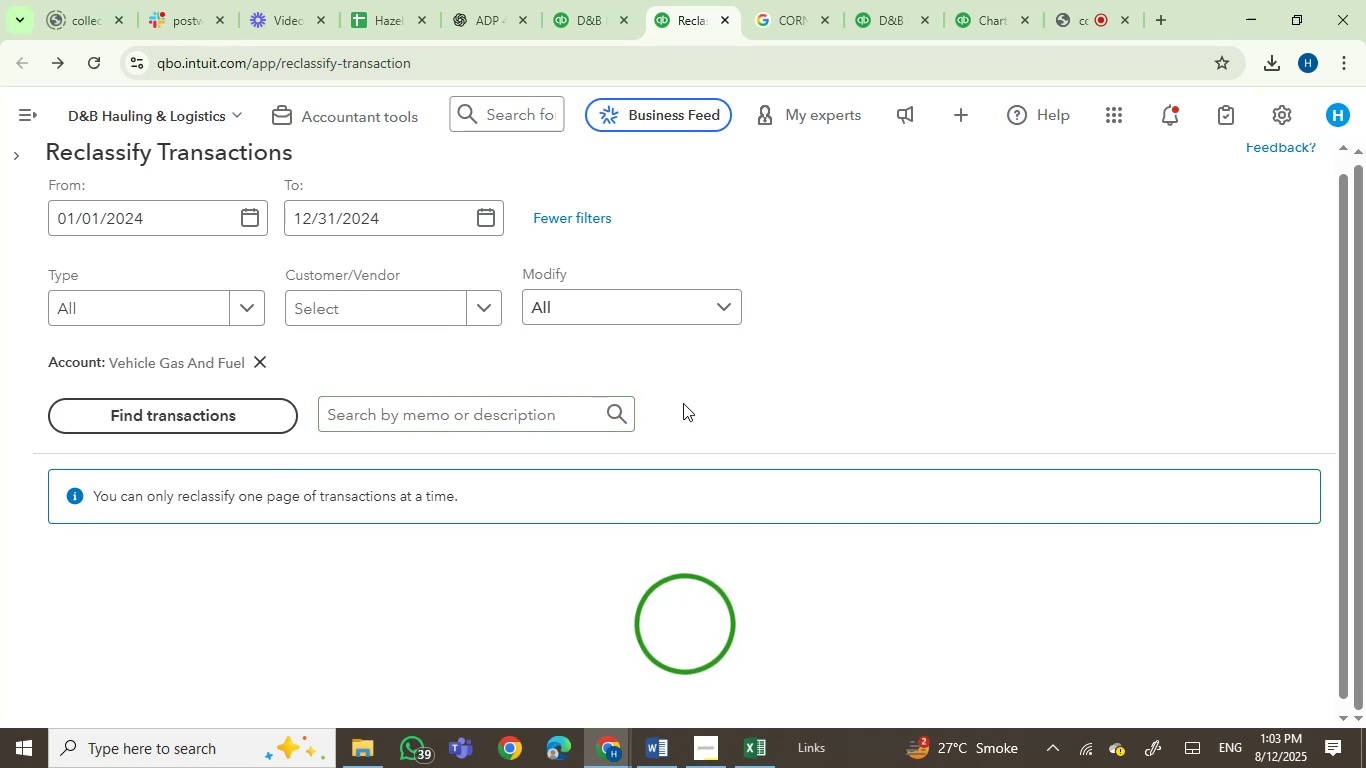 
left_click([587, 16])
 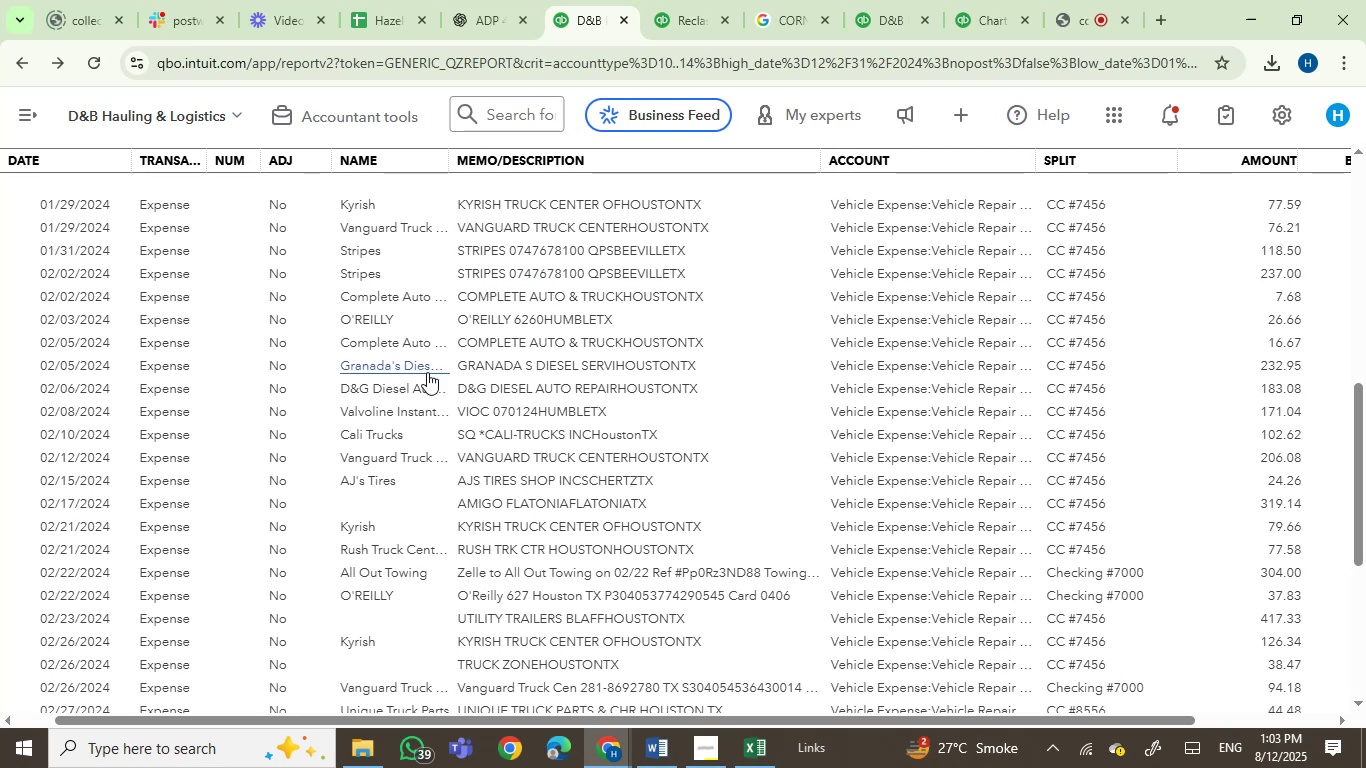 
scroll: coordinate [519, 268], scroll_direction: up, amount: 49.0
 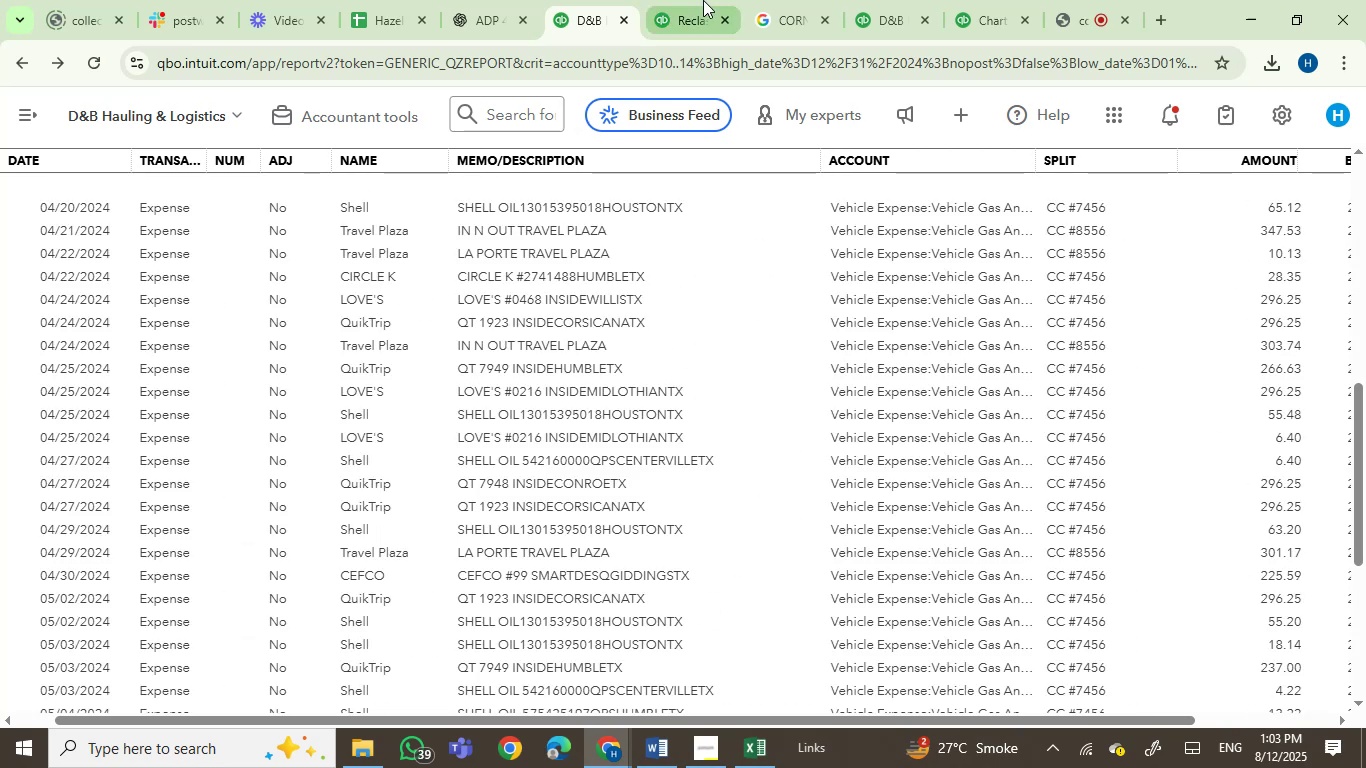 
left_click([703, 0])
 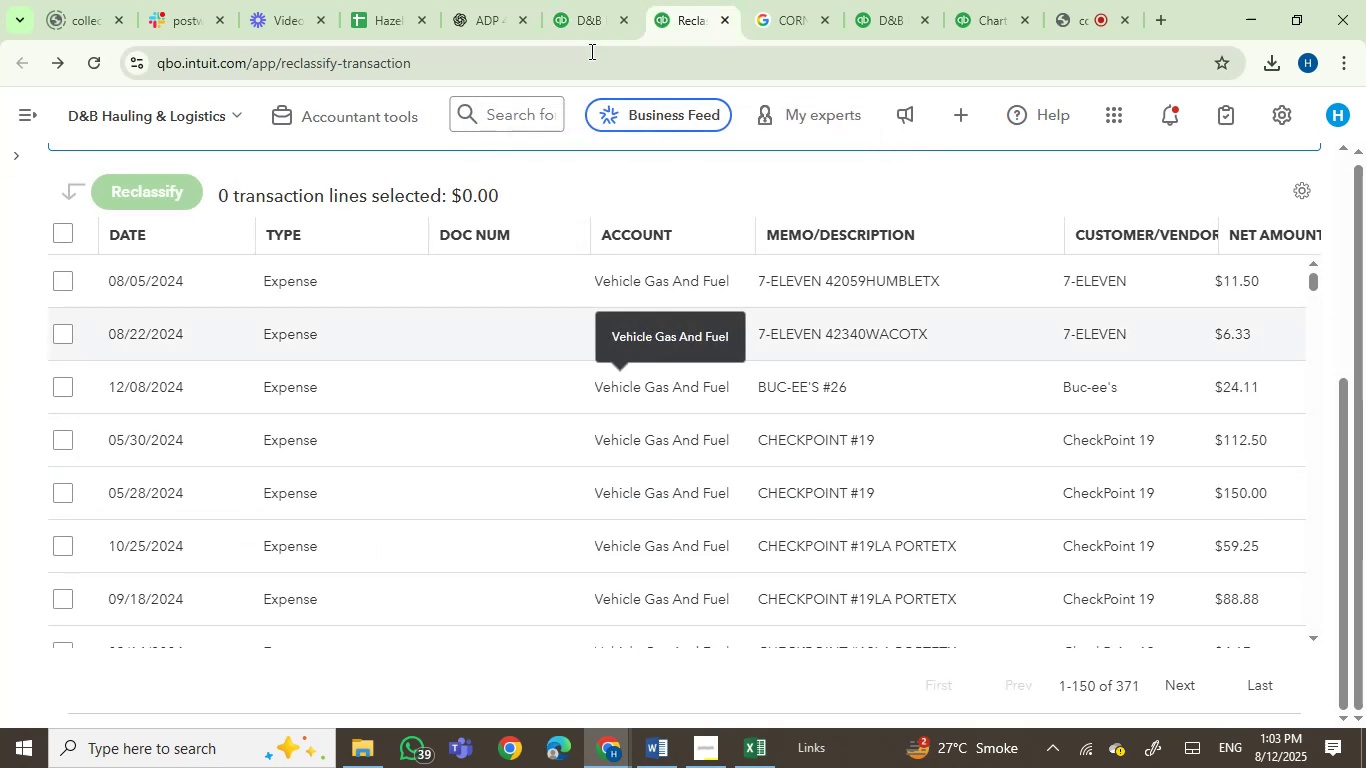 
scroll: coordinate [452, 459], scroll_direction: up, amount: 1.0
 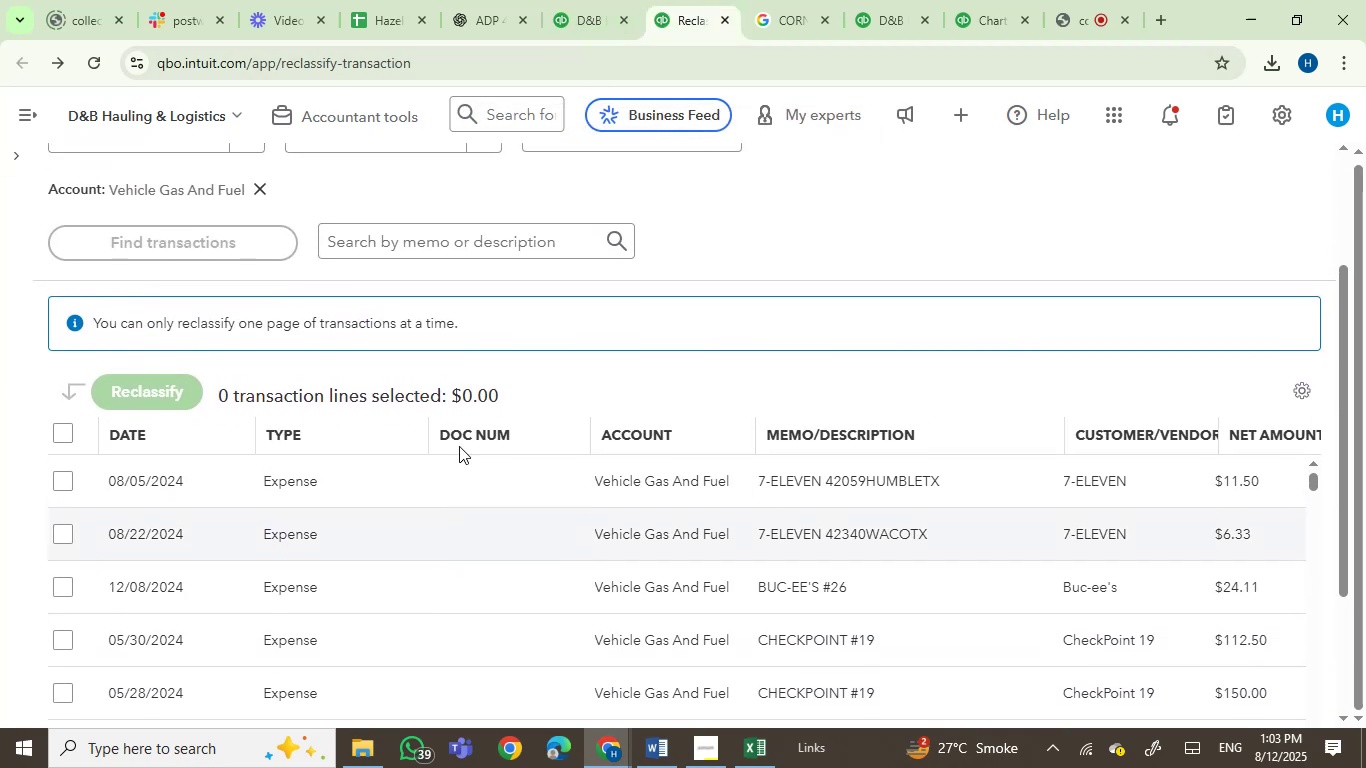 
scroll: coordinate [528, 494], scroll_direction: down, amount: 19.0
 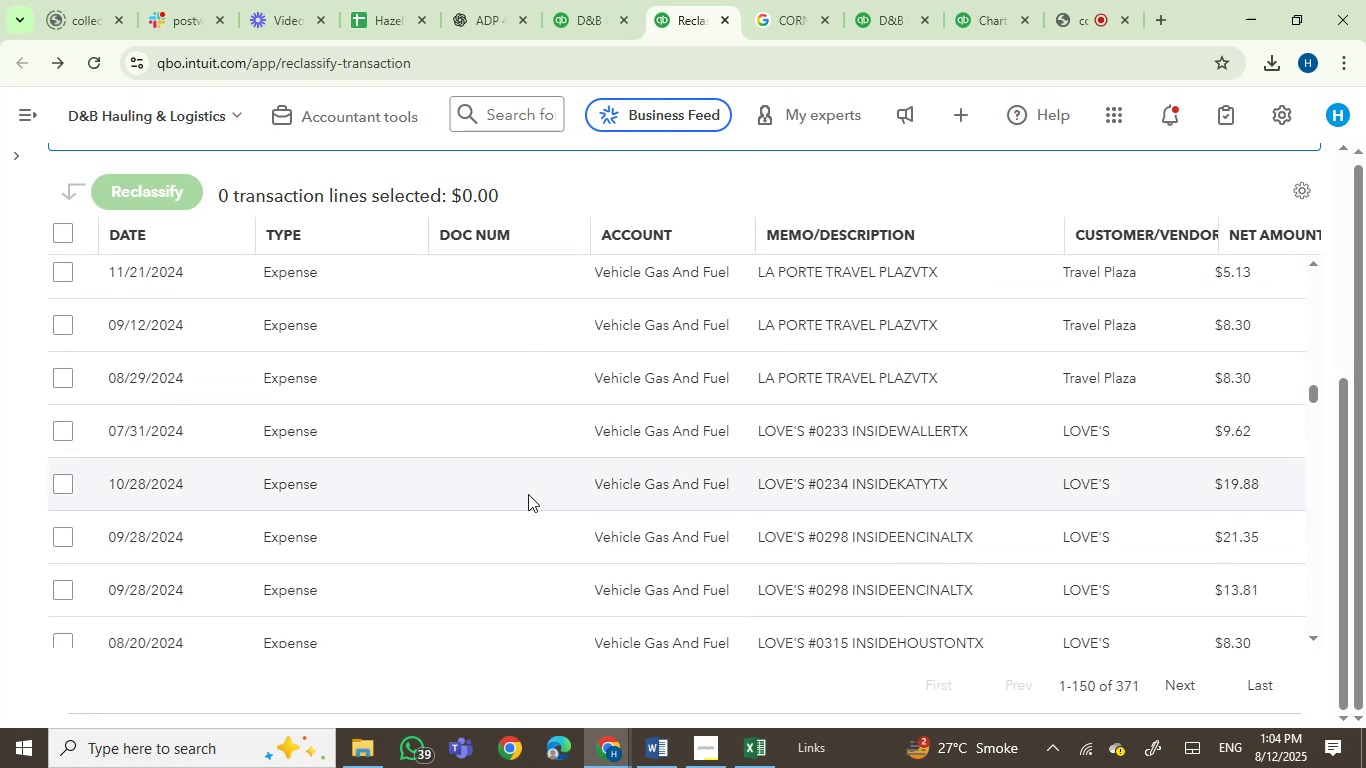 
scroll: coordinate [528, 494], scroll_direction: up, amount: 2.0
 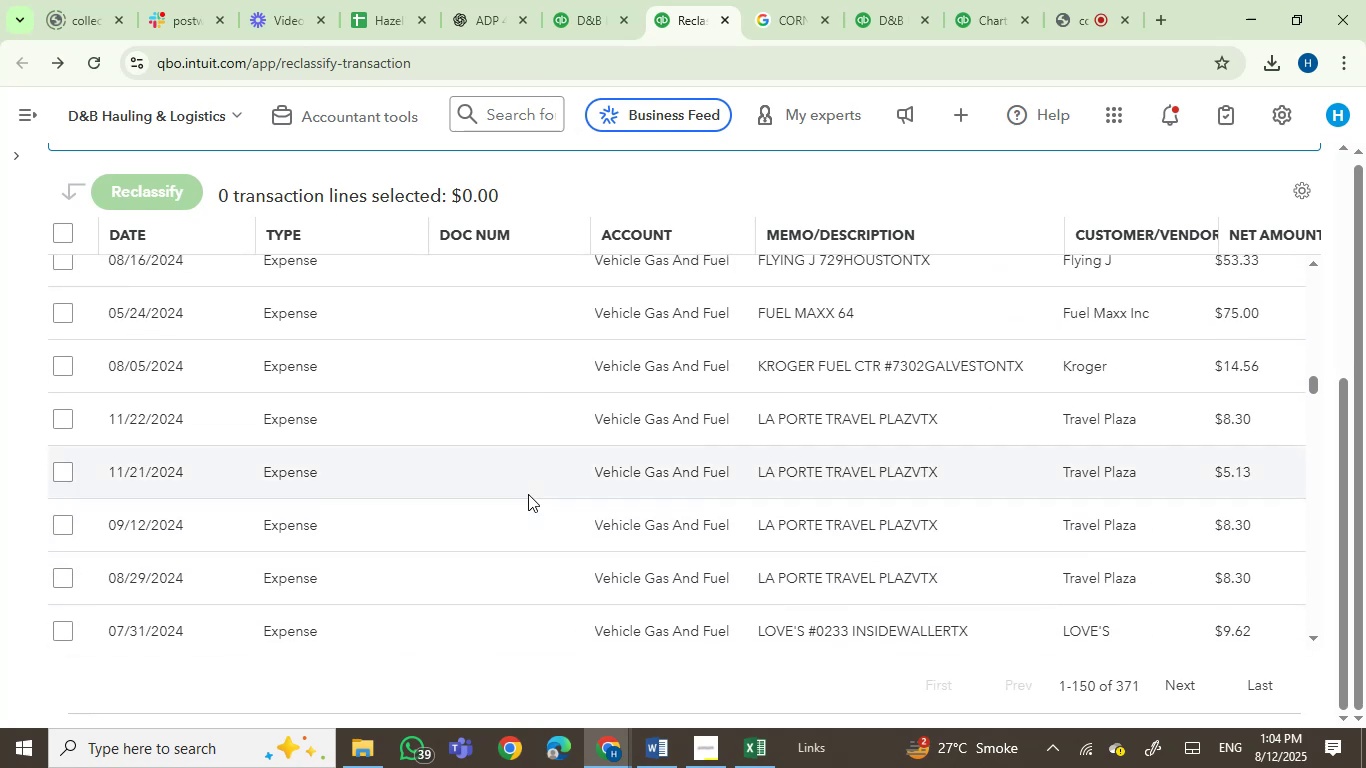 
scroll: coordinate [650, 532], scroll_direction: down, amount: 72.0
 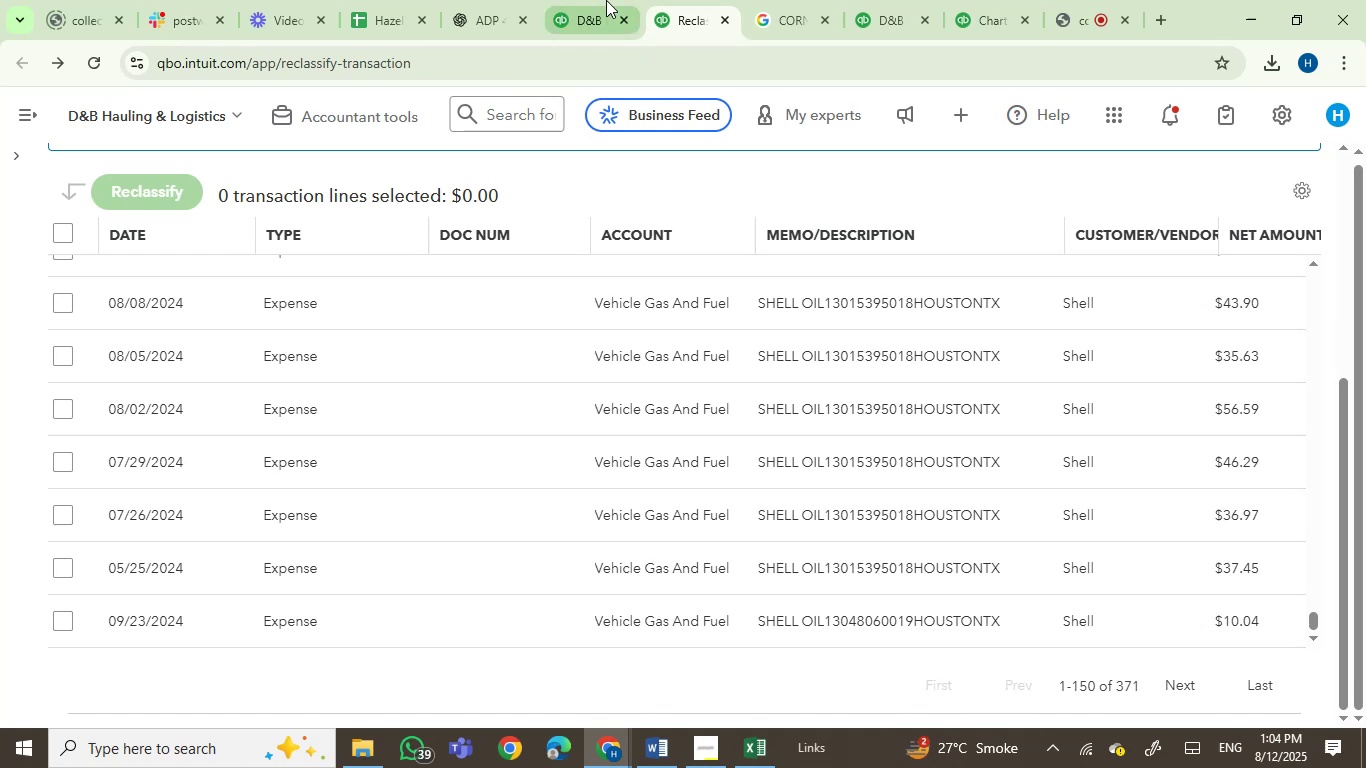 
left_click([594, 0])
 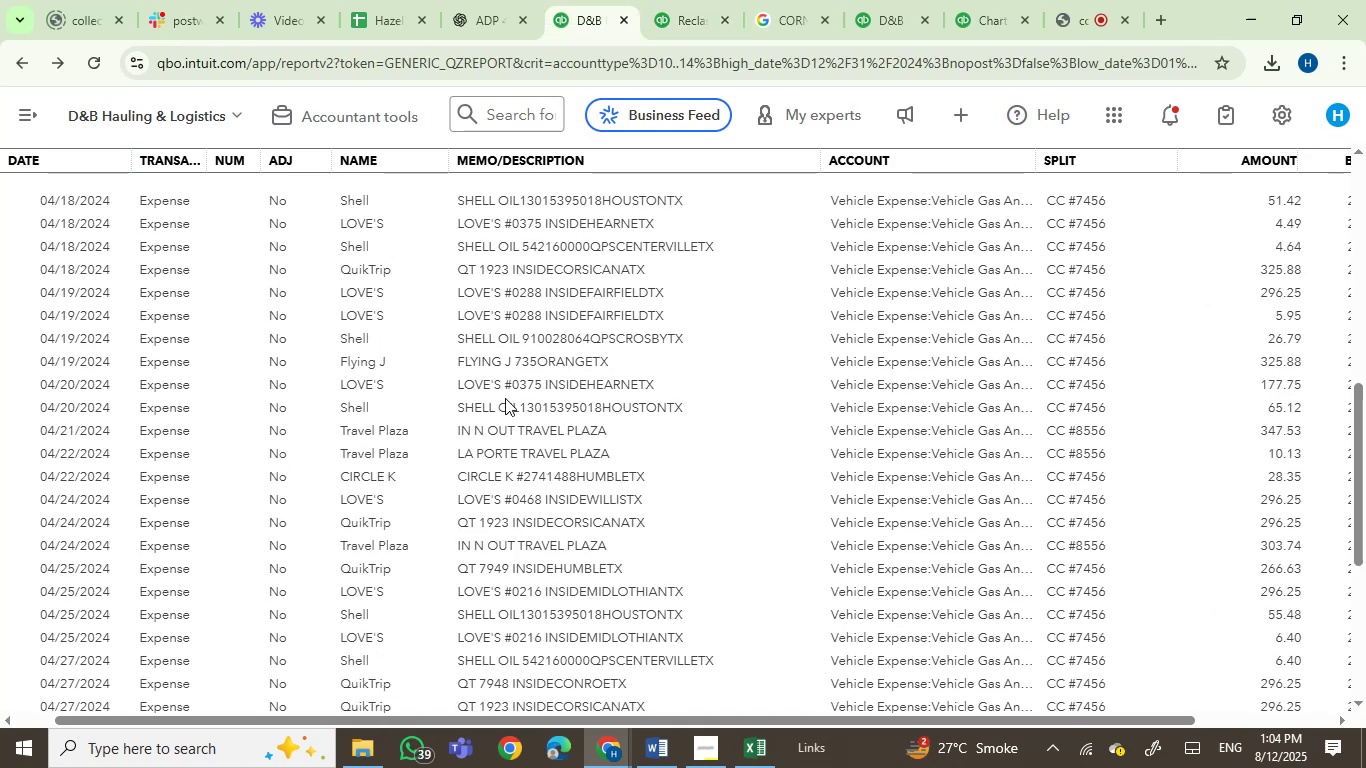 
scroll: coordinate [514, 388], scroll_direction: up, amount: 28.0
 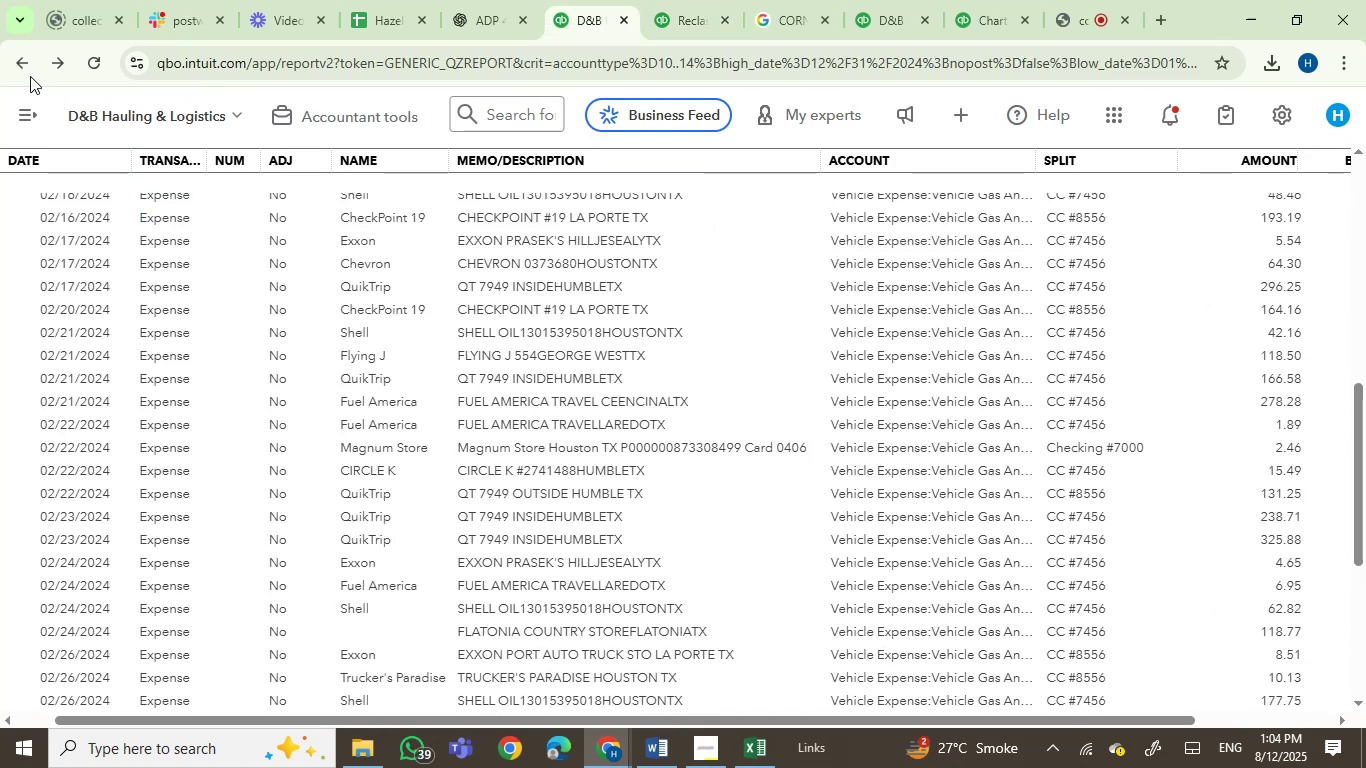 
left_click([7, 56])
 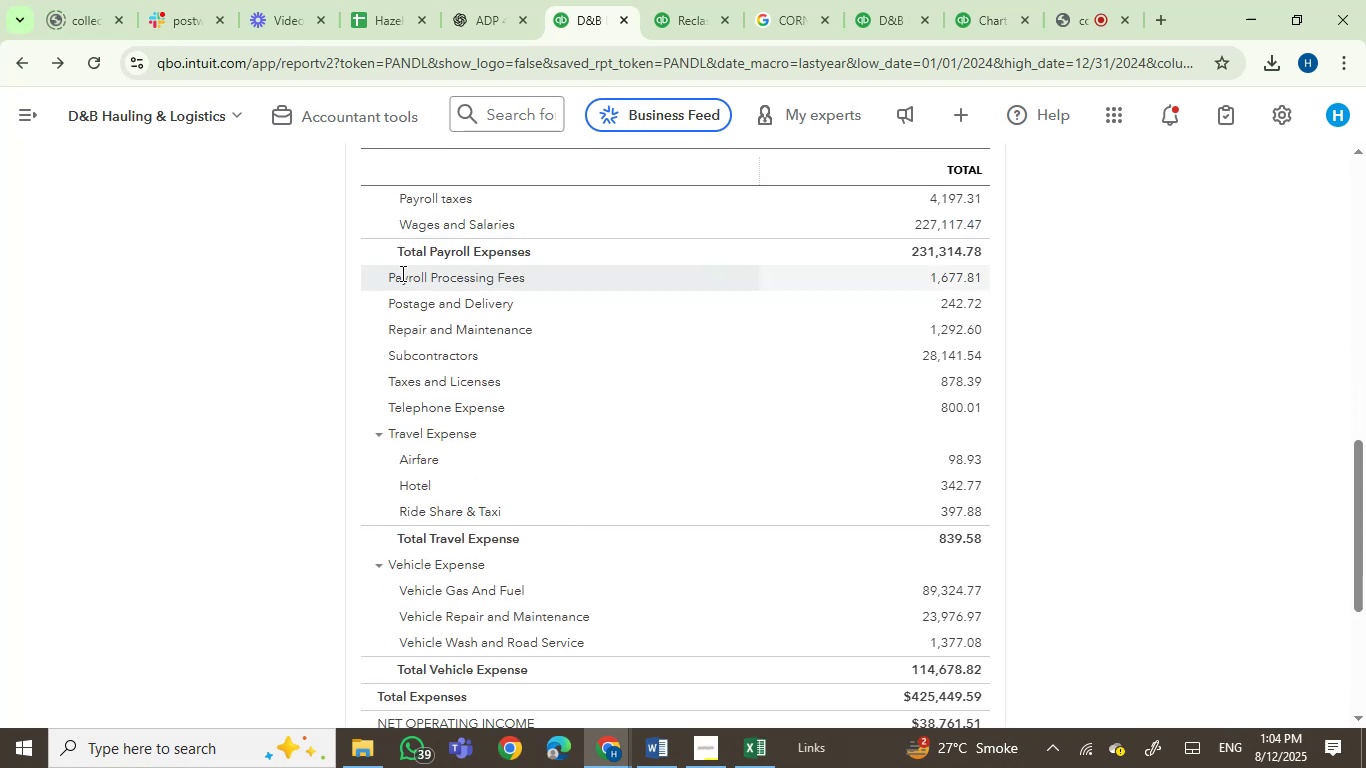 
wait(14.27)
 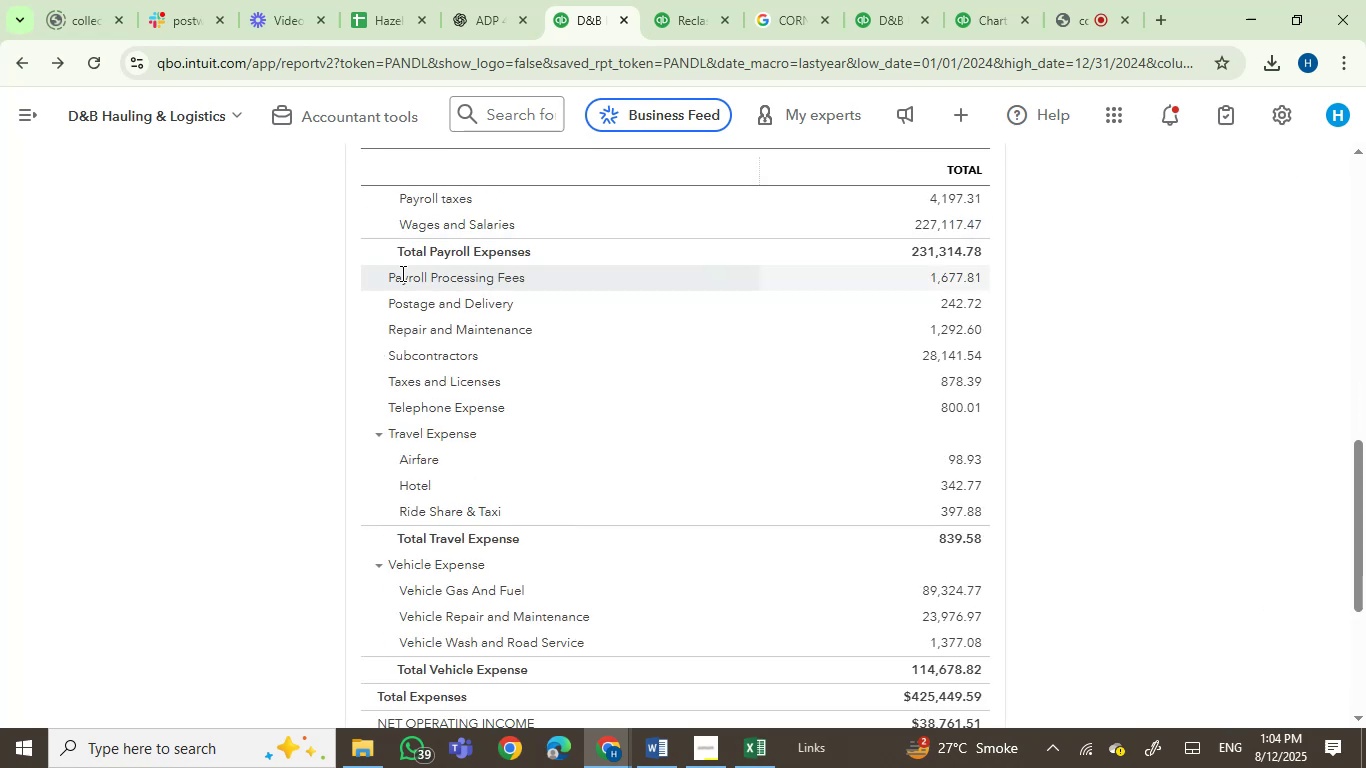 
scroll: coordinate [683, 522], scroll_direction: down, amount: 5.0
 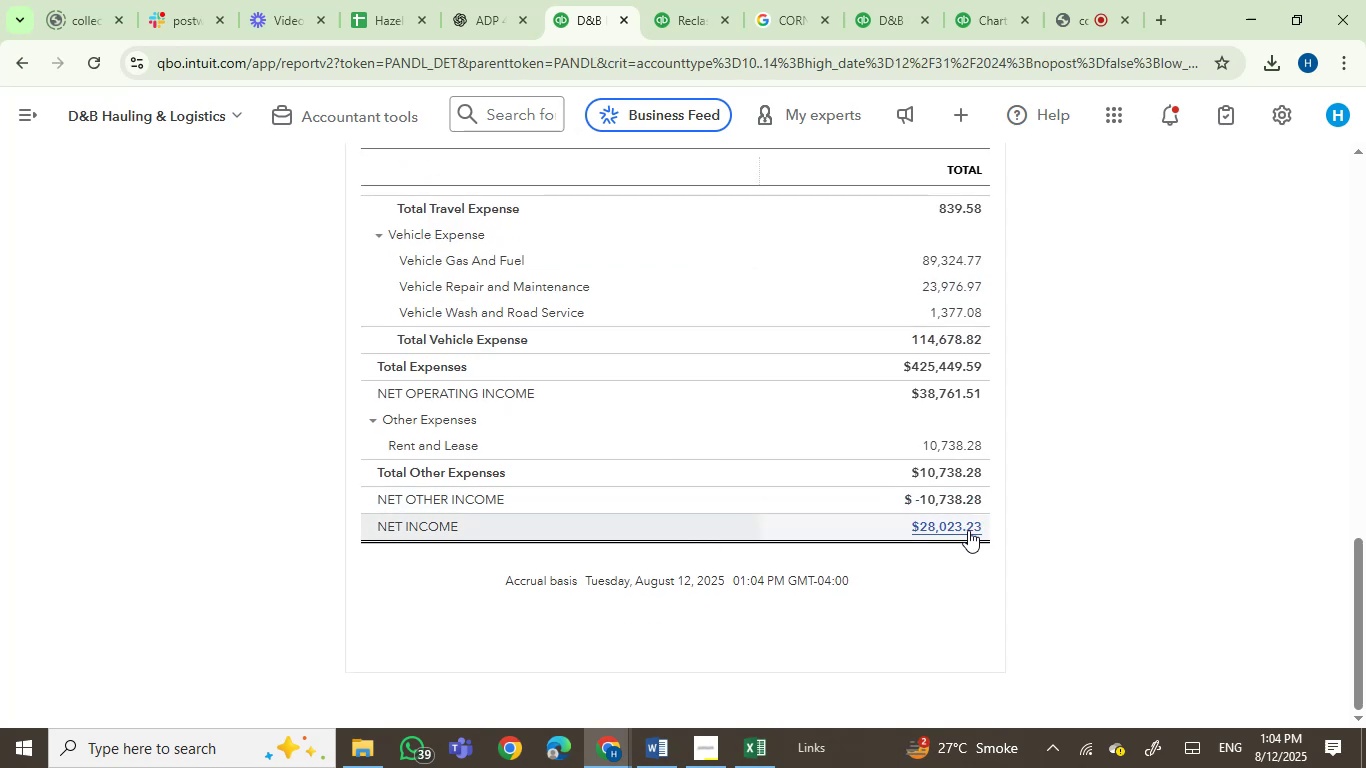 
wait(11.5)
 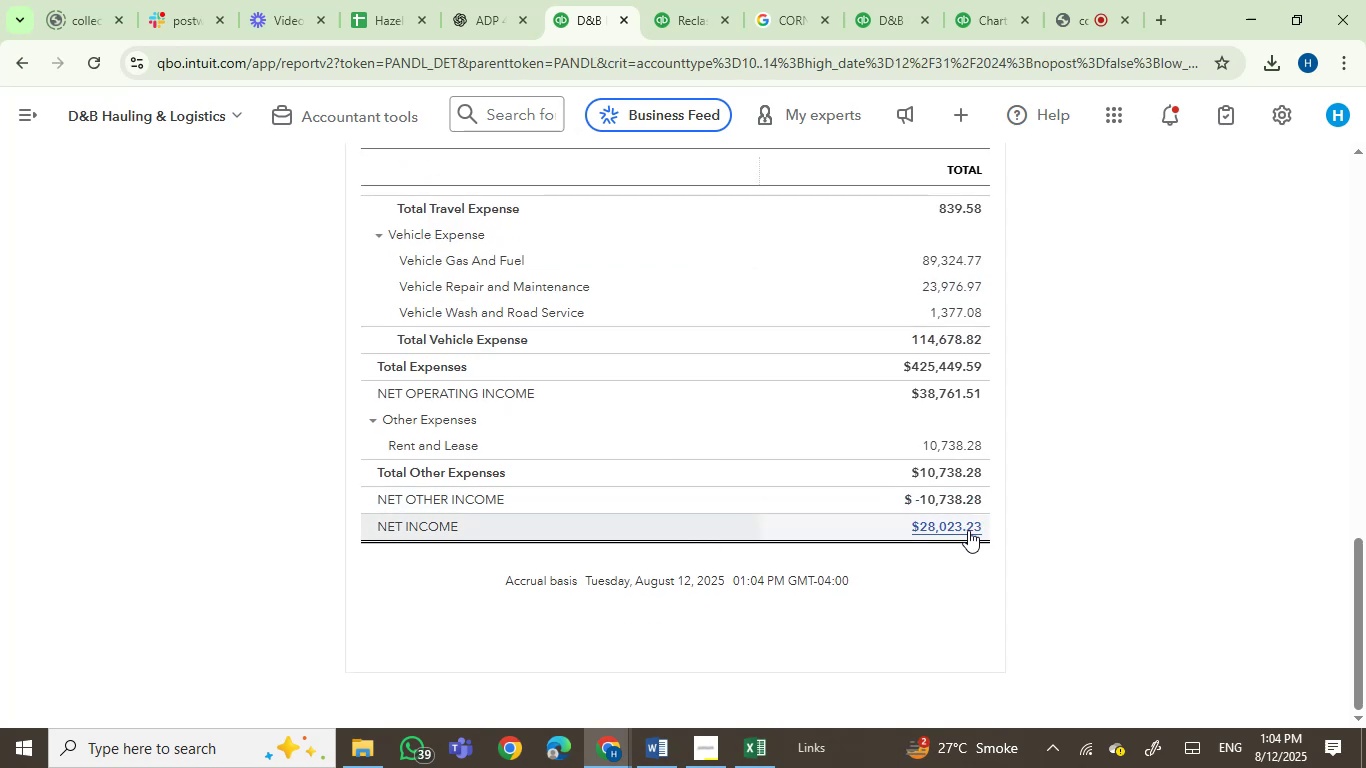 
scroll: coordinate [675, 491], scroll_direction: none, amount: 0.0
 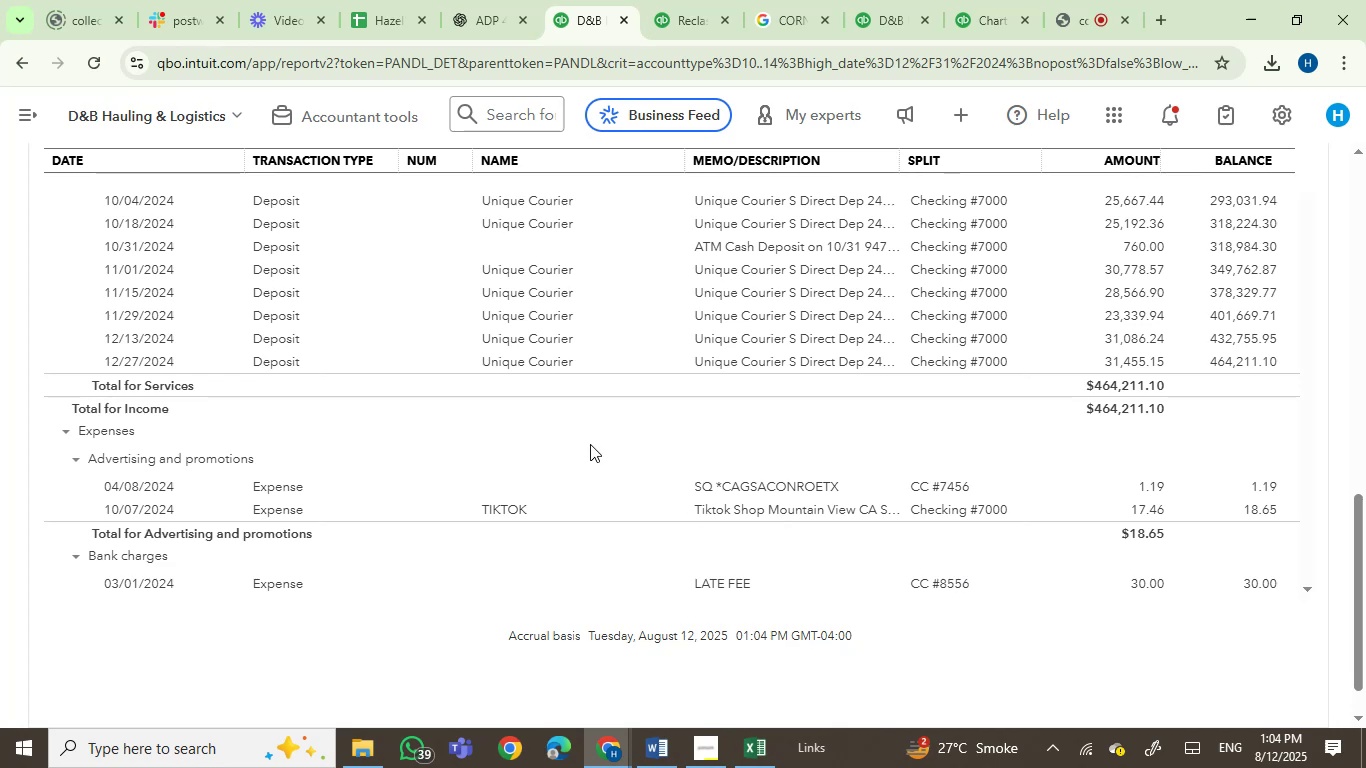 
scroll: coordinate [564, 393], scroll_direction: up, amount: 7.0
 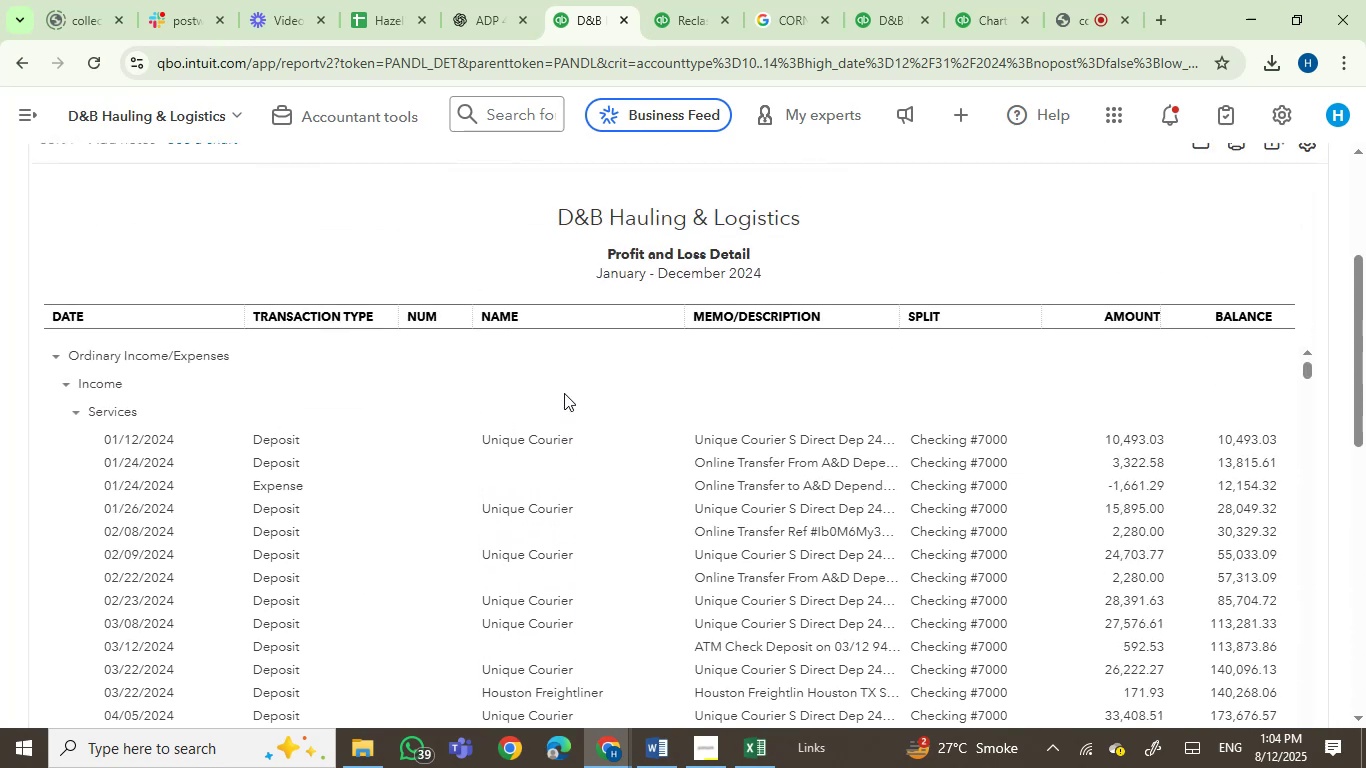 
scroll: coordinate [563, 301], scroll_direction: down, amount: 2.0
 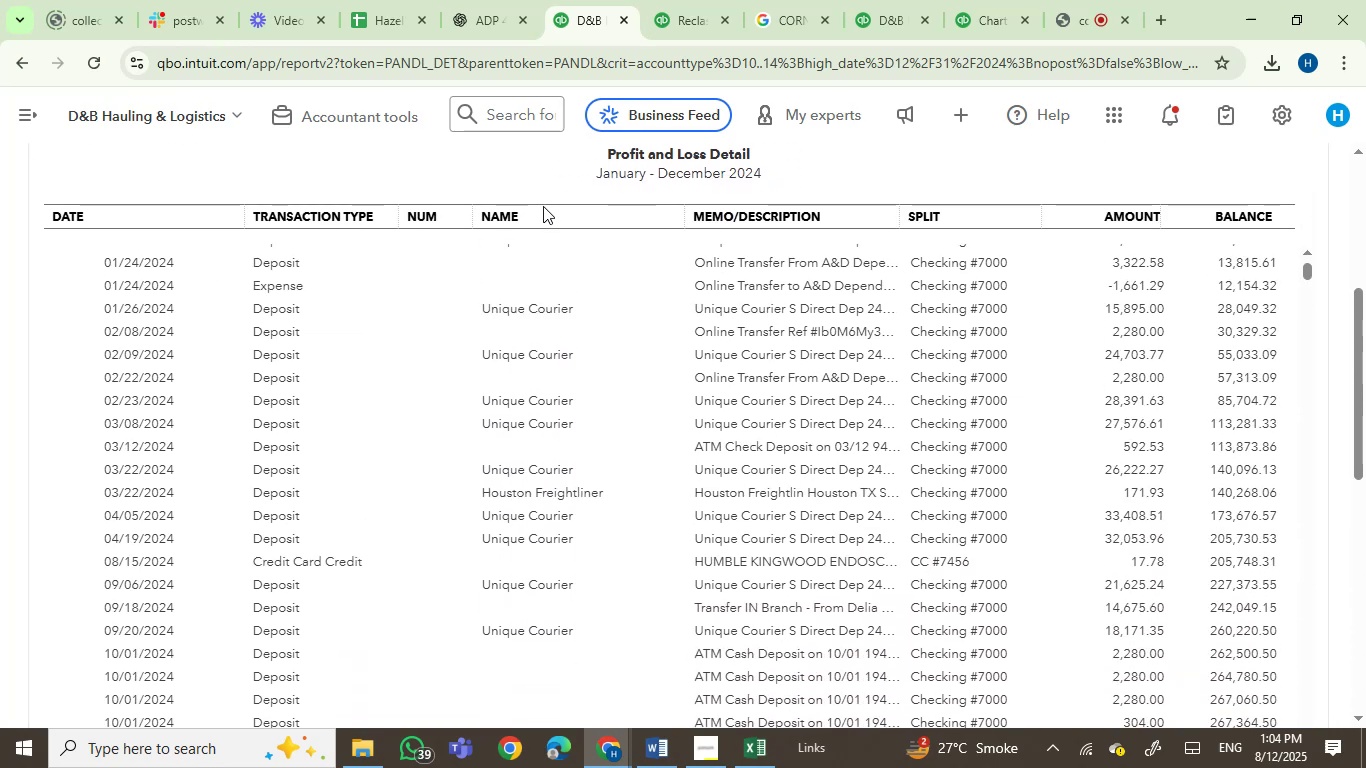 
scroll: coordinate [577, 402], scroll_direction: up, amount: 1.0
 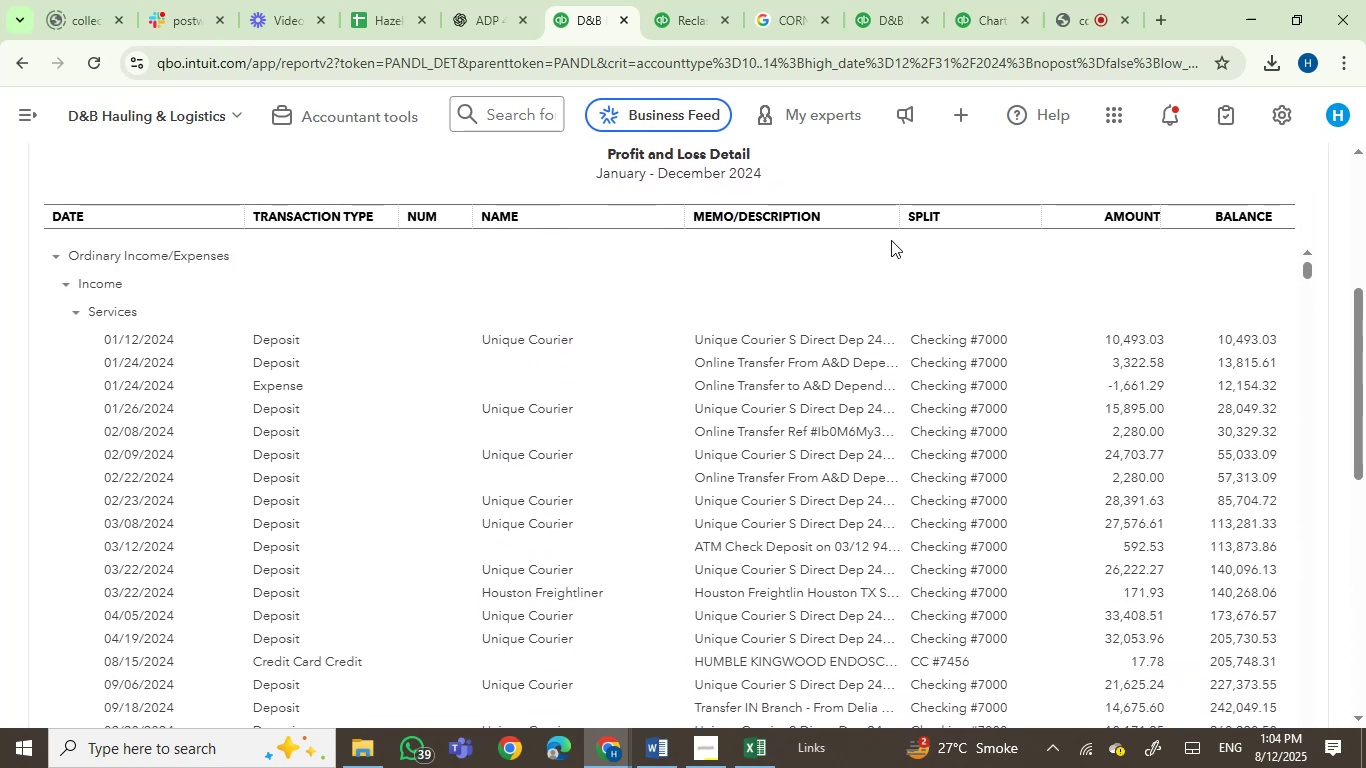 
left_click_drag(start_coordinate=[890, 212], to_coordinate=[1104, 223])
 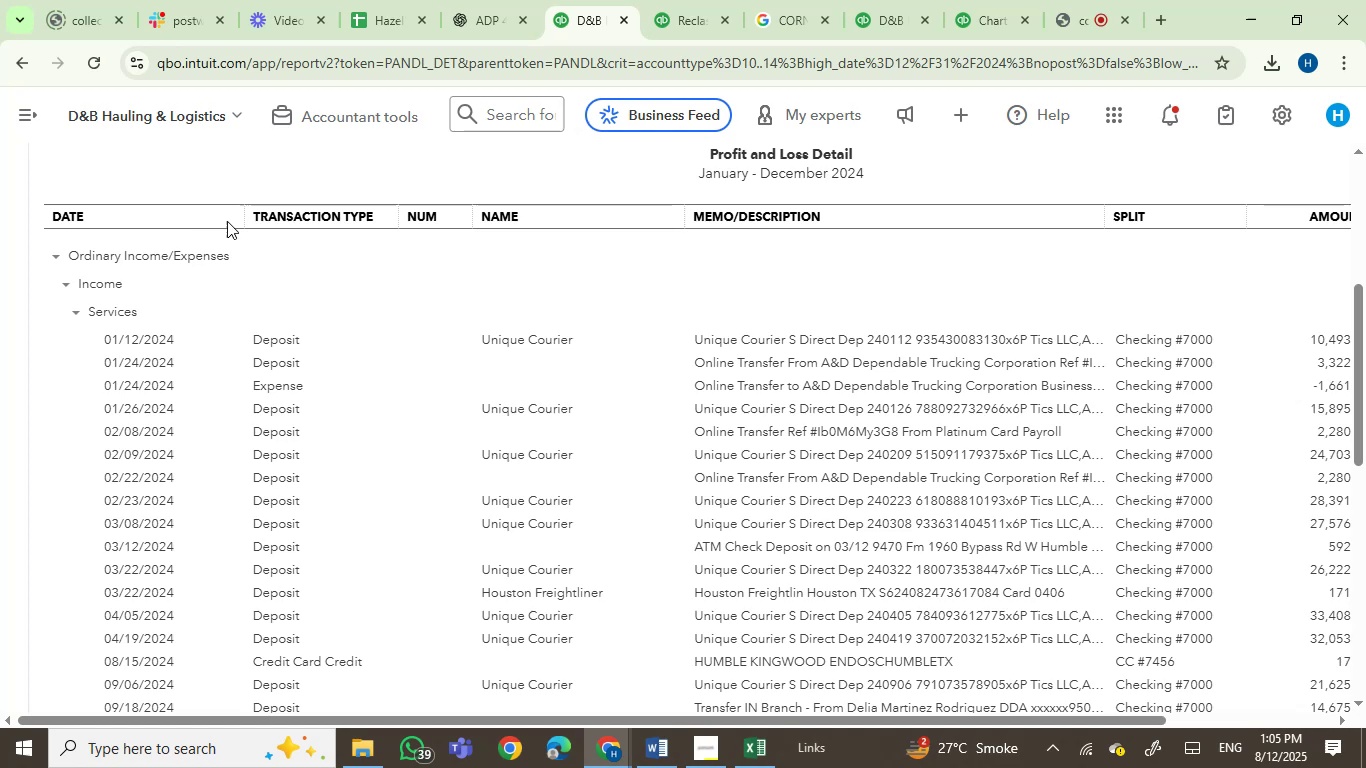 
left_click_drag(start_coordinate=[244, 220], to_coordinate=[236, 225])
 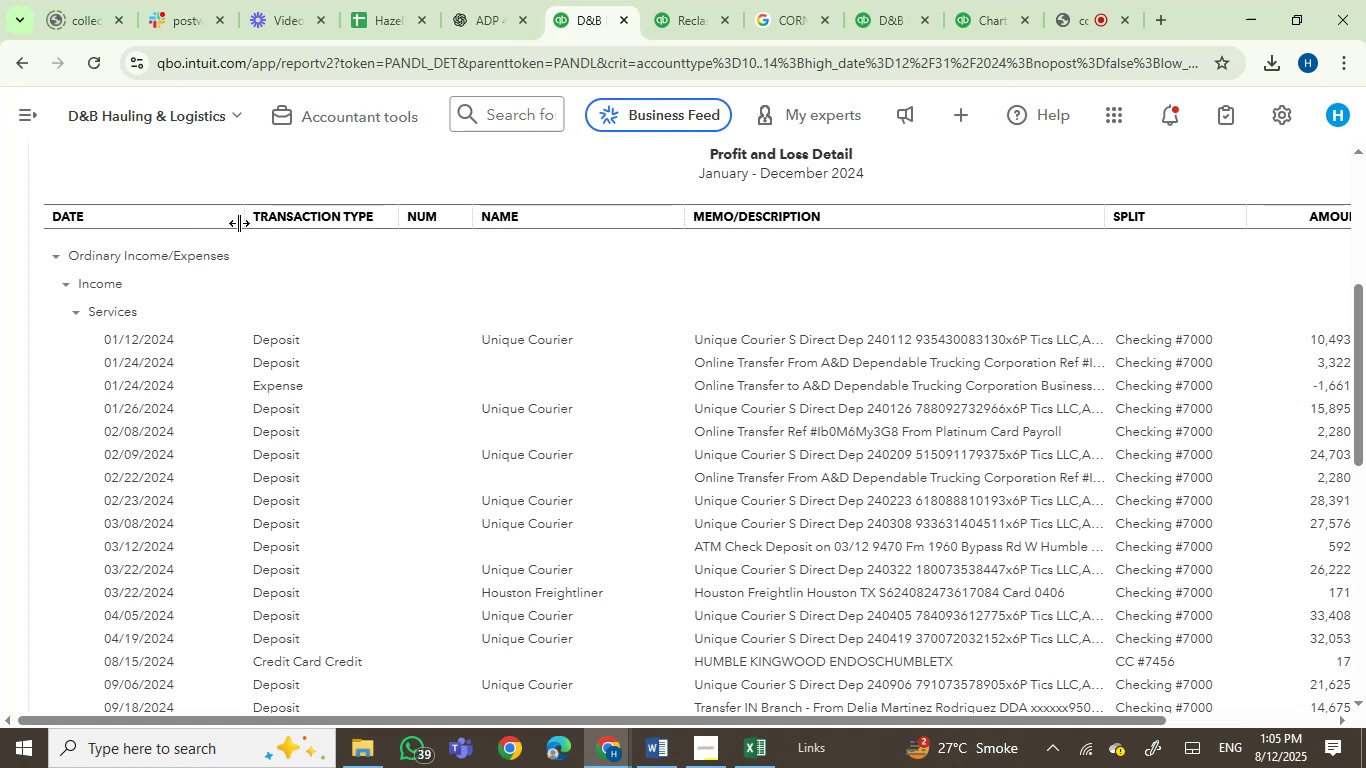 
left_click_drag(start_coordinate=[240, 222], to_coordinate=[177, 236])
 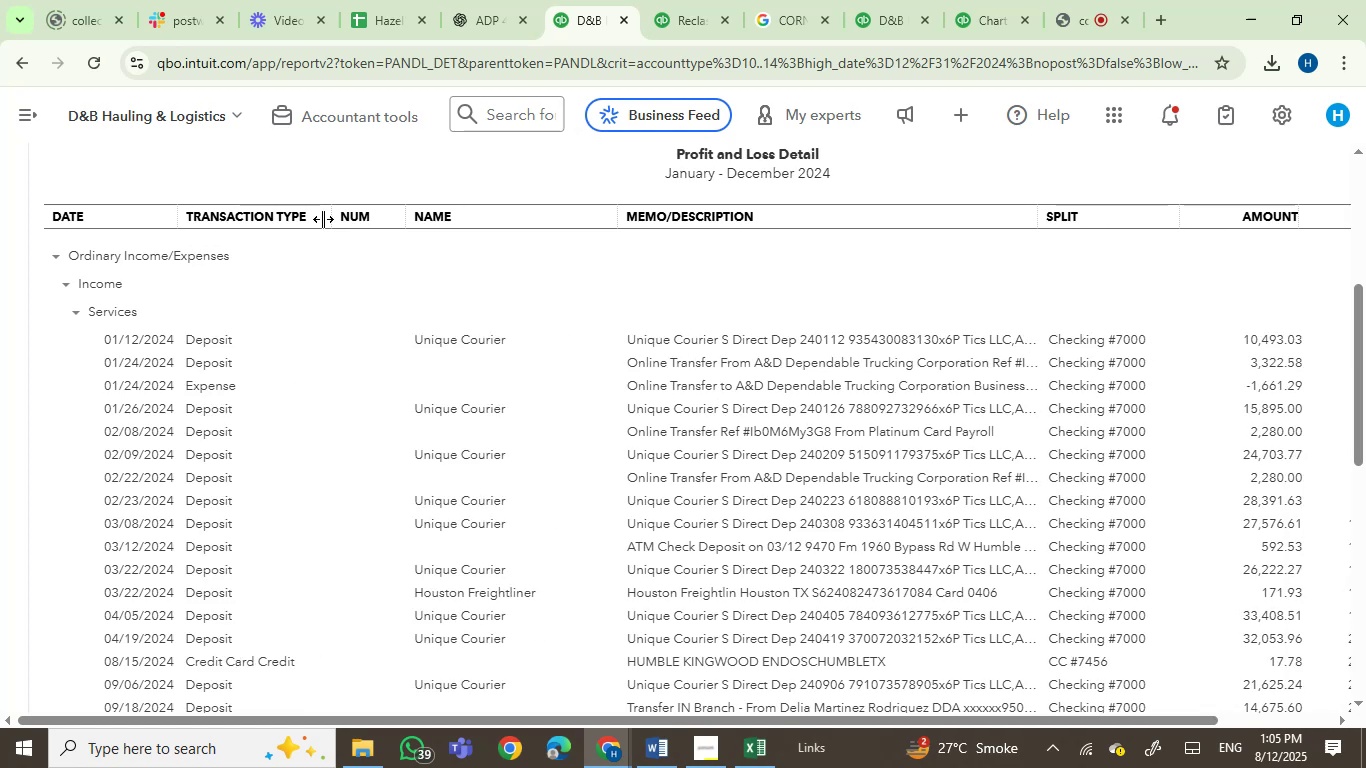 
left_click_drag(start_coordinate=[326, 218], to_coordinate=[265, 231])
 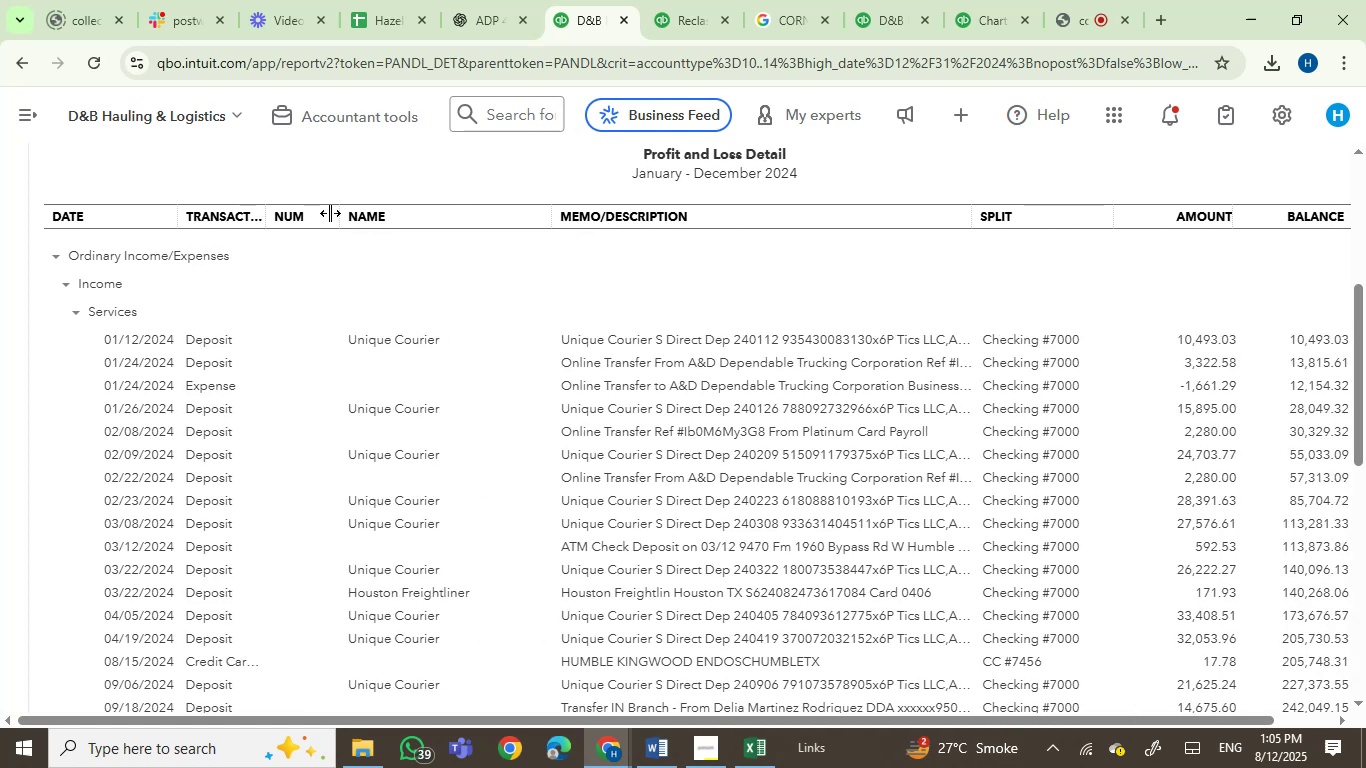 
left_click_drag(start_coordinate=[330, 213], to_coordinate=[319, 219])
 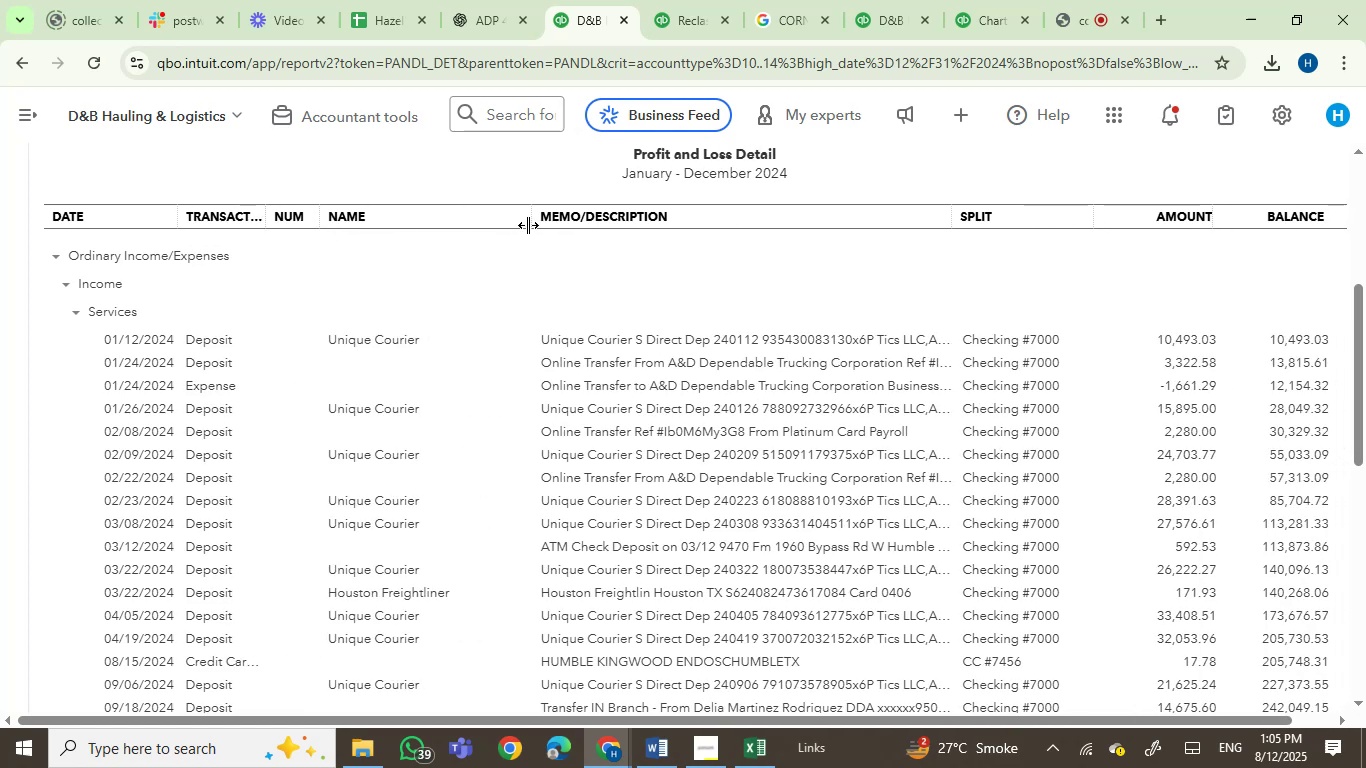 
left_click_drag(start_coordinate=[526, 223], to_coordinate=[486, 228])
 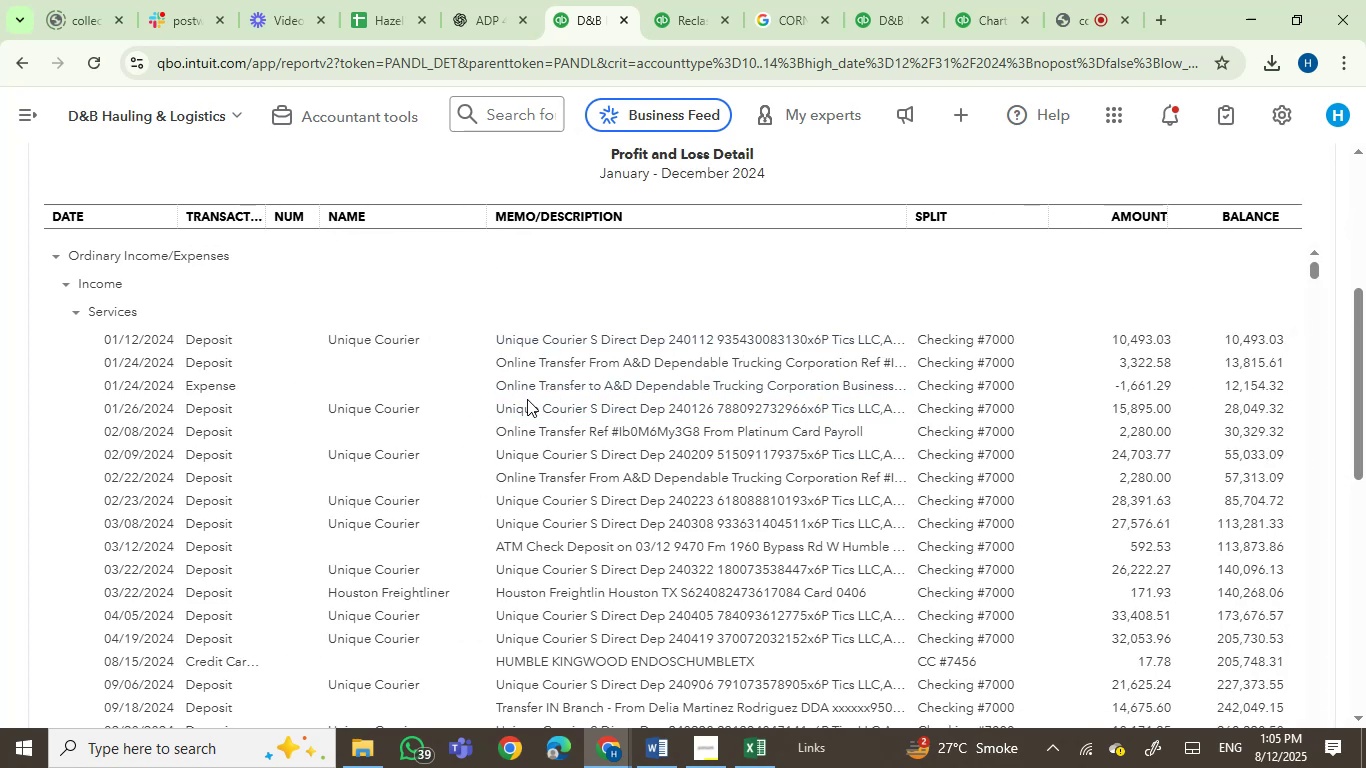 
left_click_drag(start_coordinate=[485, 383], to_coordinate=[834, 388])
 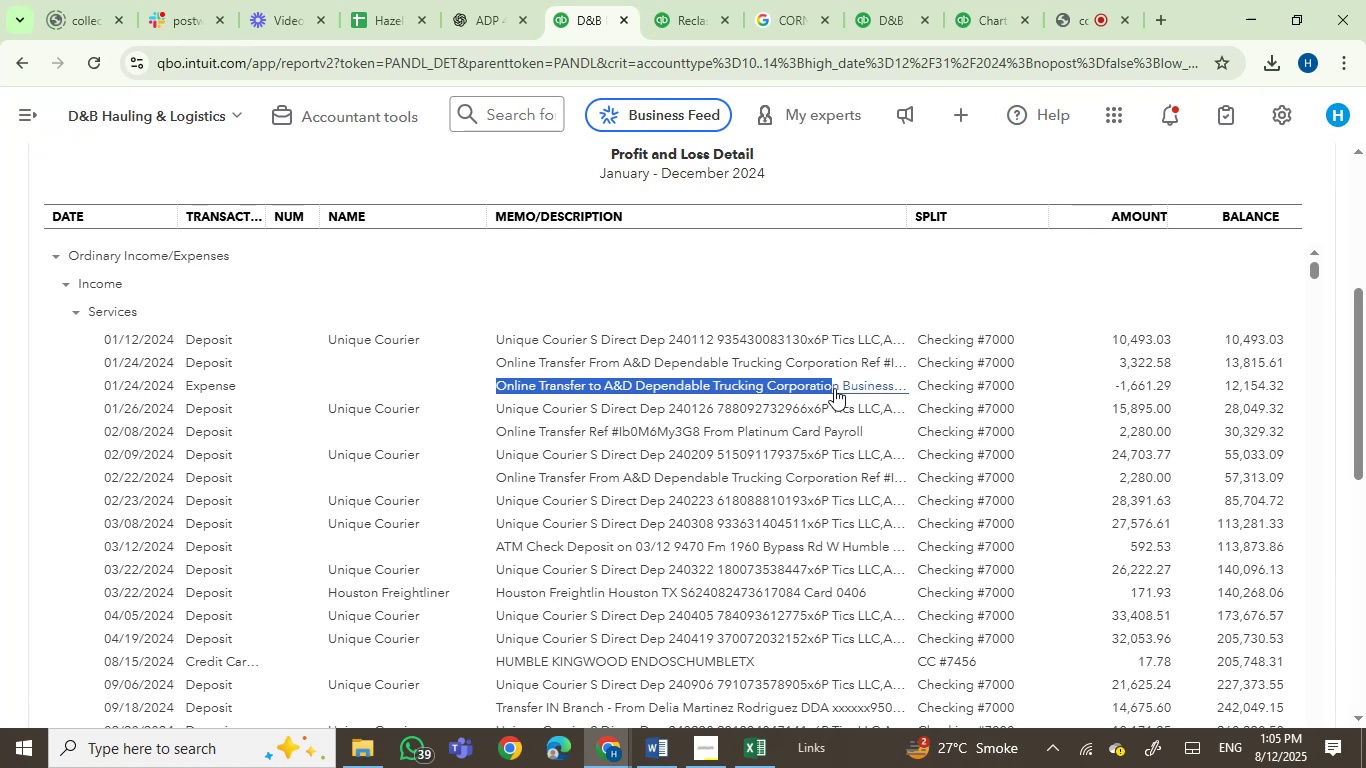 
key(Control+C)
 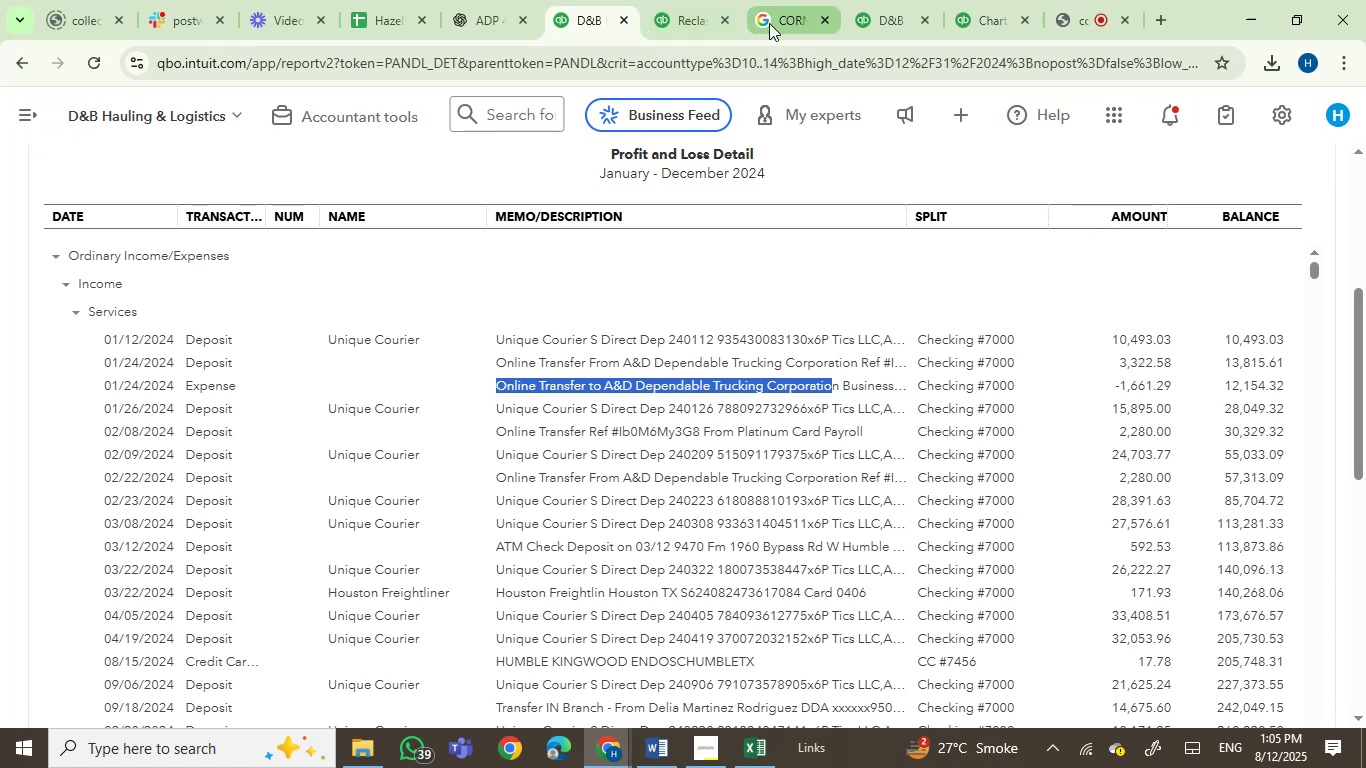 
double_click([740, 53])
 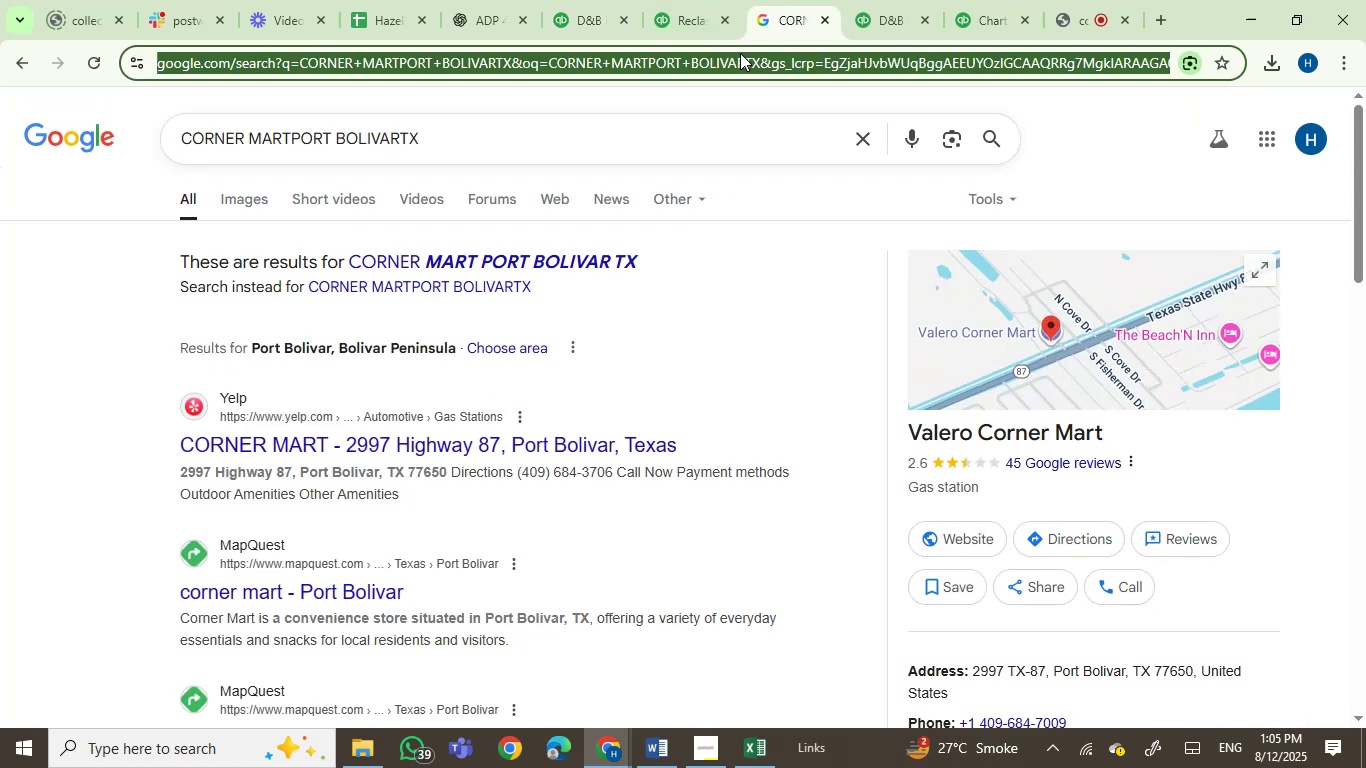 
key(Control+V)
 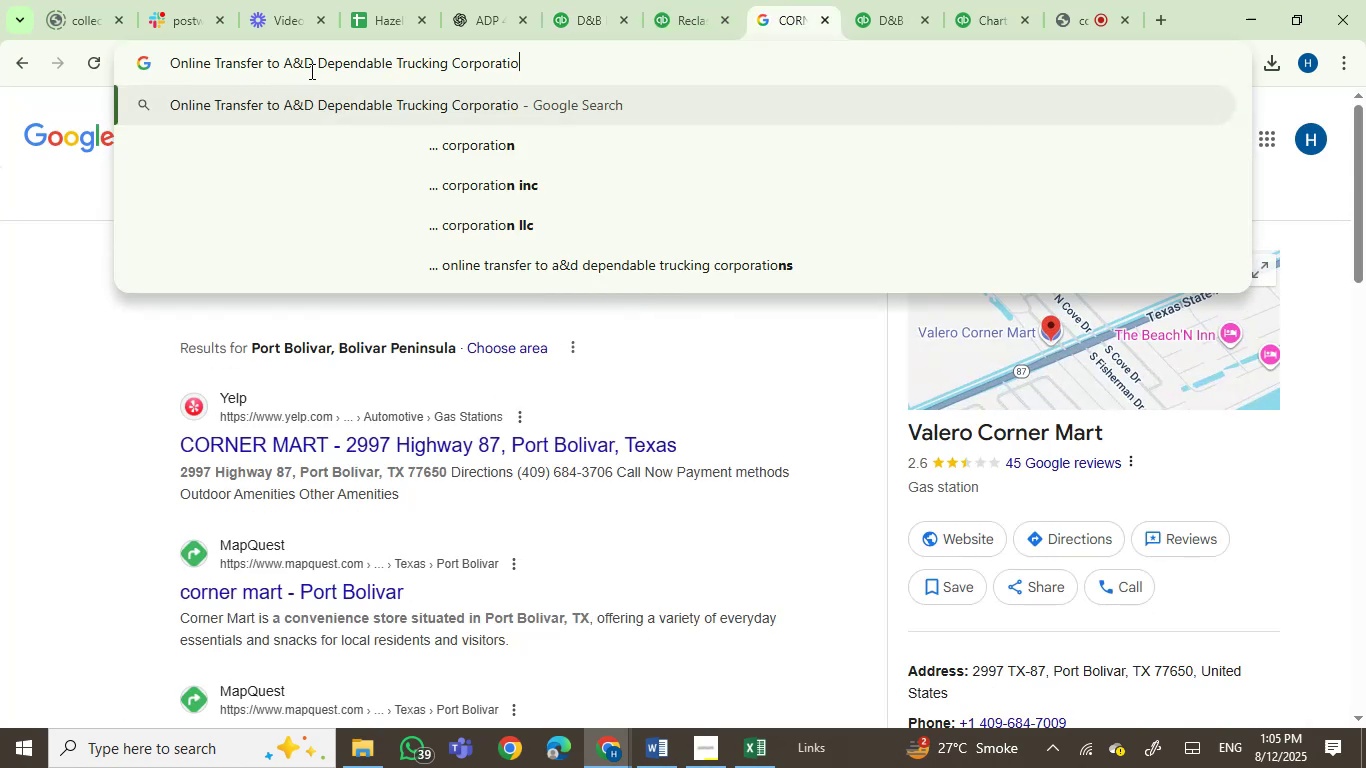 
left_click_drag(start_coordinate=[288, 73], to_coordinate=[113, 82])
 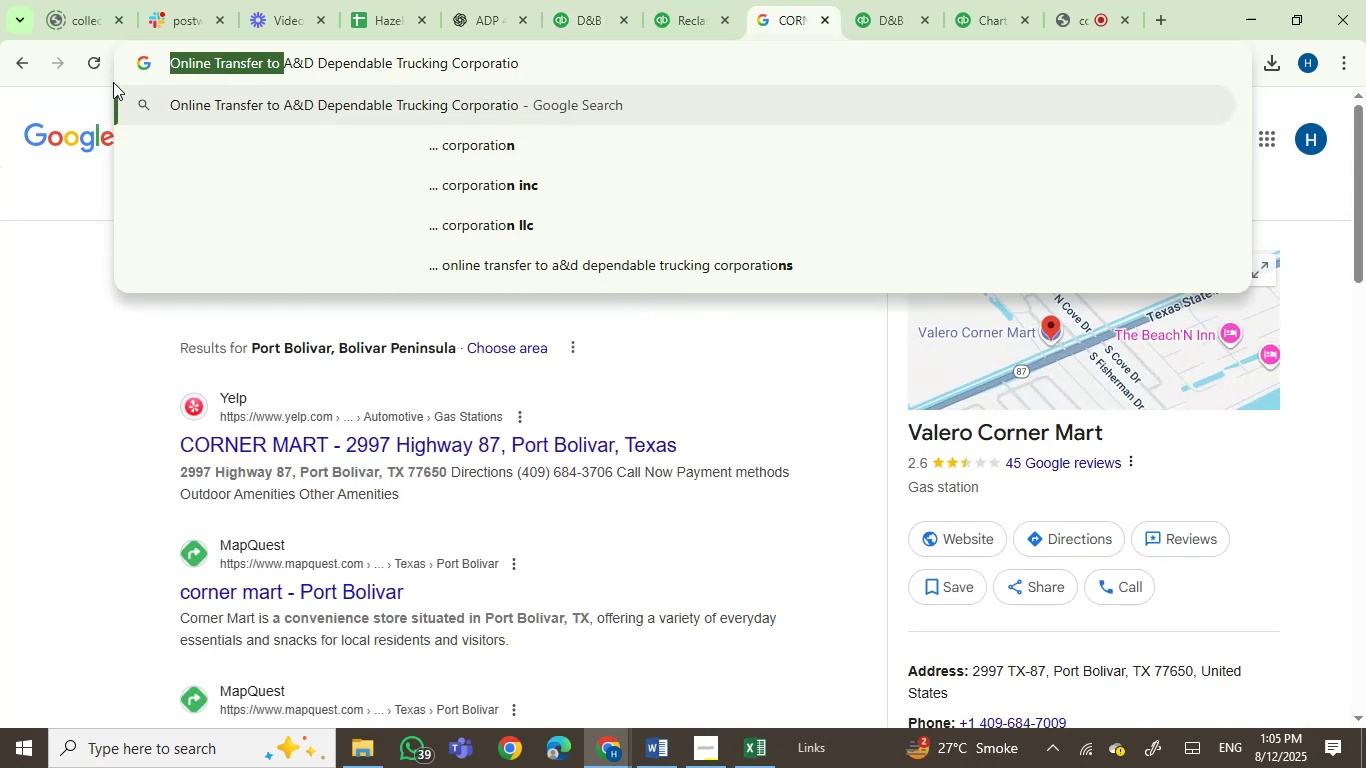 
key(Backspace)
 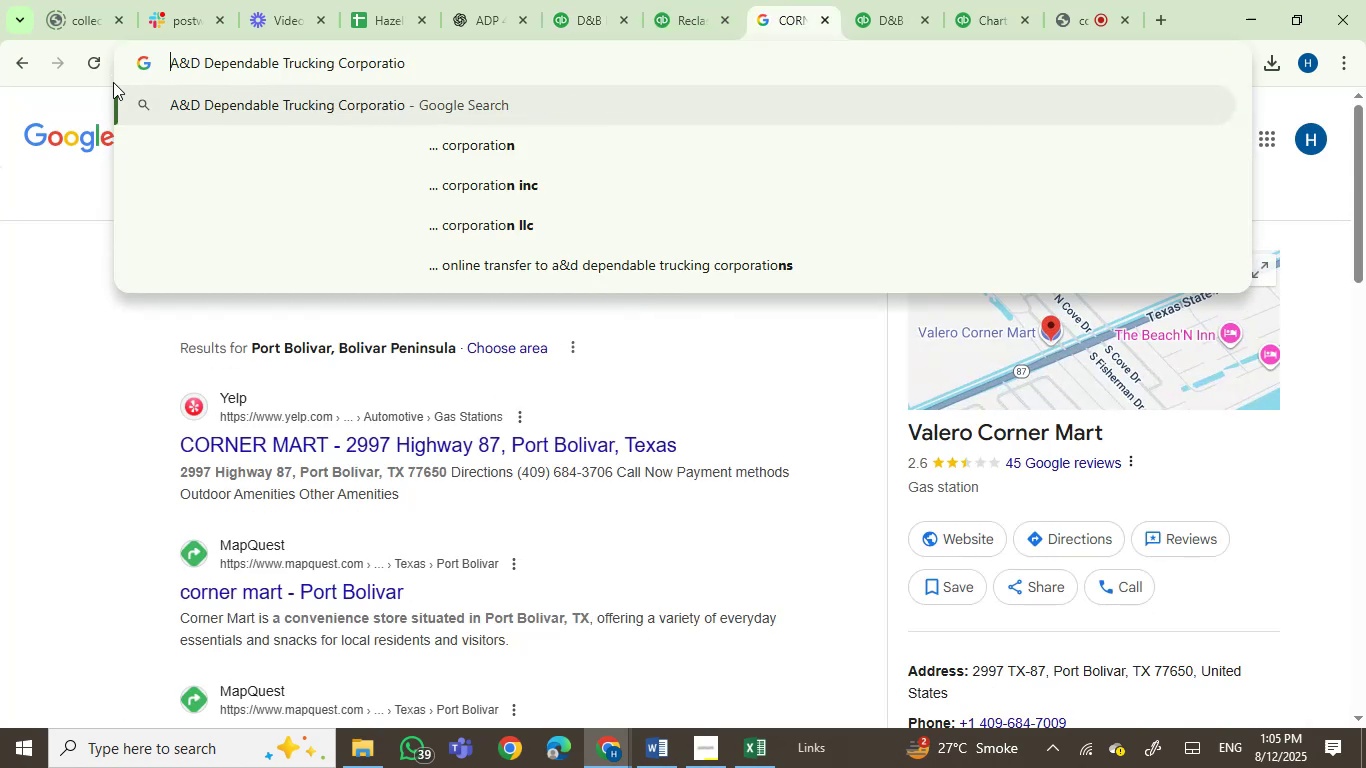 
key(Enter)
 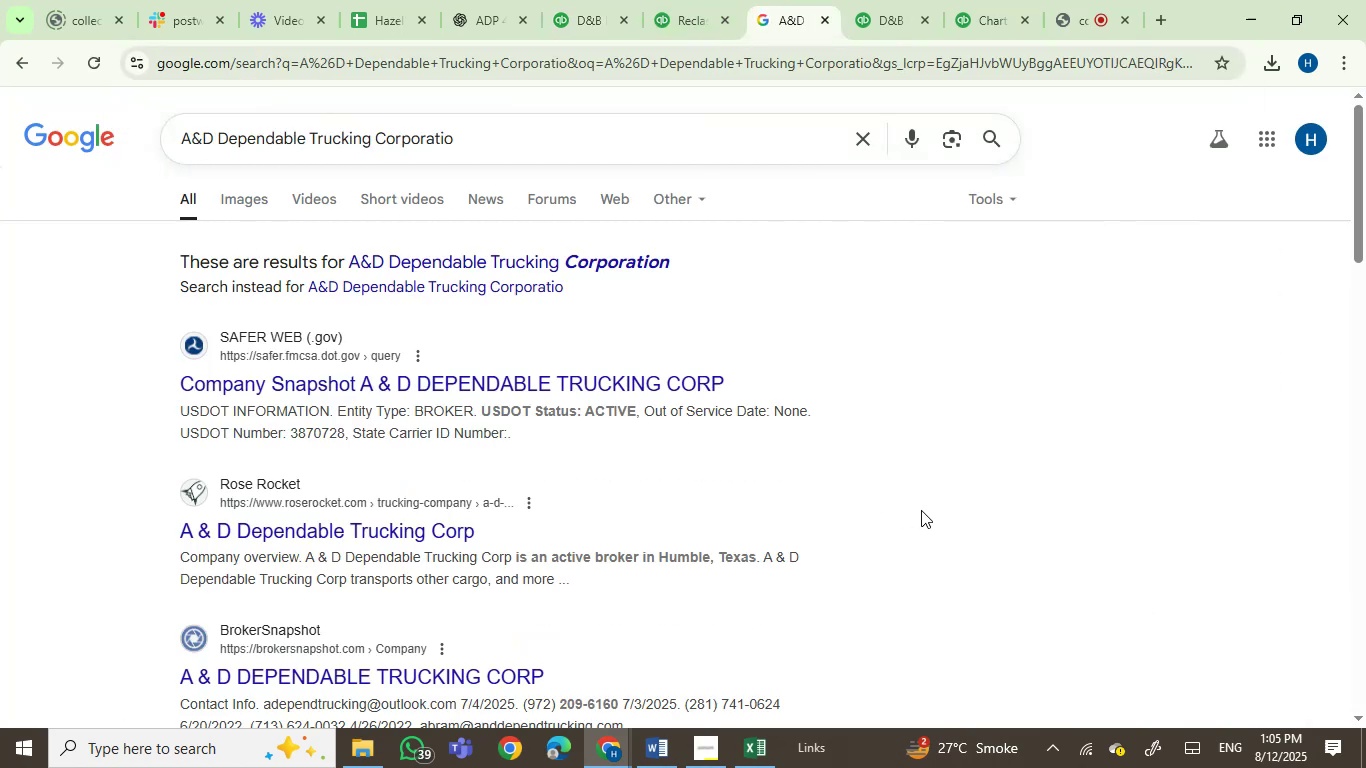 
scroll: coordinate [921, 510], scroll_direction: down, amount: 1.0
 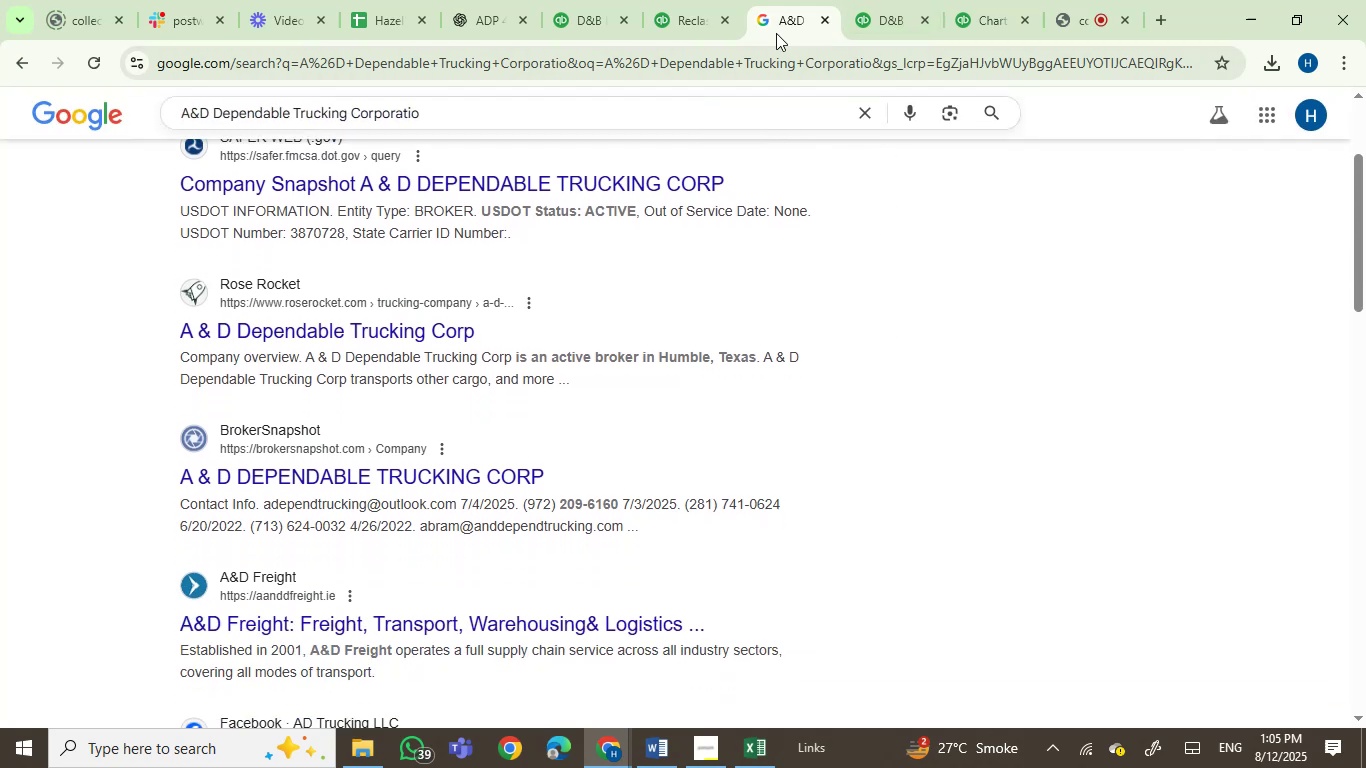 
left_click([682, 12])
 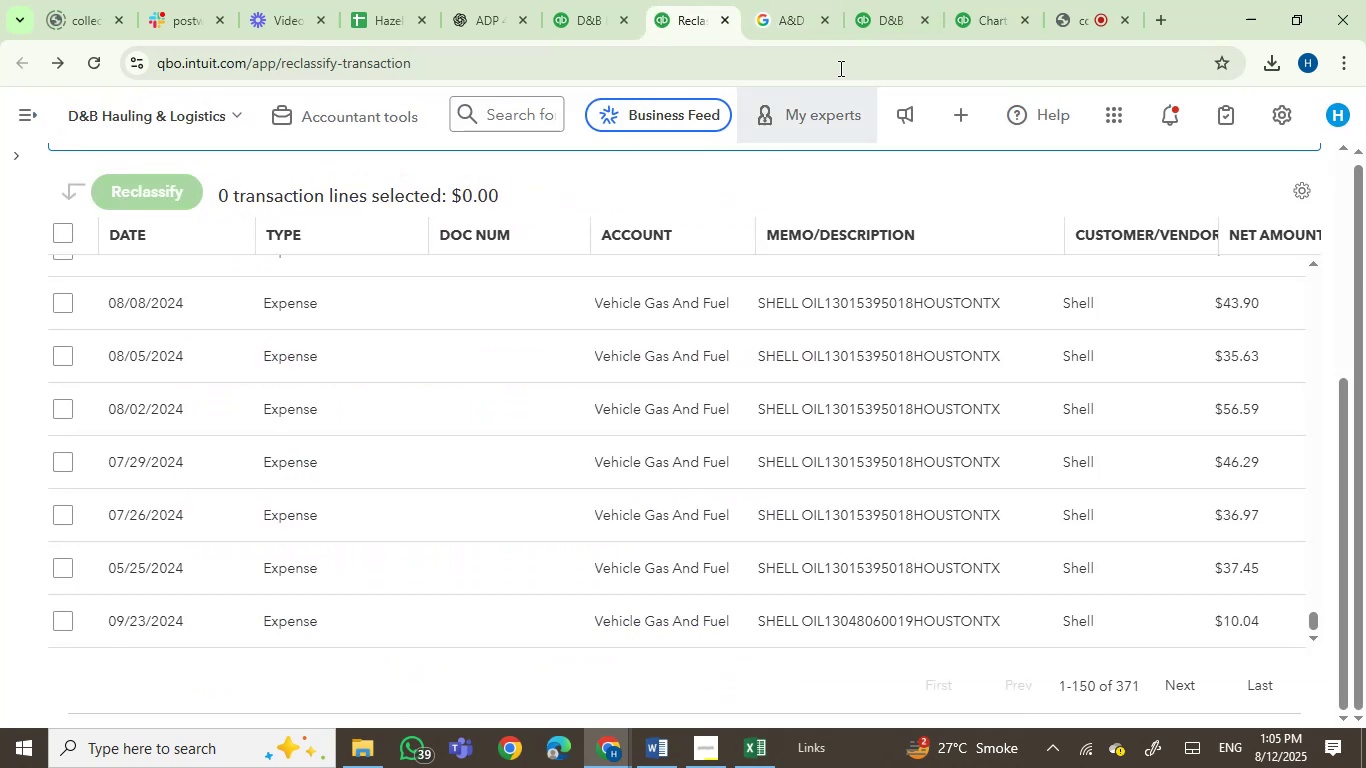 
left_click([799, 5])
 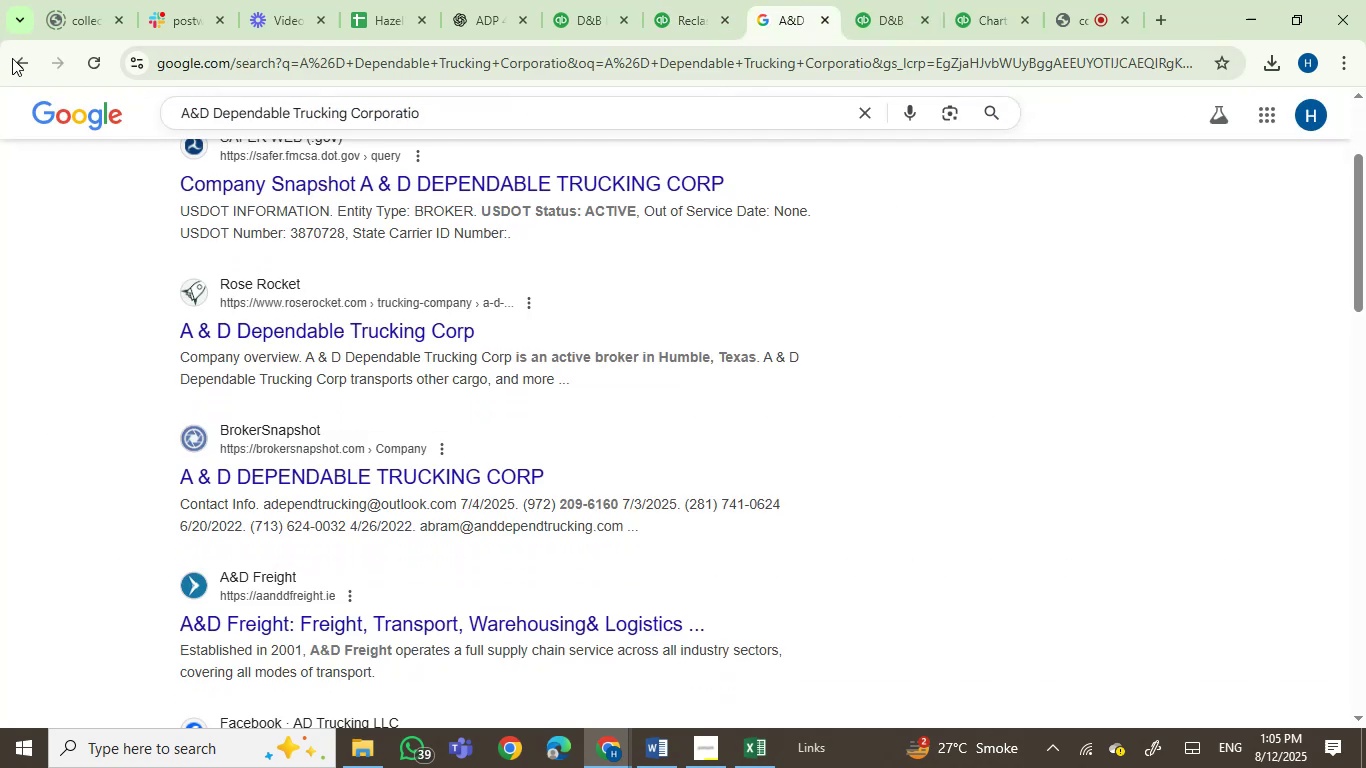 
left_click([18, 65])
 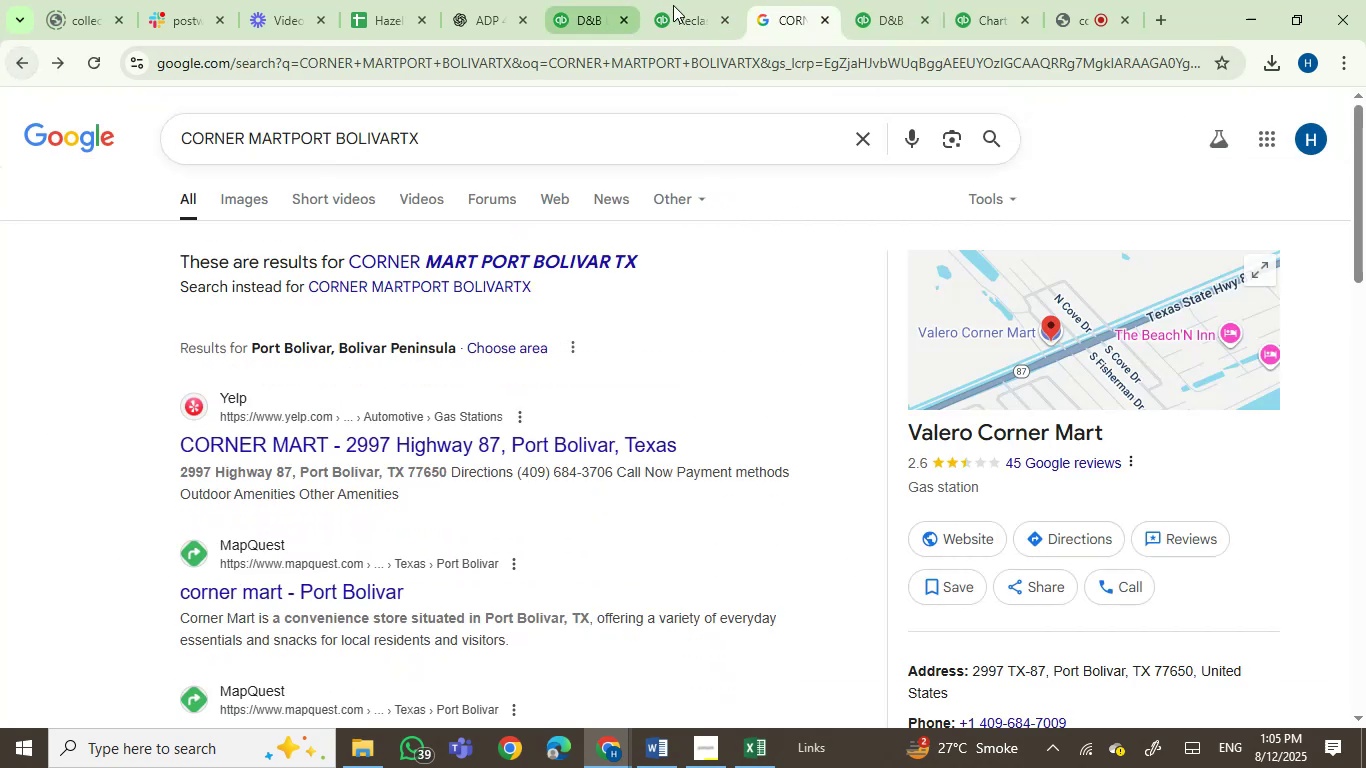 
left_click([679, 2])
 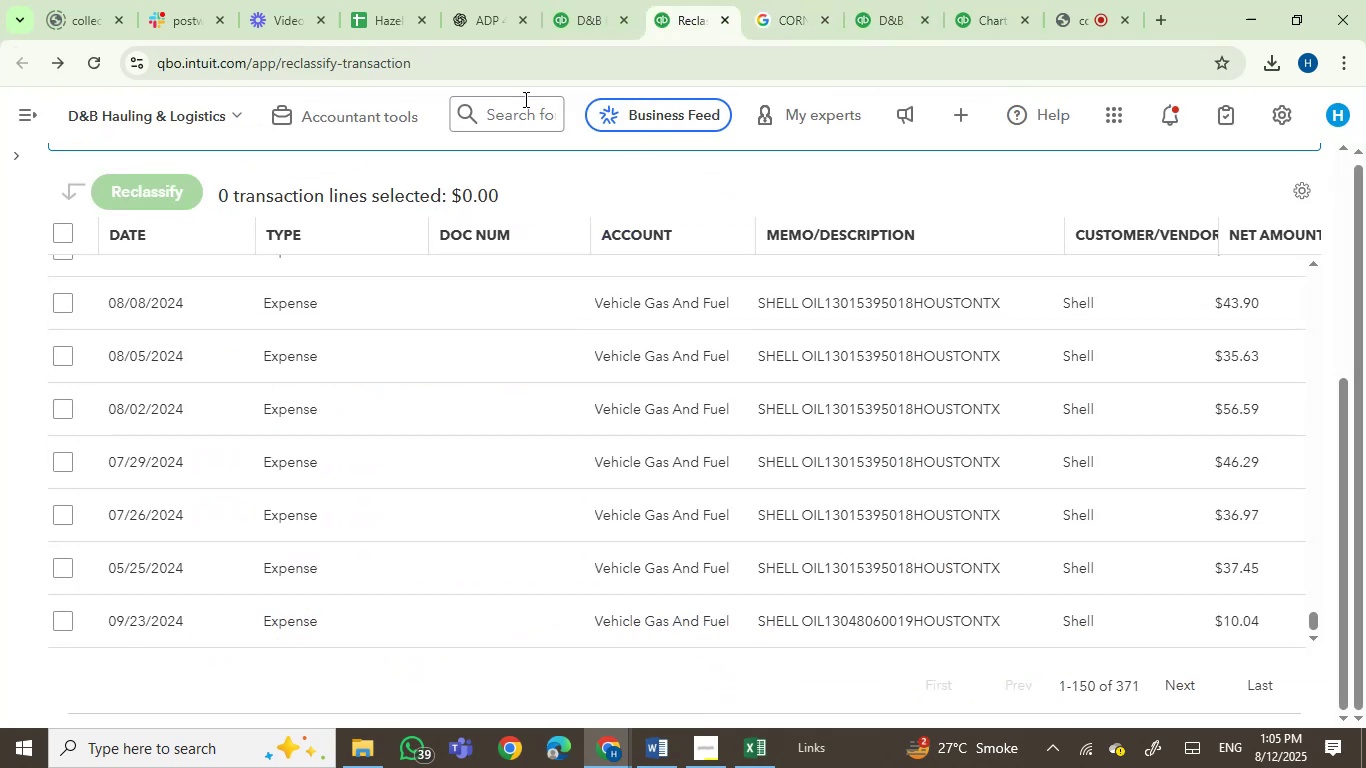 
left_click([568, 12])
 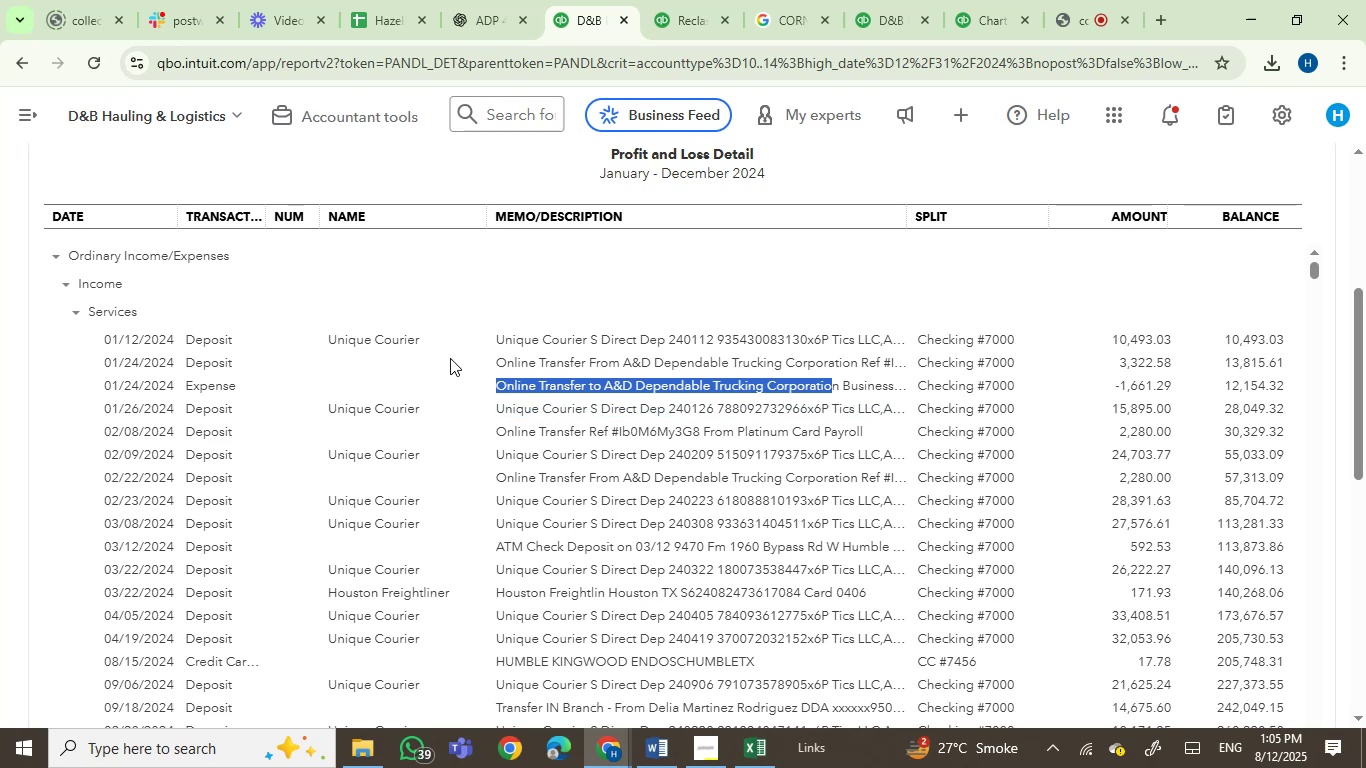 
left_click([438, 364])
 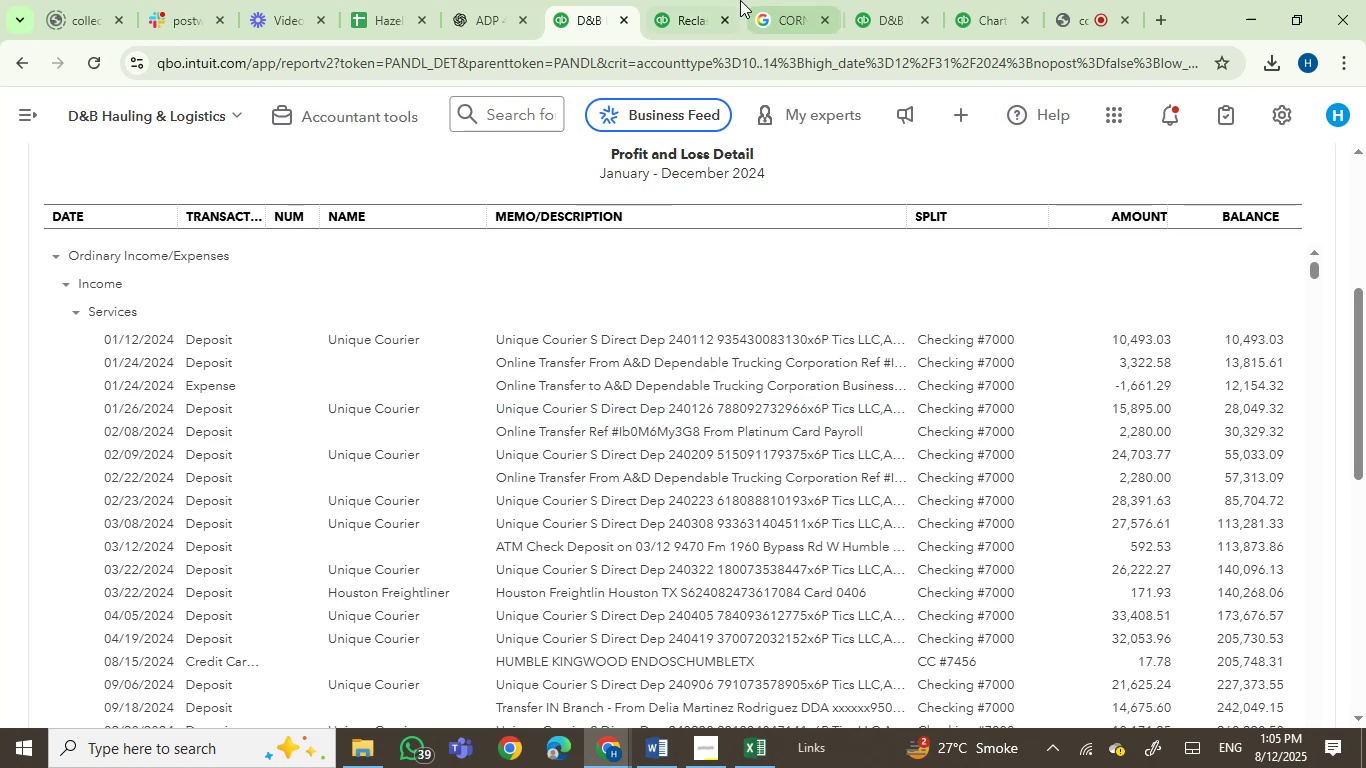 
left_click([675, 0])
 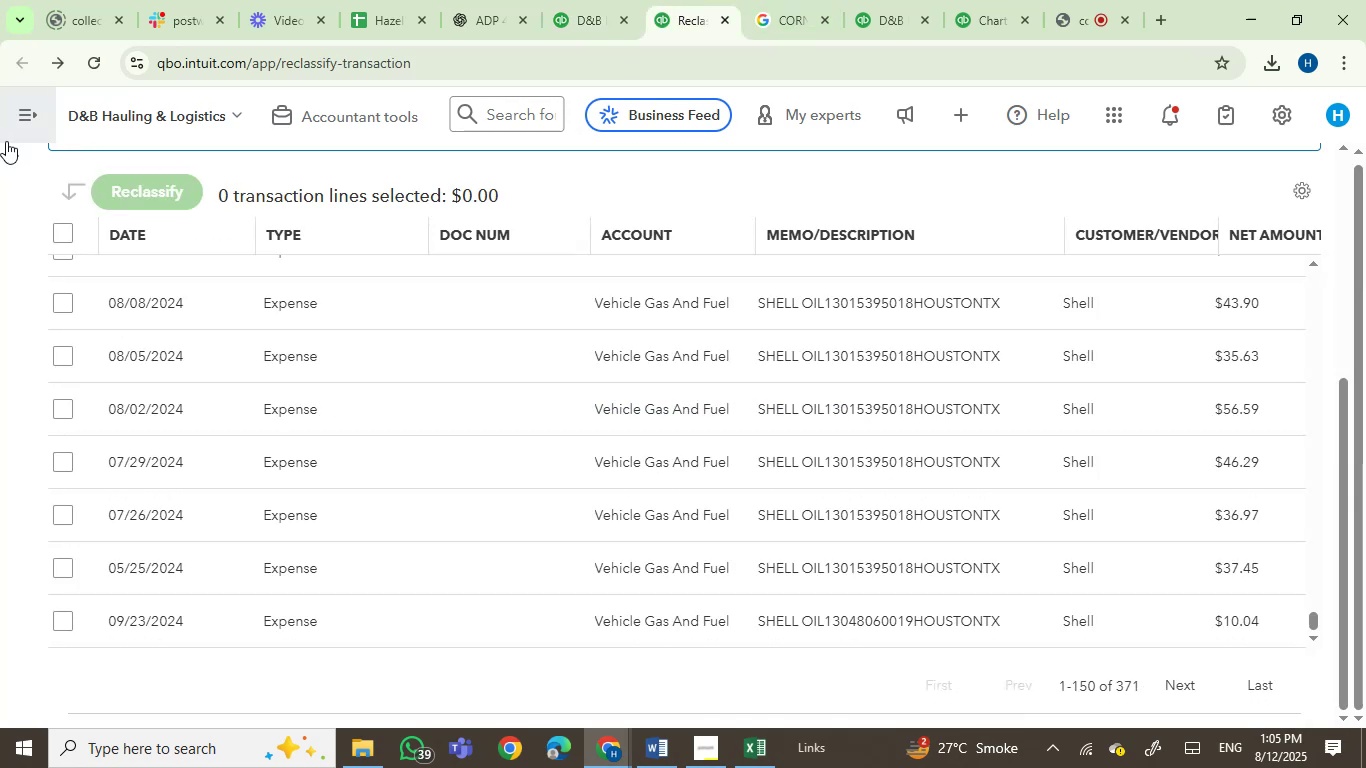 
left_click([14, 147])
 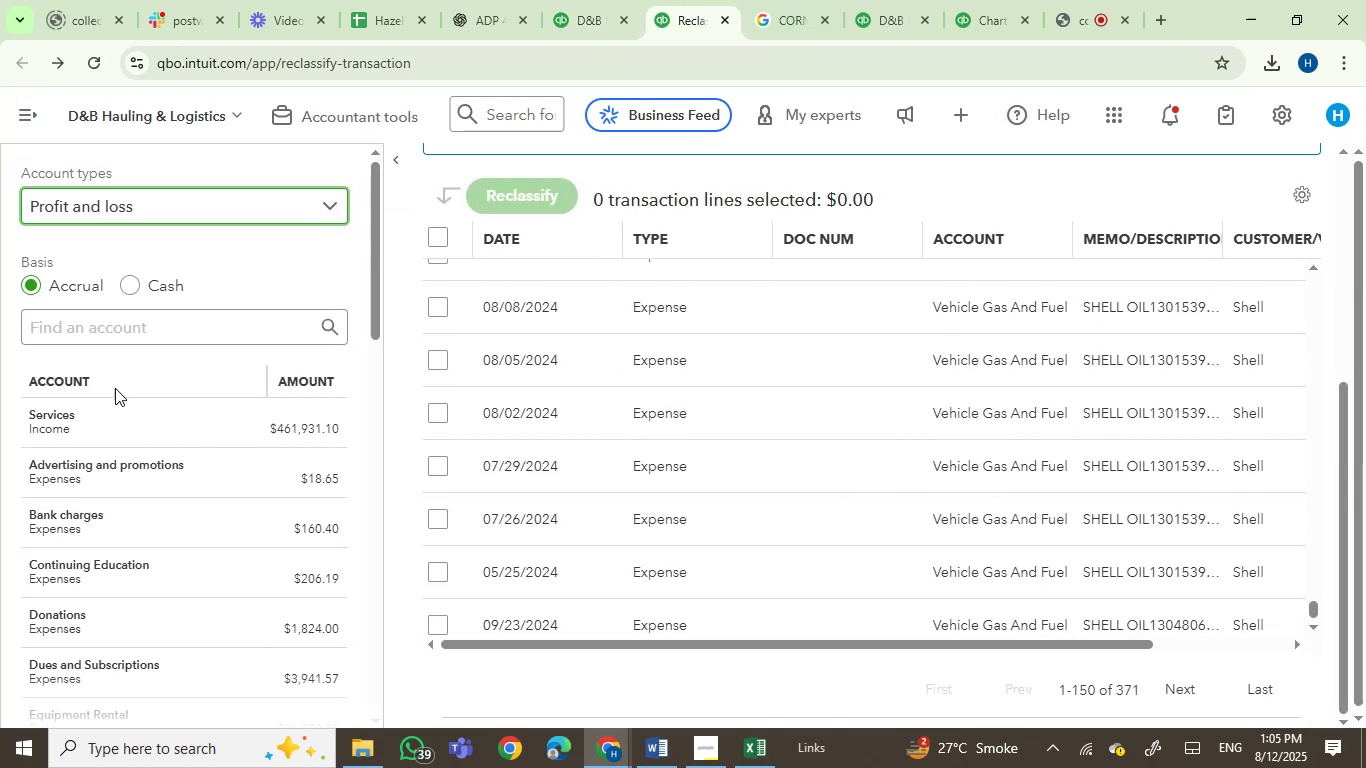 
left_click([147, 417])
 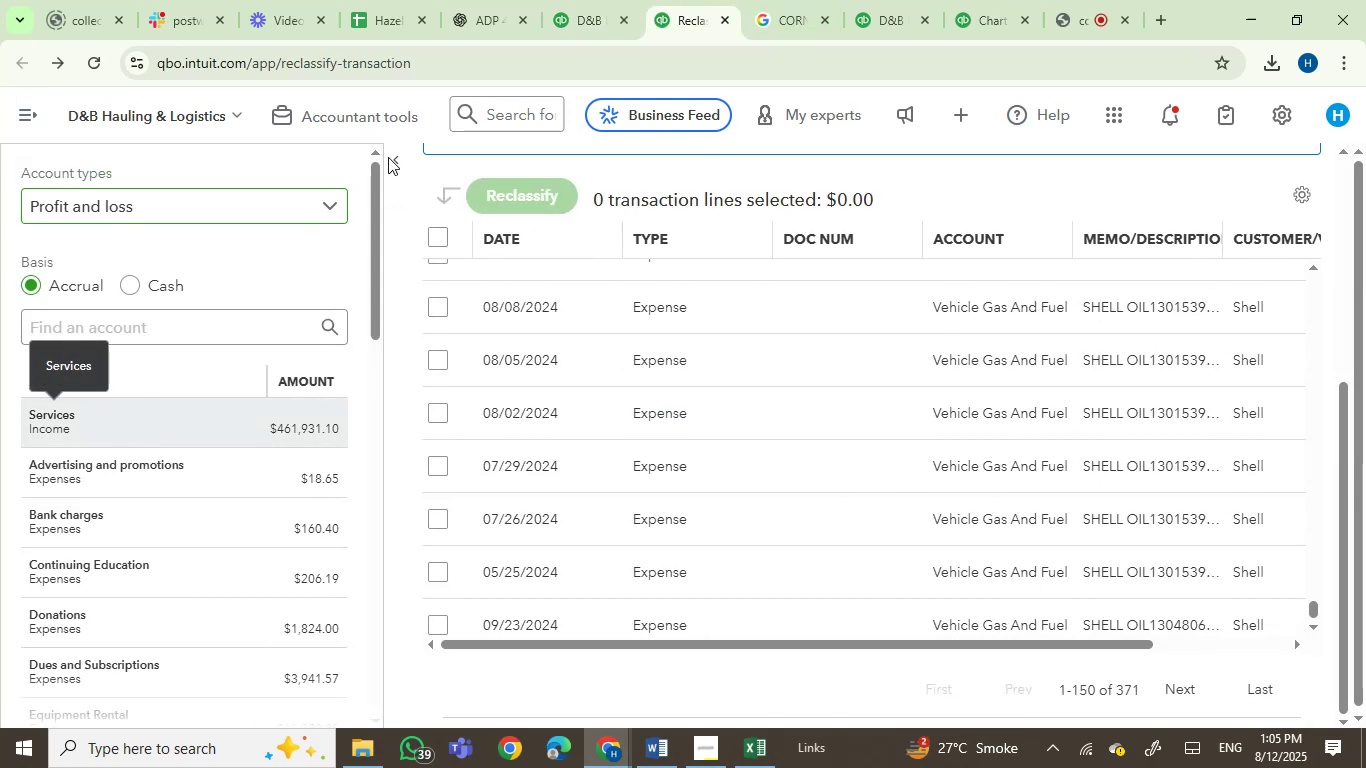 
left_click([389, 154])
 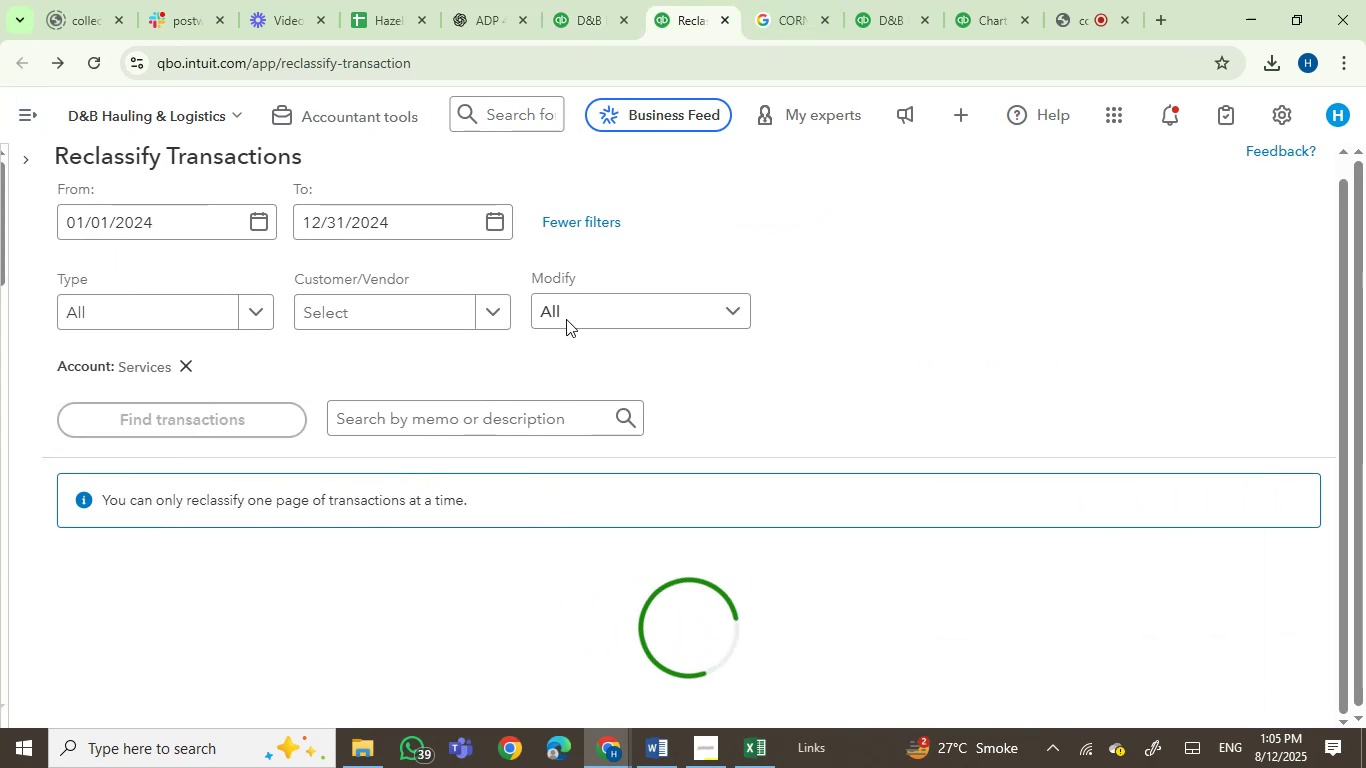 
scroll: coordinate [568, 313], scroll_direction: down, amount: 2.0
 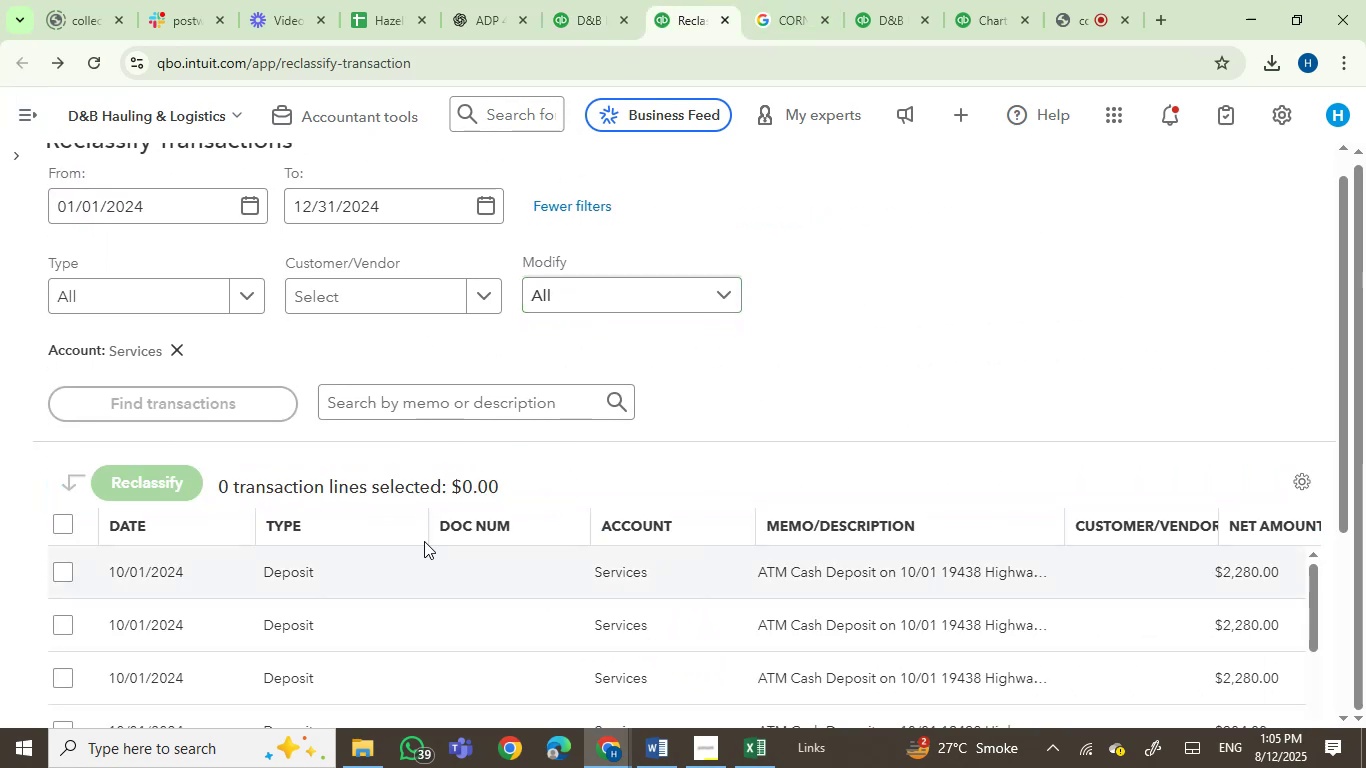 
left_click([301, 520])
 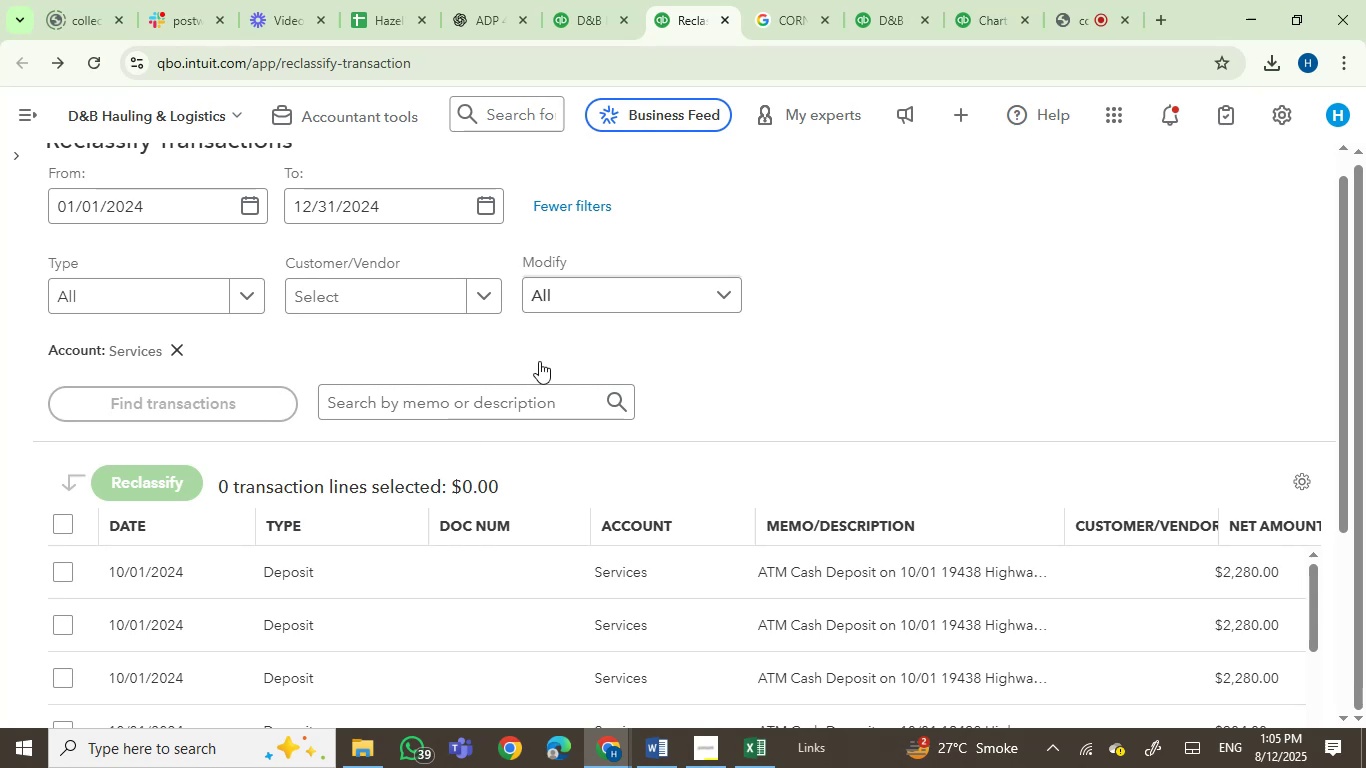 
scroll: coordinate [561, 350], scroll_direction: down, amount: 2.0
 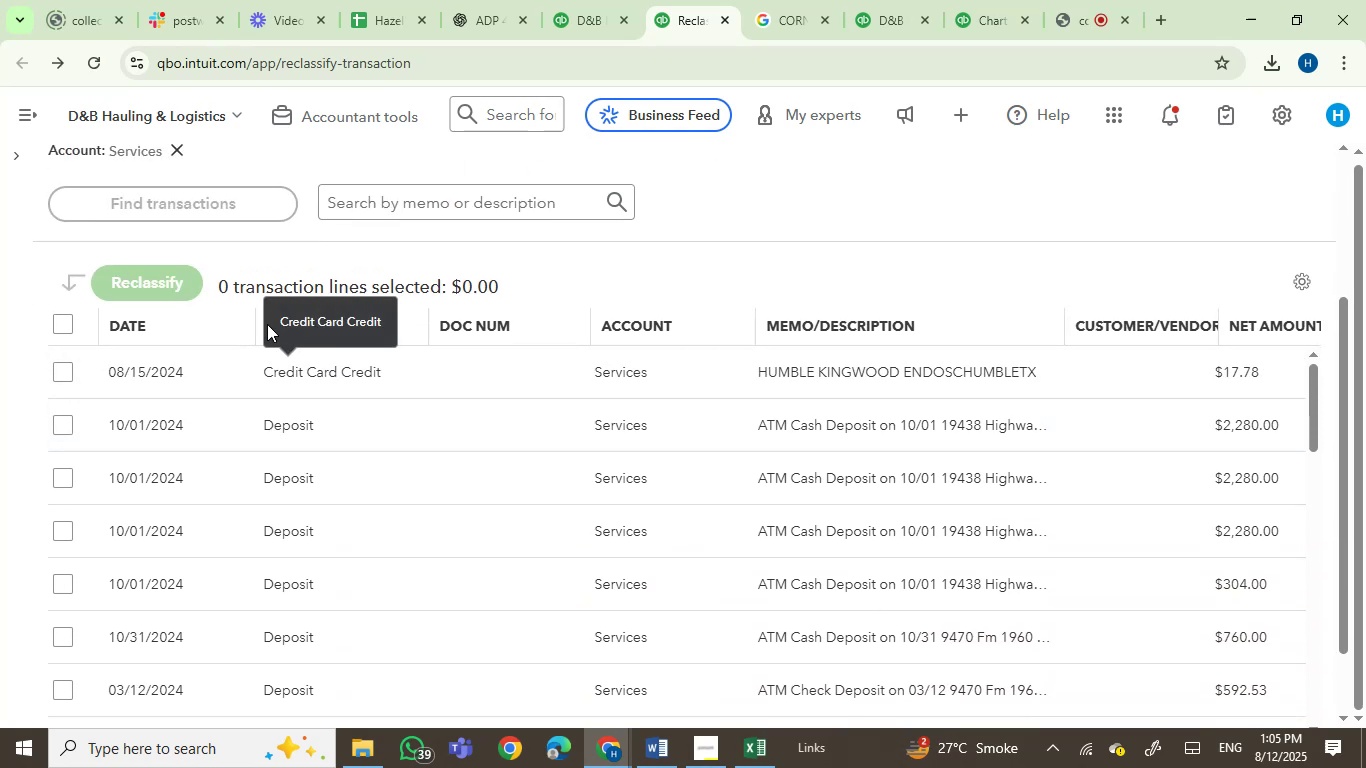 
left_click([310, 326])
 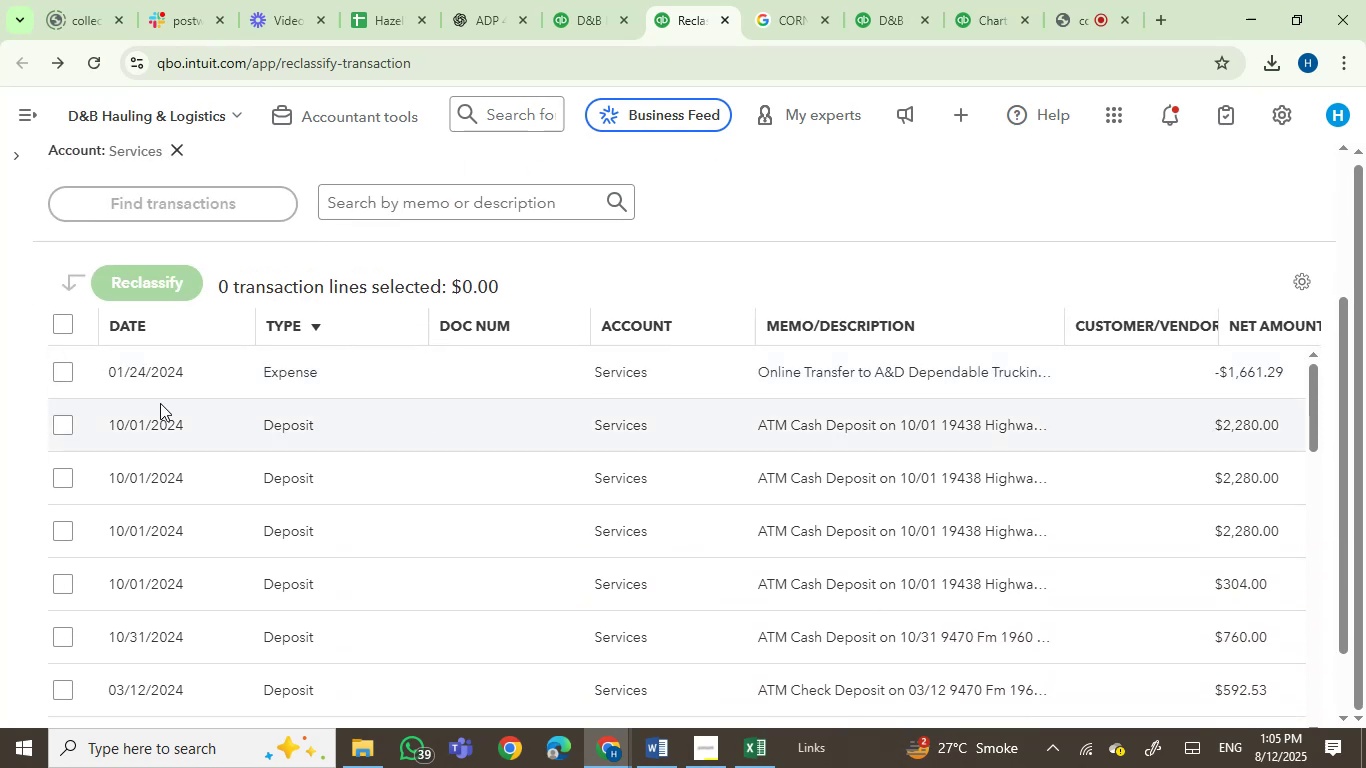 
left_click([54, 369])
 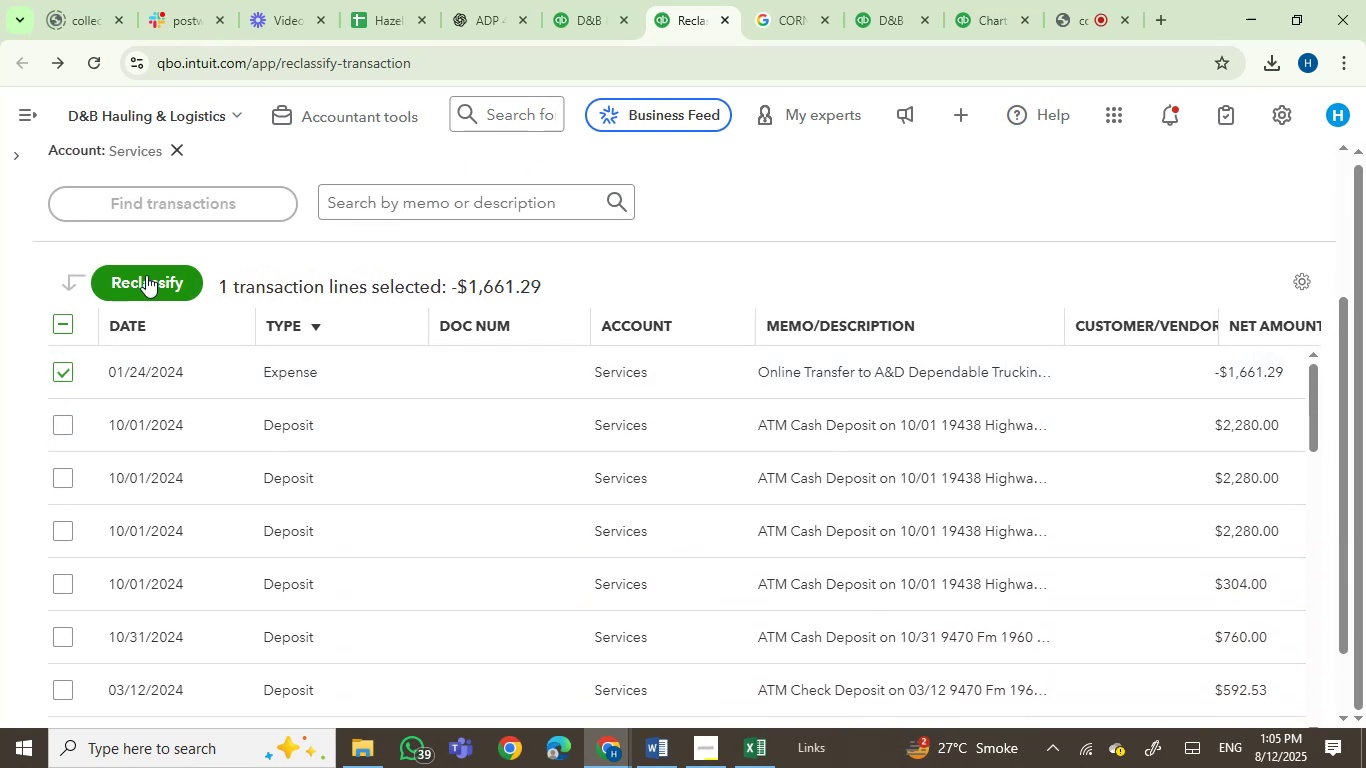 
left_click([146, 274])
 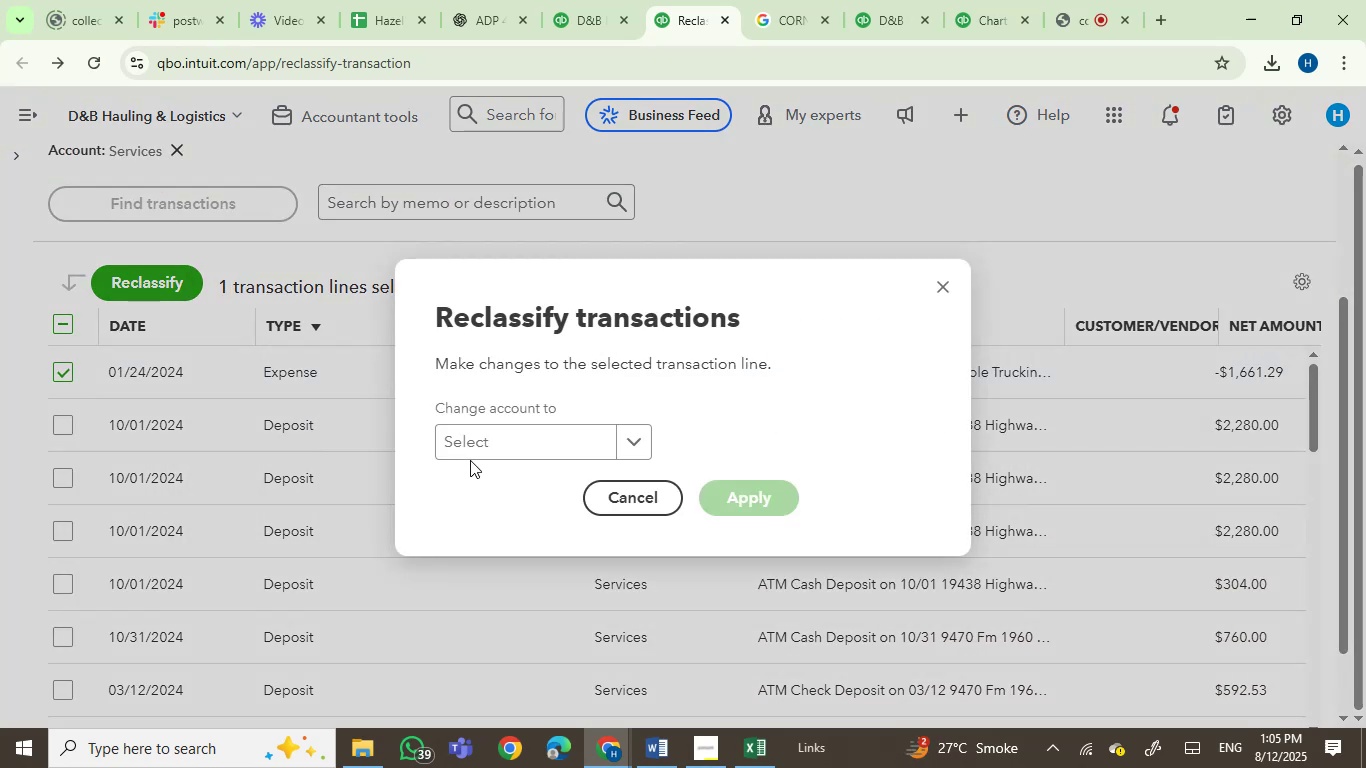 
left_click([480, 454])
 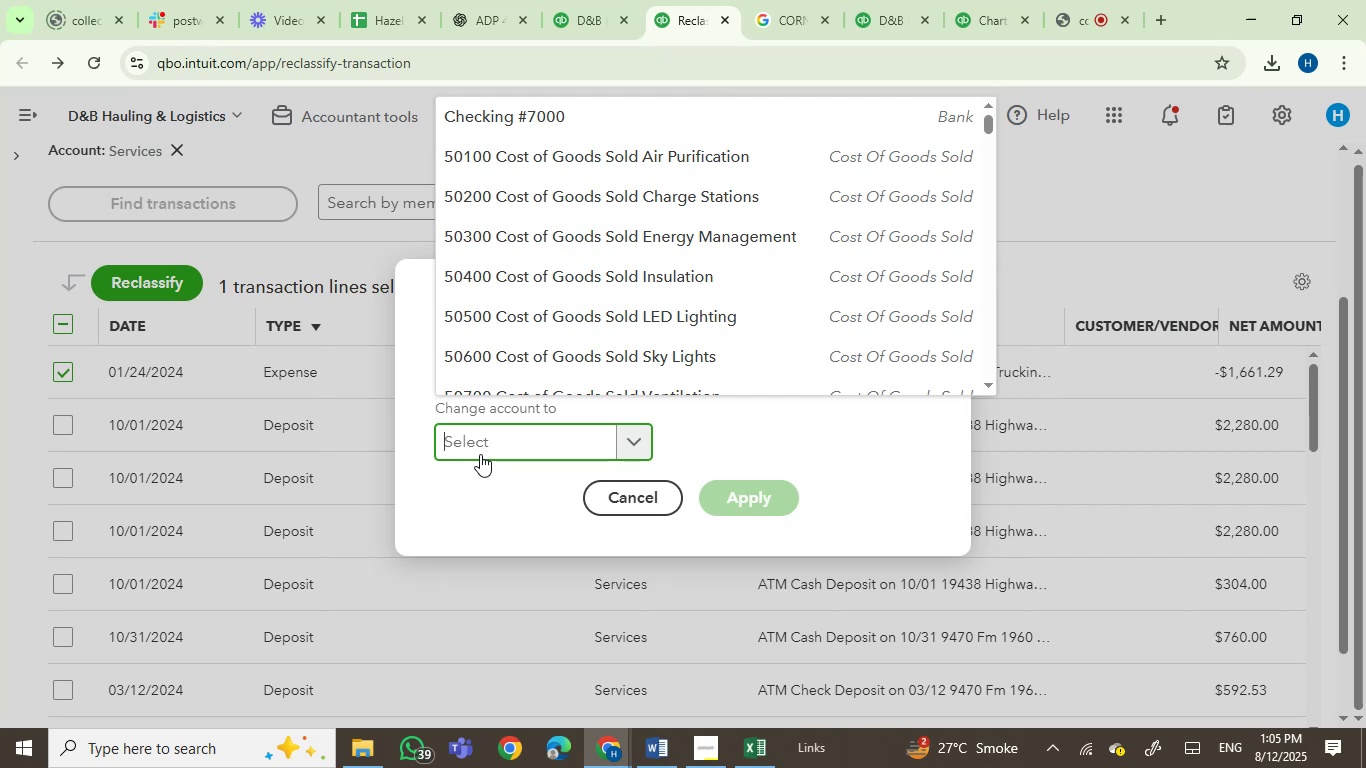 
type(rep)
 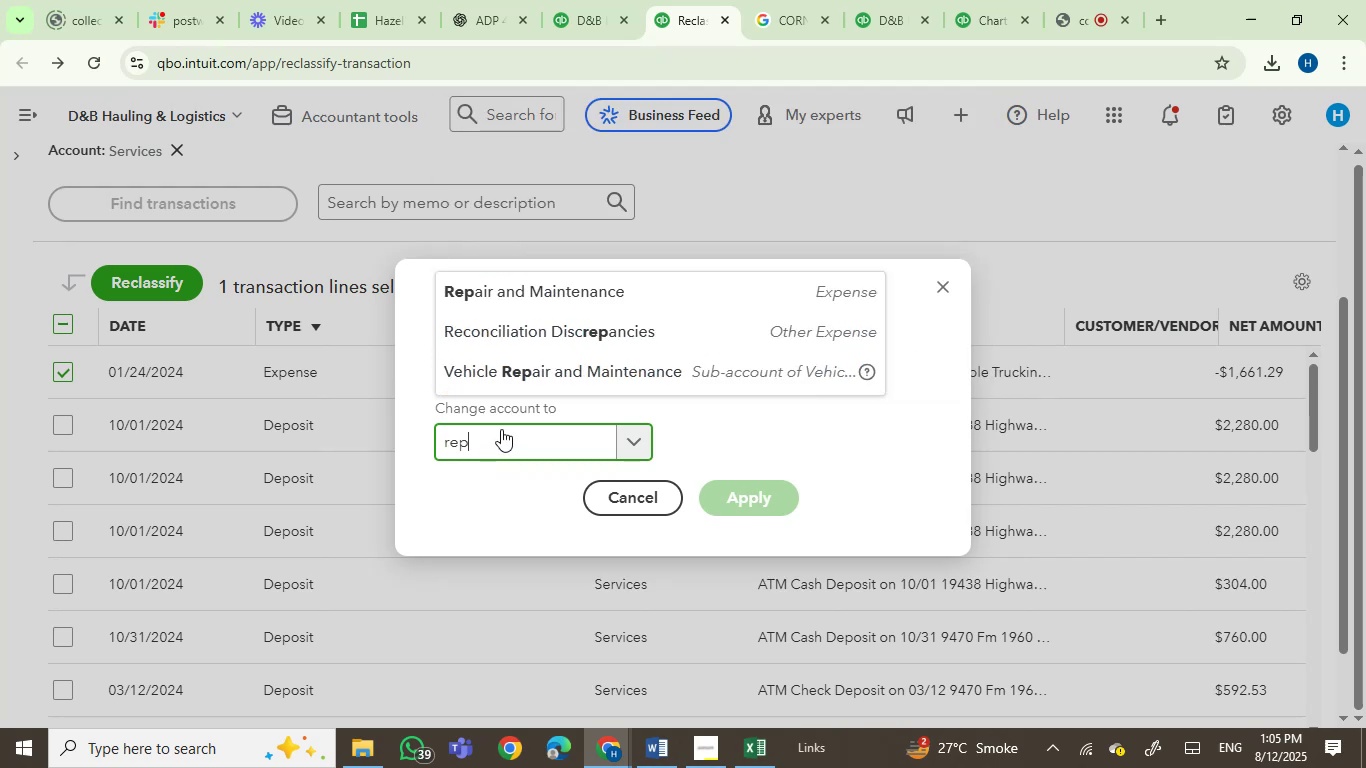 
left_click([573, 370])
 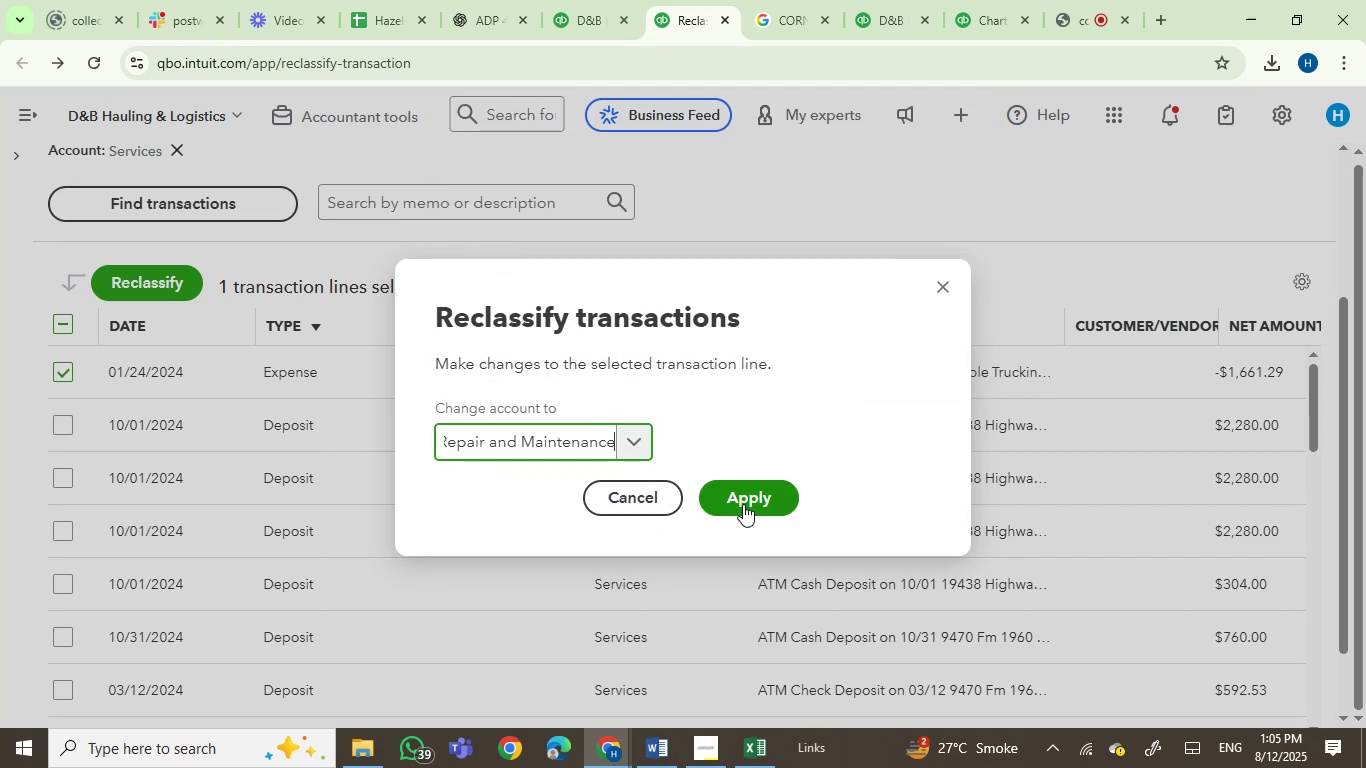 
left_click([743, 504])
 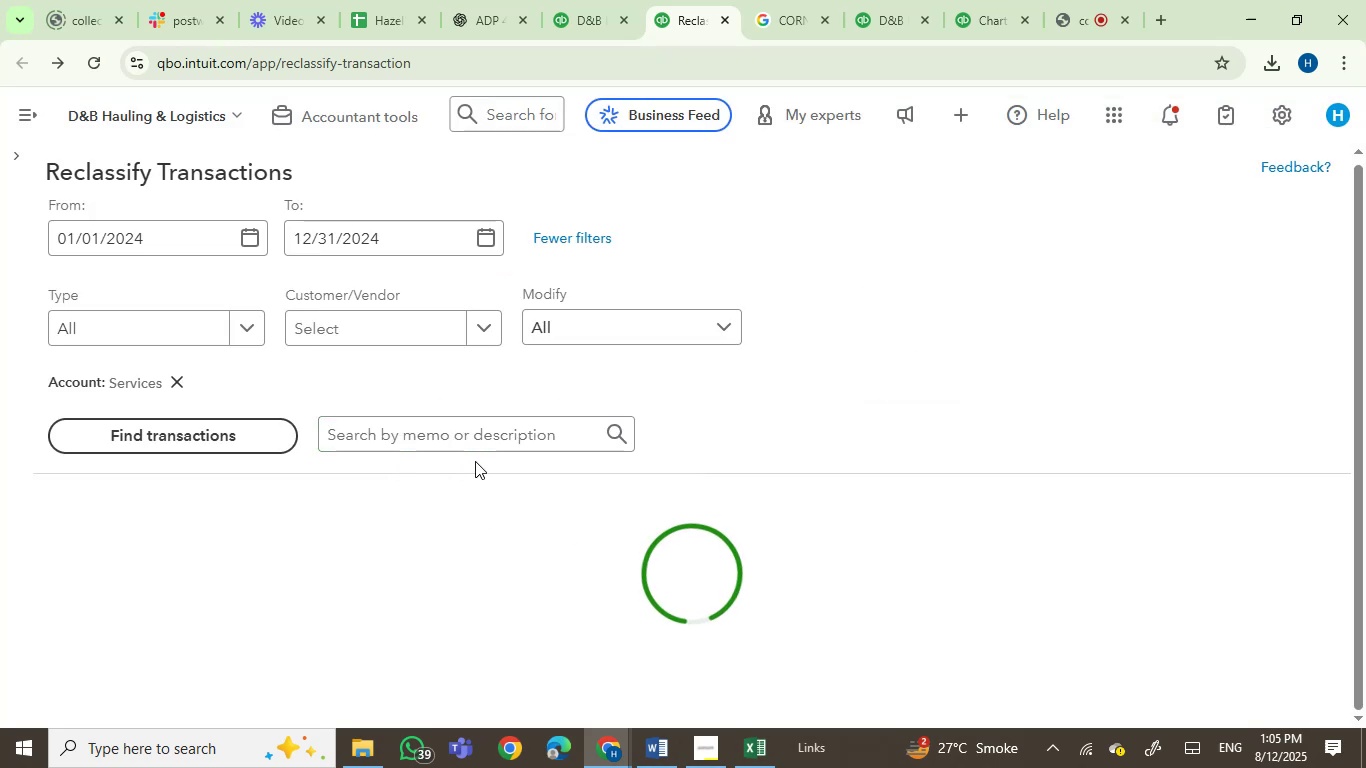 
scroll: coordinate [644, 398], scroll_direction: down, amount: 3.0
 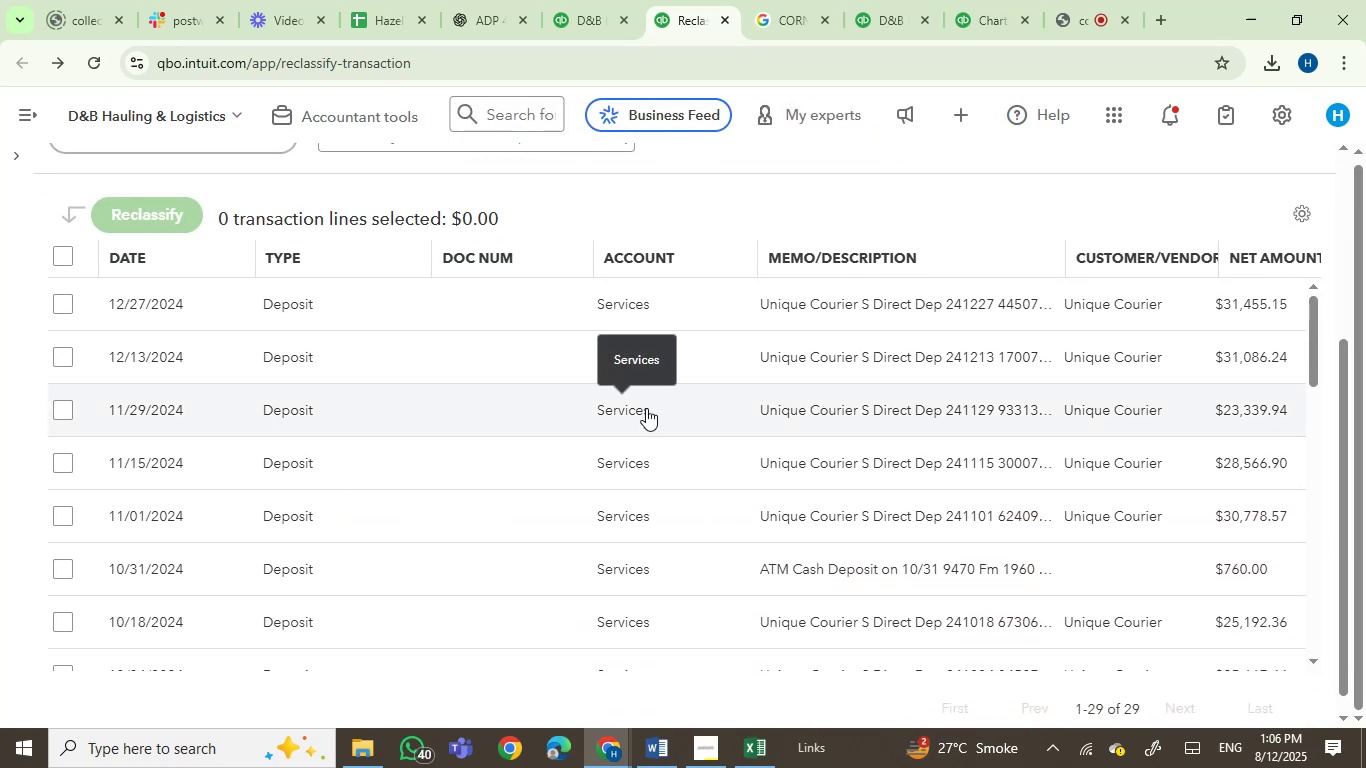 
wait(5.31)
 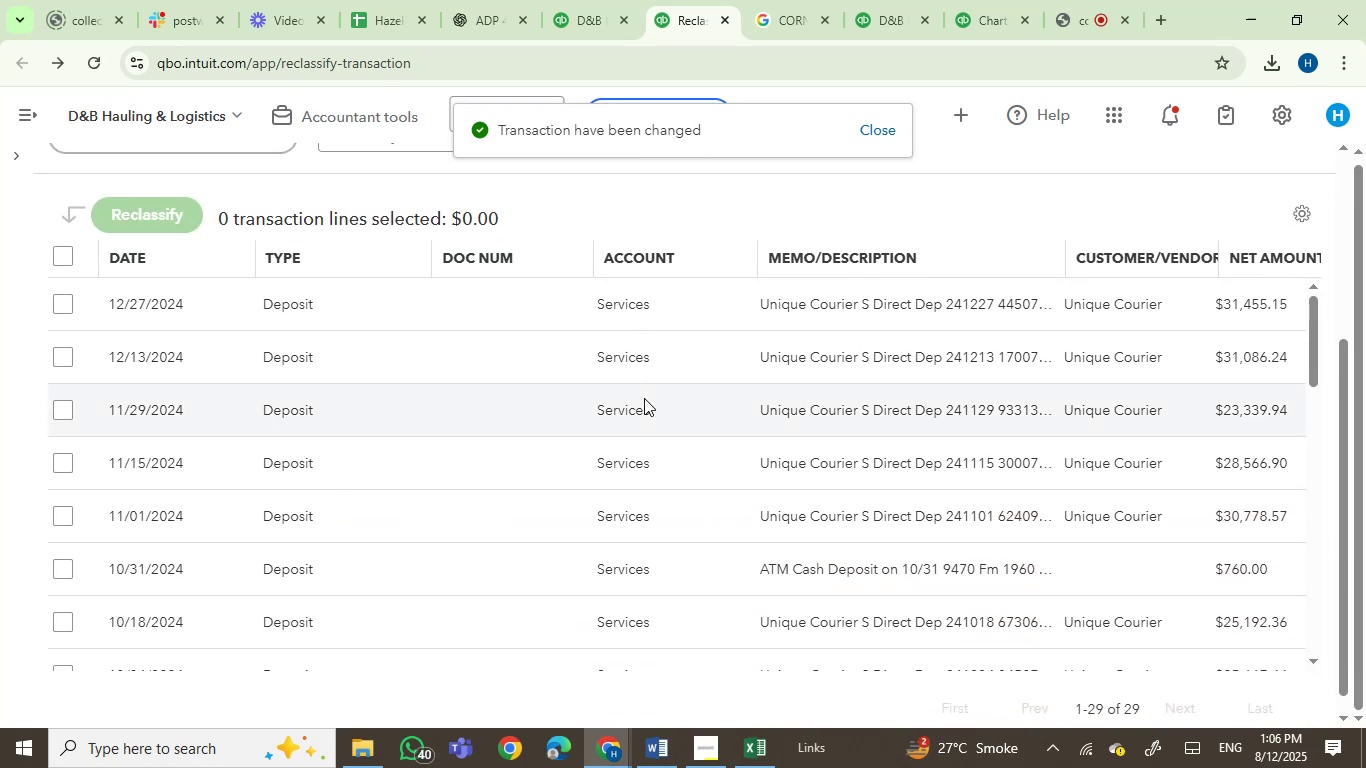 
scroll: coordinate [563, 469], scroll_direction: up, amount: 1.0
 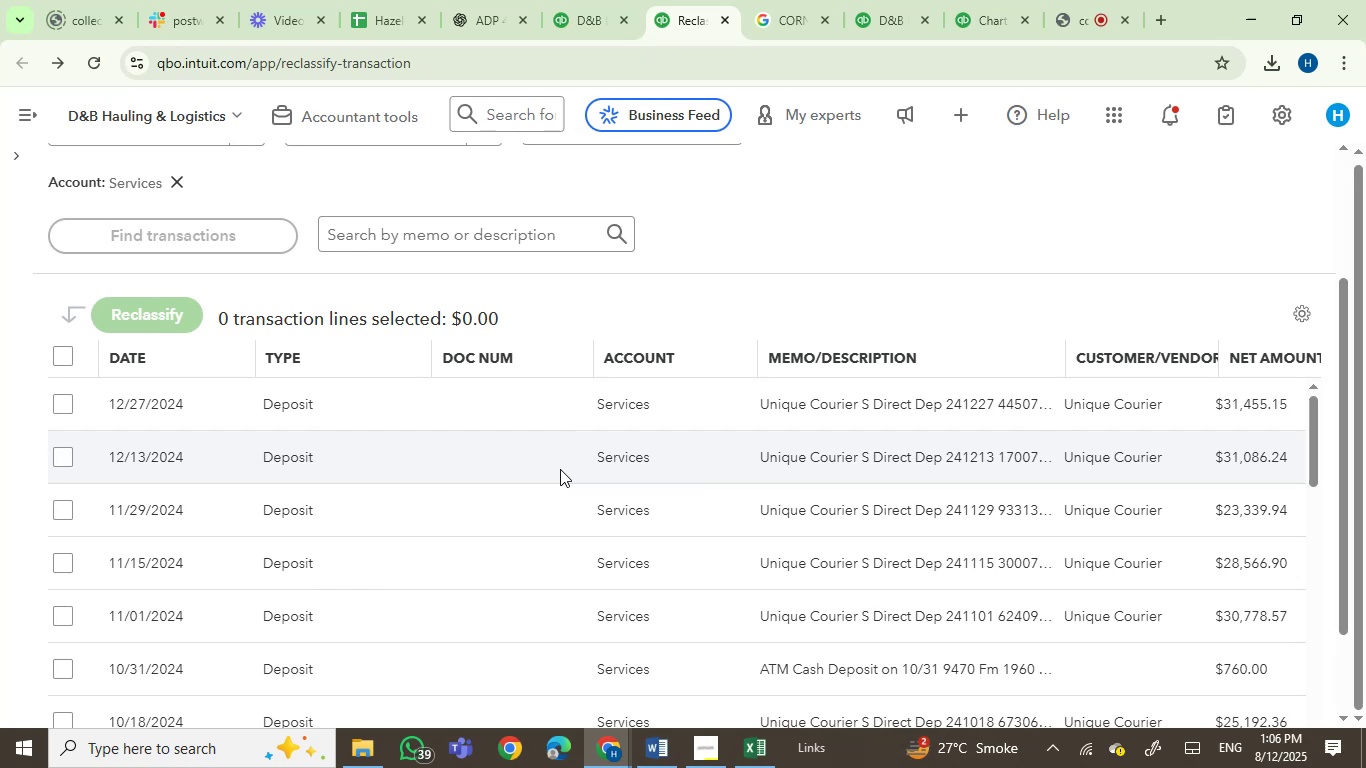 
wait(22.23)
 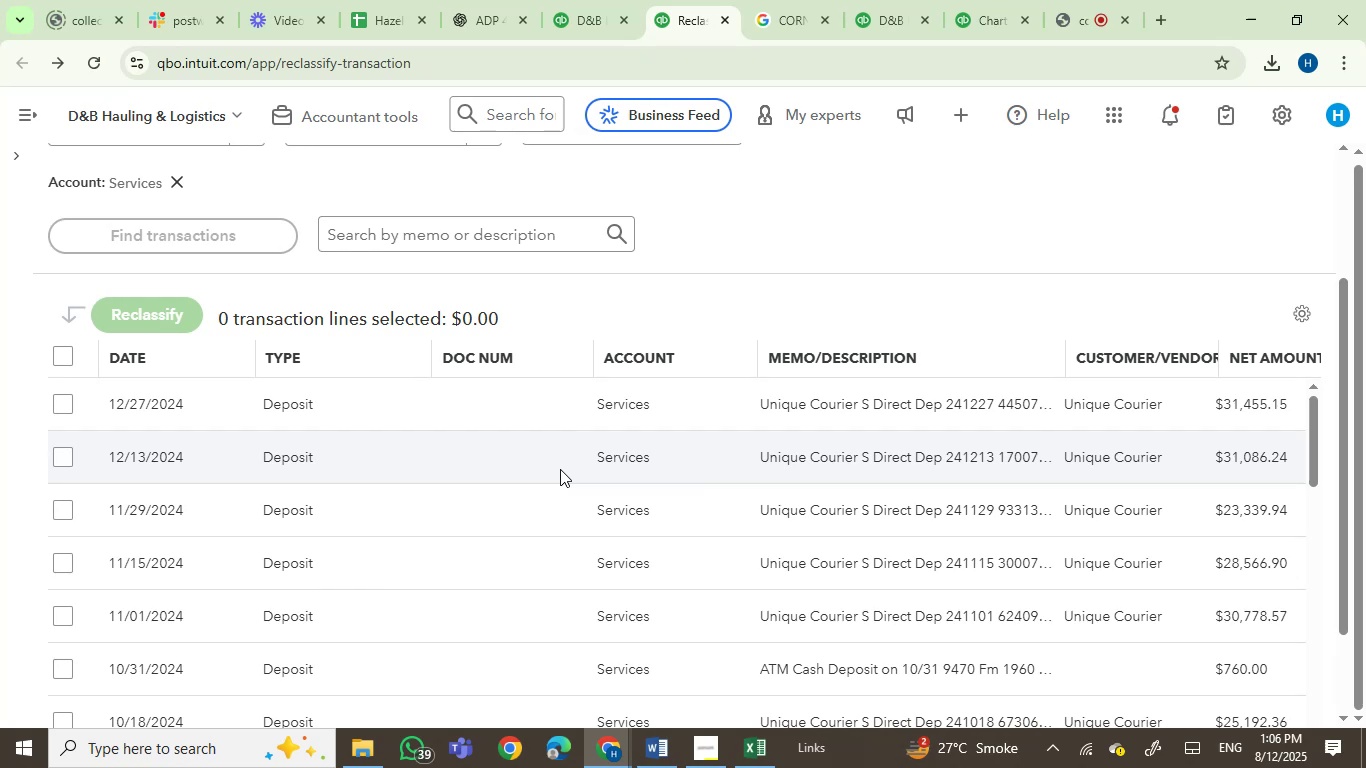 
left_click([816, 361])
 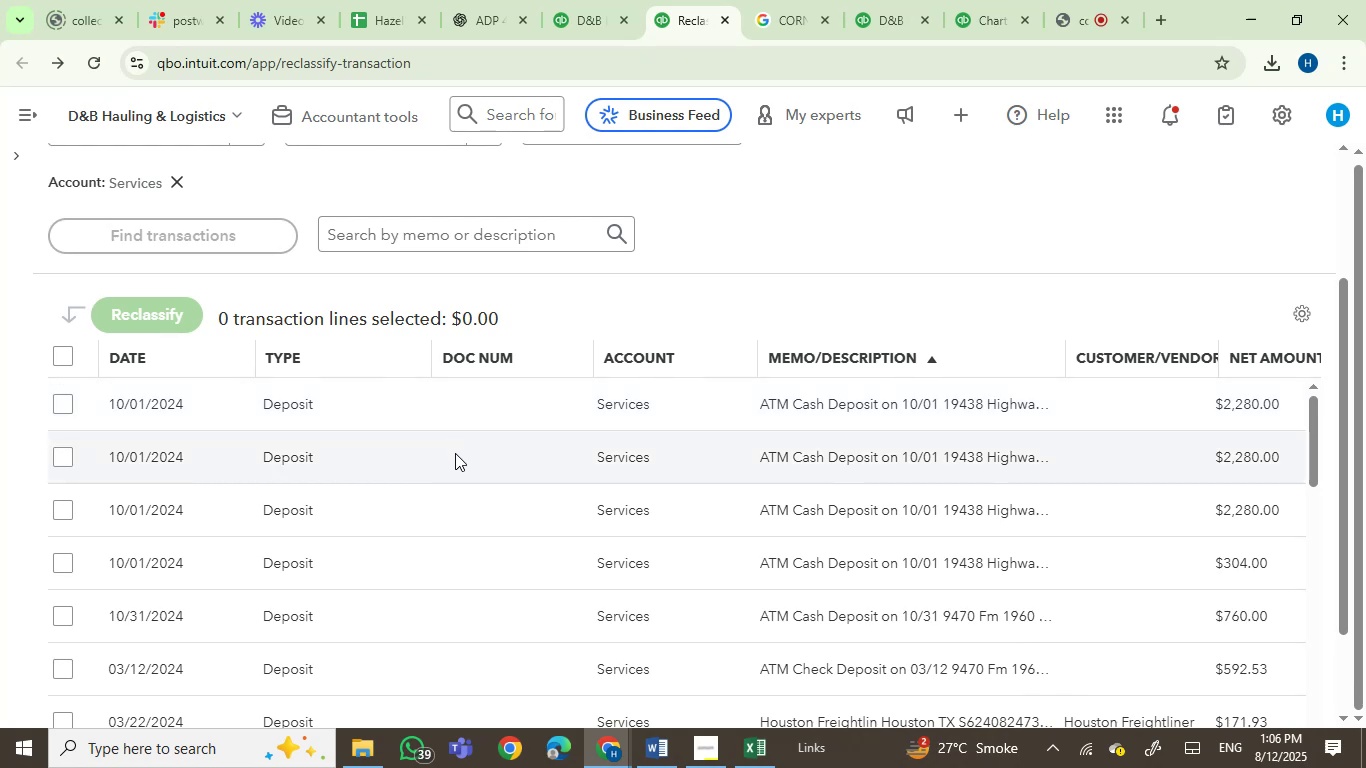 
wait(5.41)
 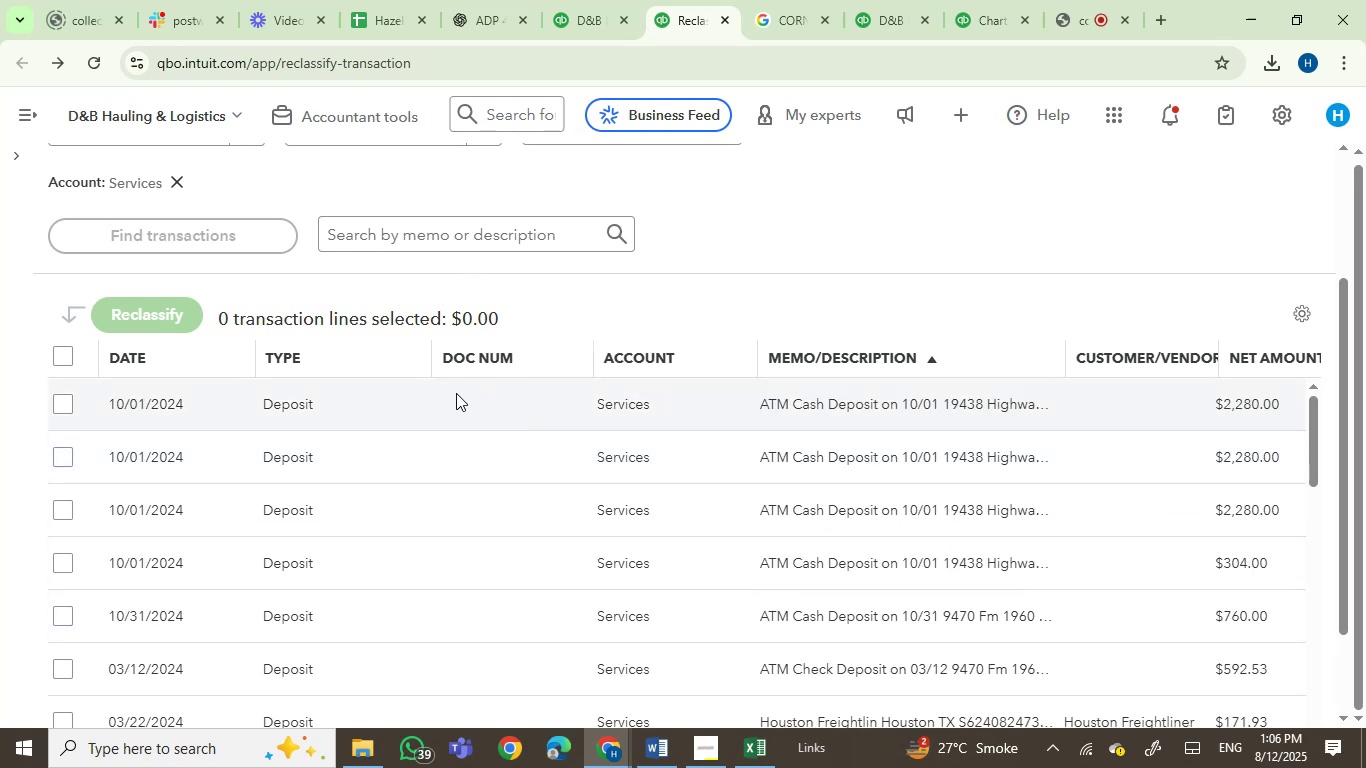 
scroll: coordinate [655, 300], scroll_direction: down, amount: 1.0
 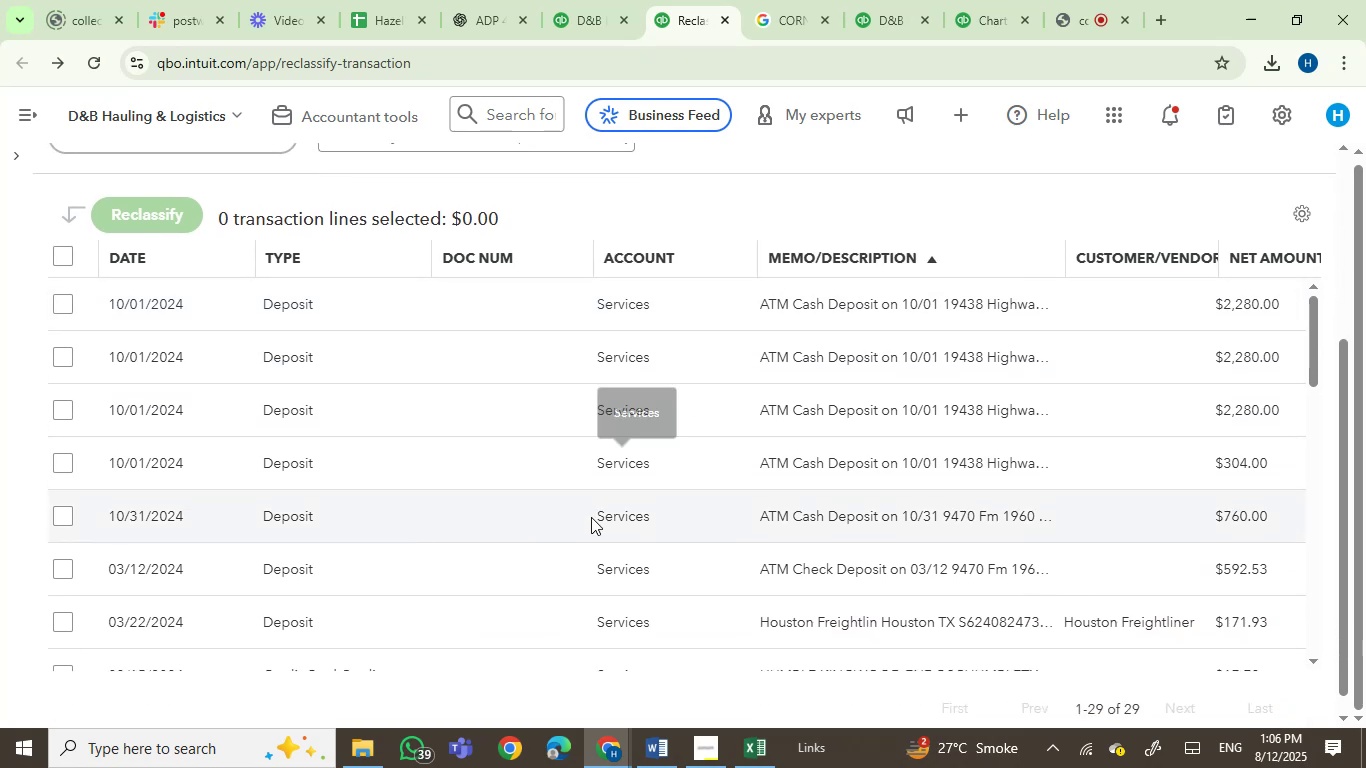 
scroll: coordinate [590, 519], scroll_direction: up, amount: 1.0
 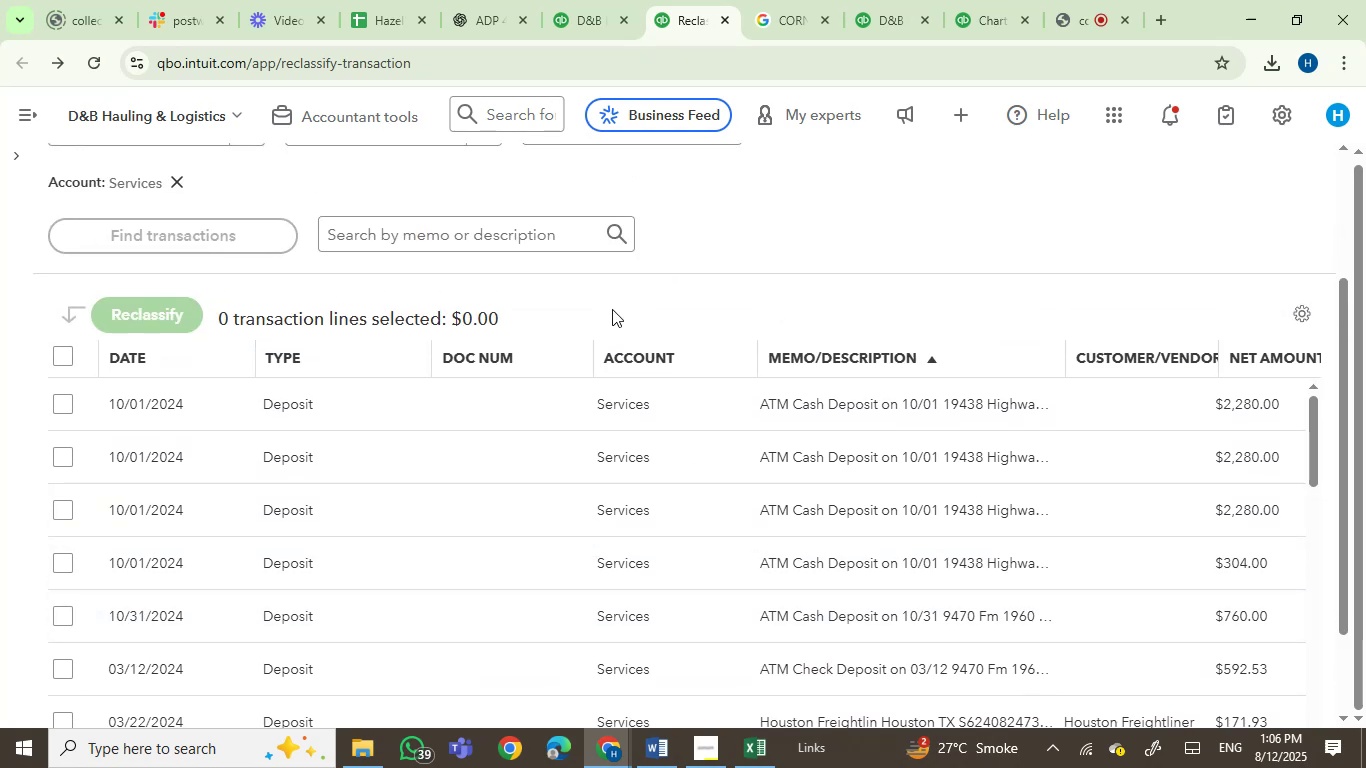 
scroll: coordinate [630, 451], scroll_direction: down, amount: 2.0
 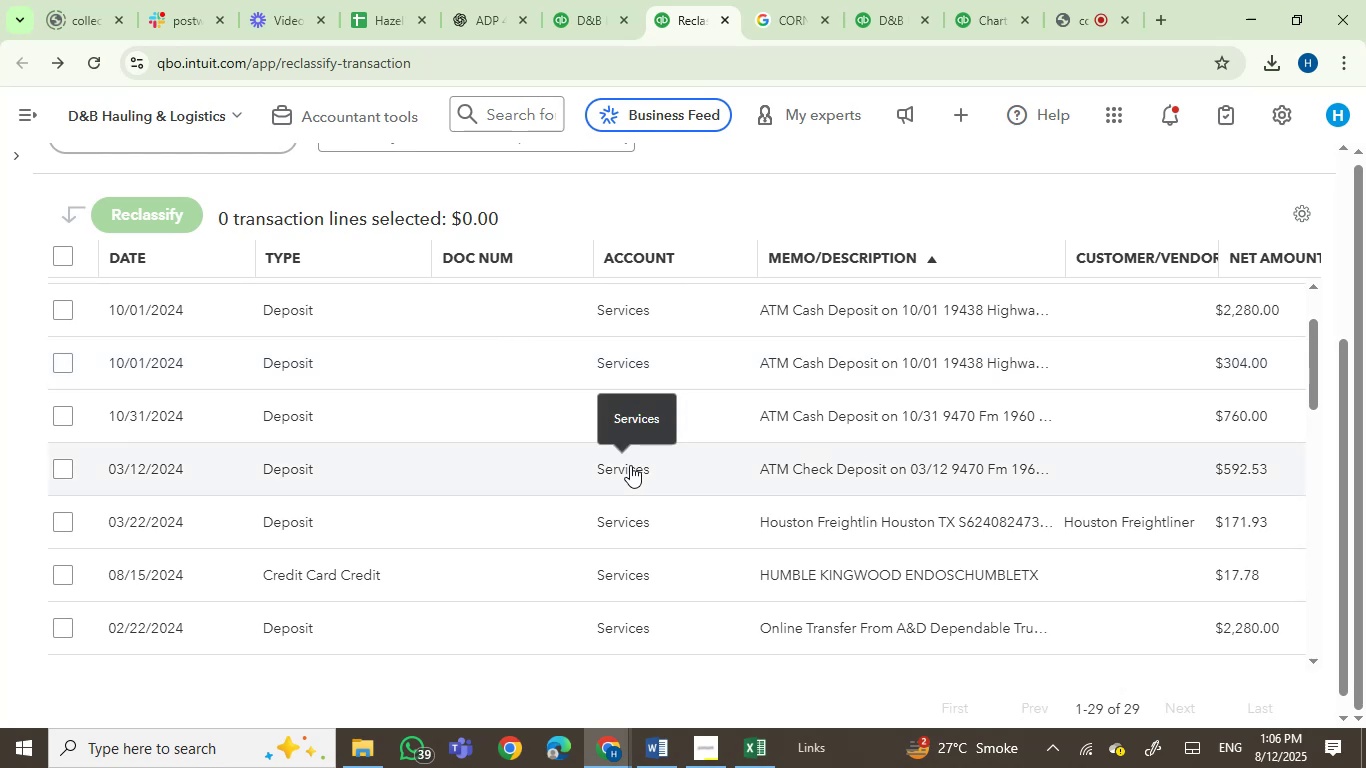 
scroll: coordinate [630, 465], scroll_direction: up, amount: 2.0
 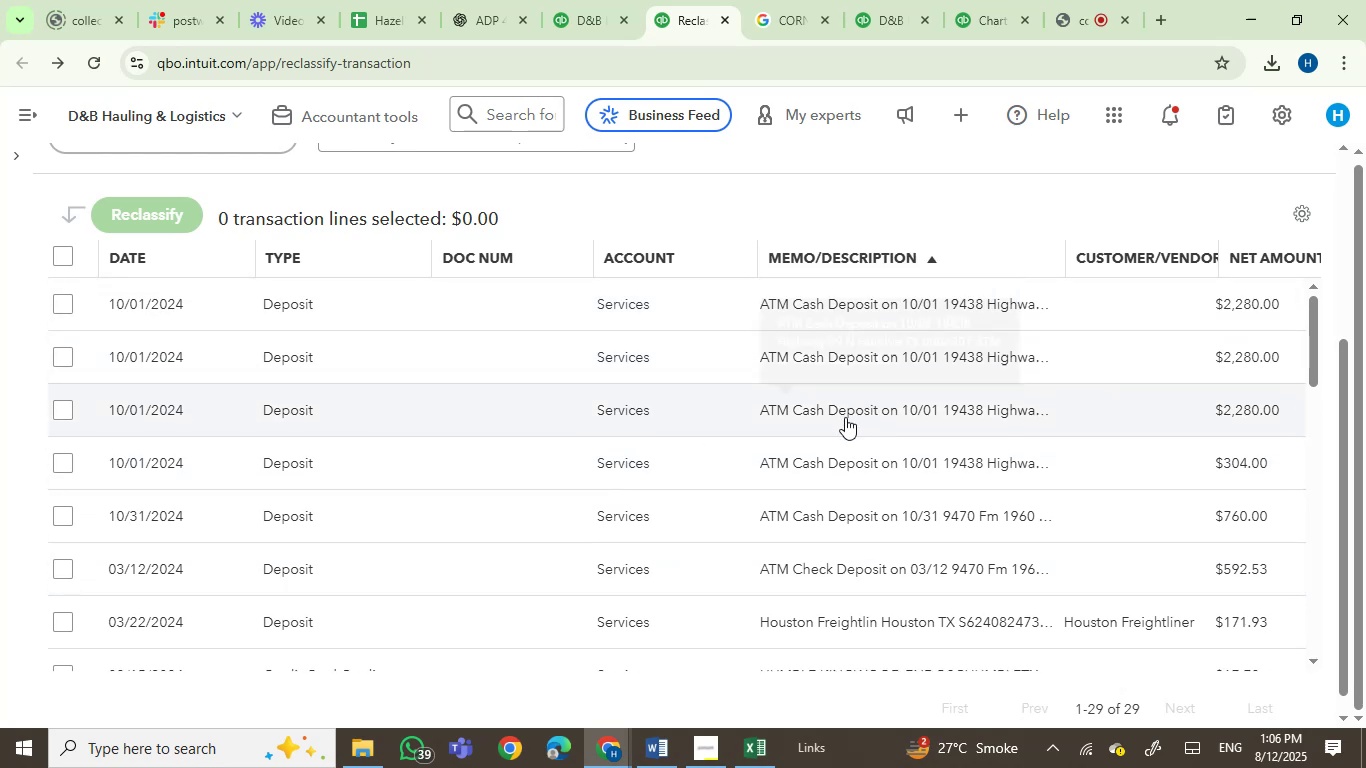 
wait(7.38)
 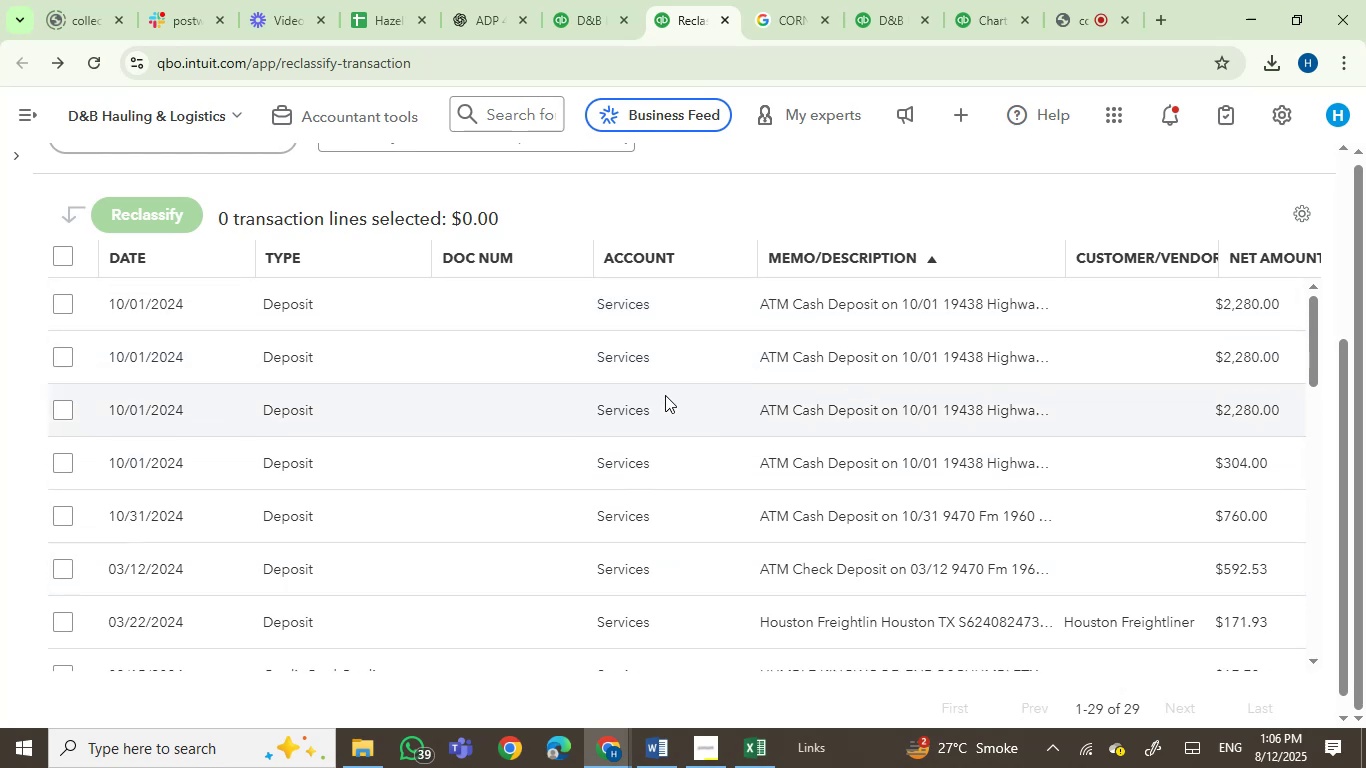 
scroll: coordinate [454, 533], scroll_direction: down, amount: 3.0
 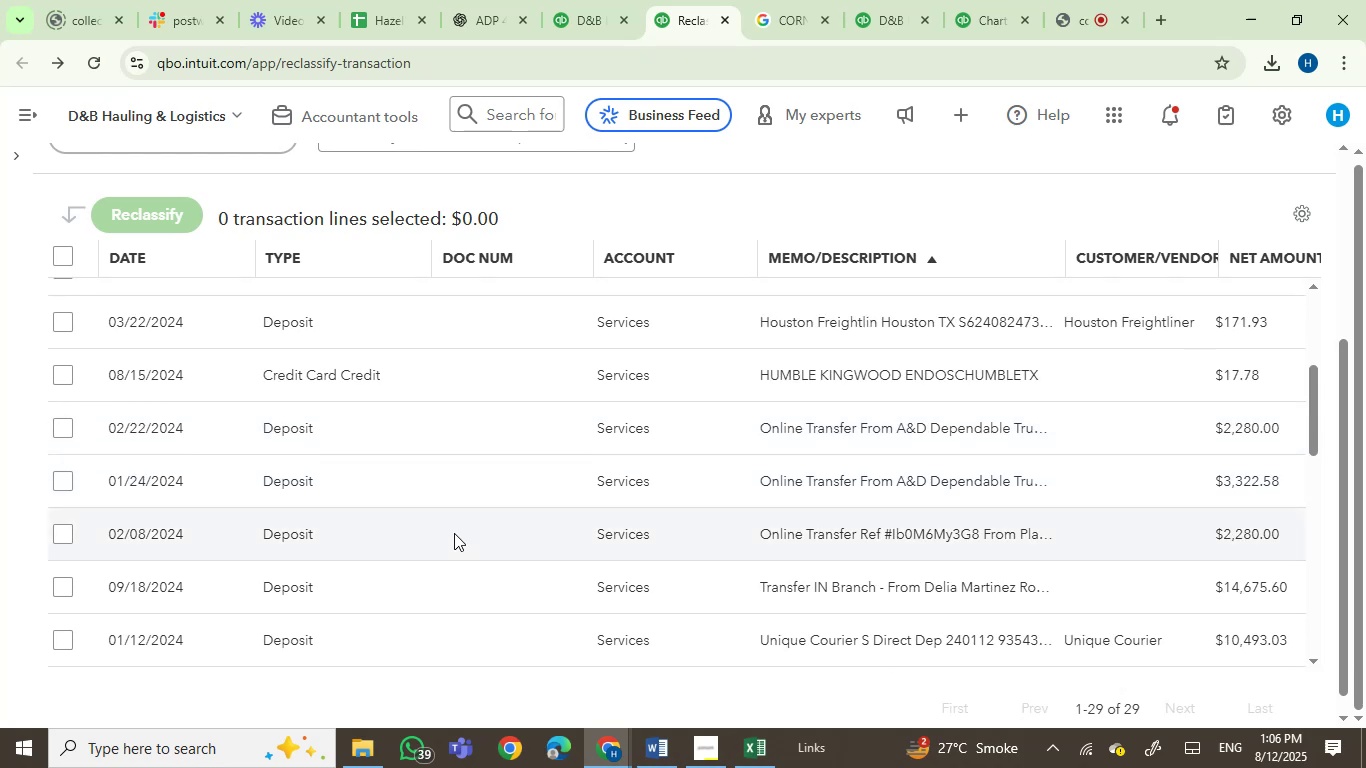 
scroll: coordinate [454, 533], scroll_direction: up, amount: 1.0
 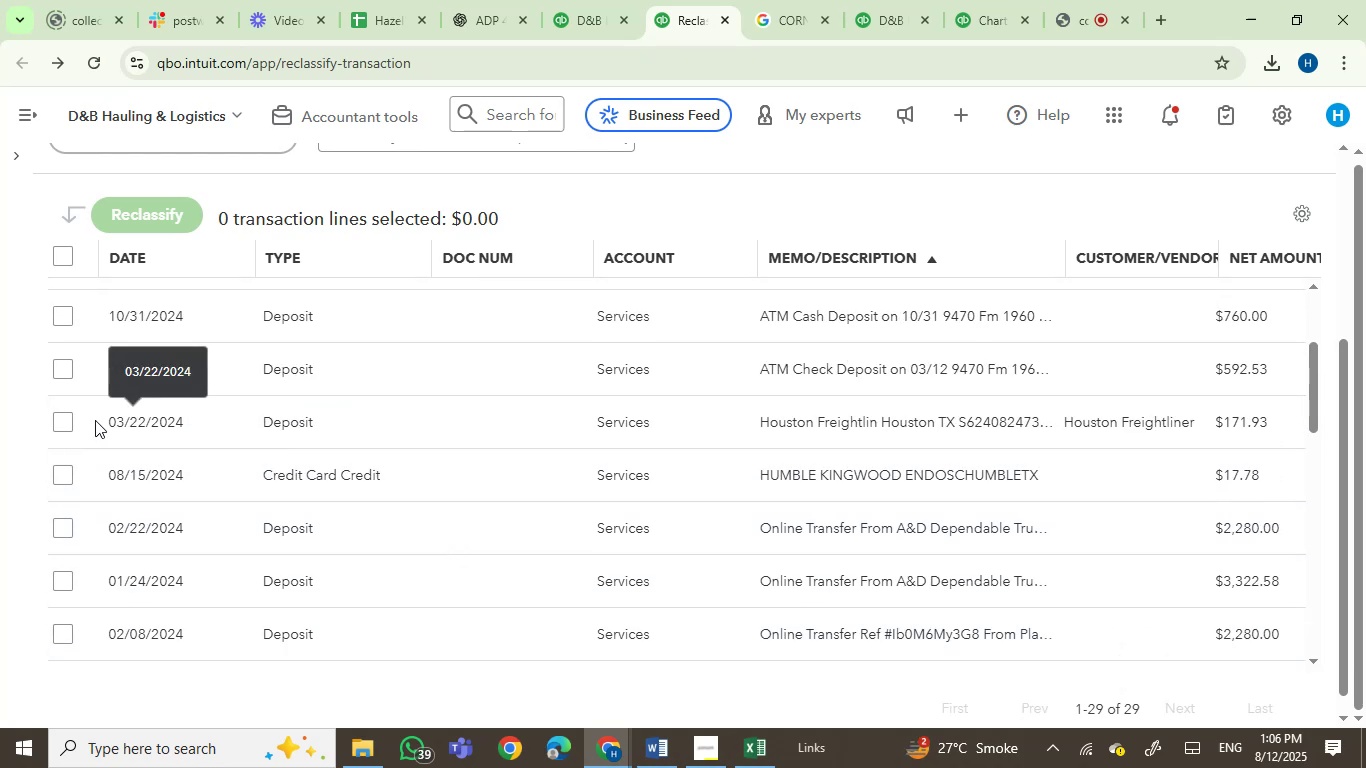 
left_click([69, 424])
 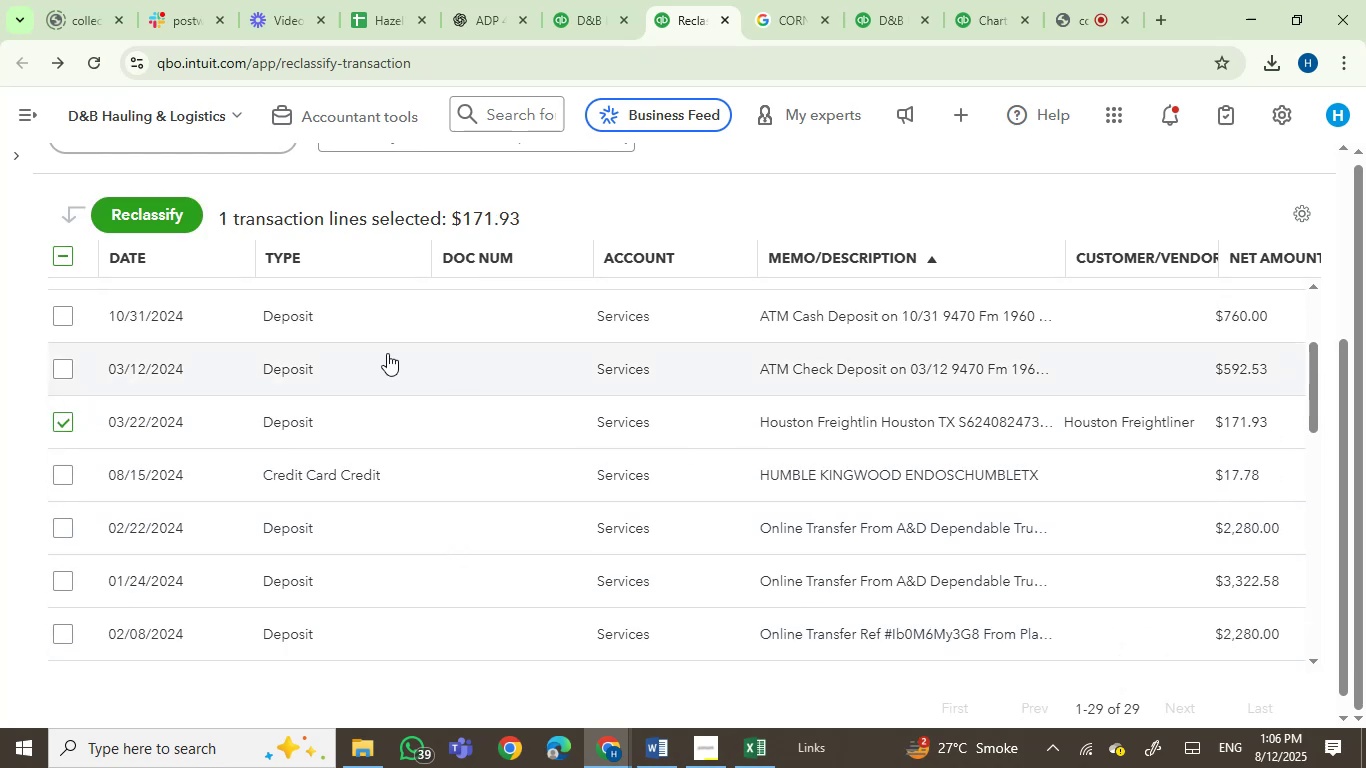 
left_click([153, 215])
 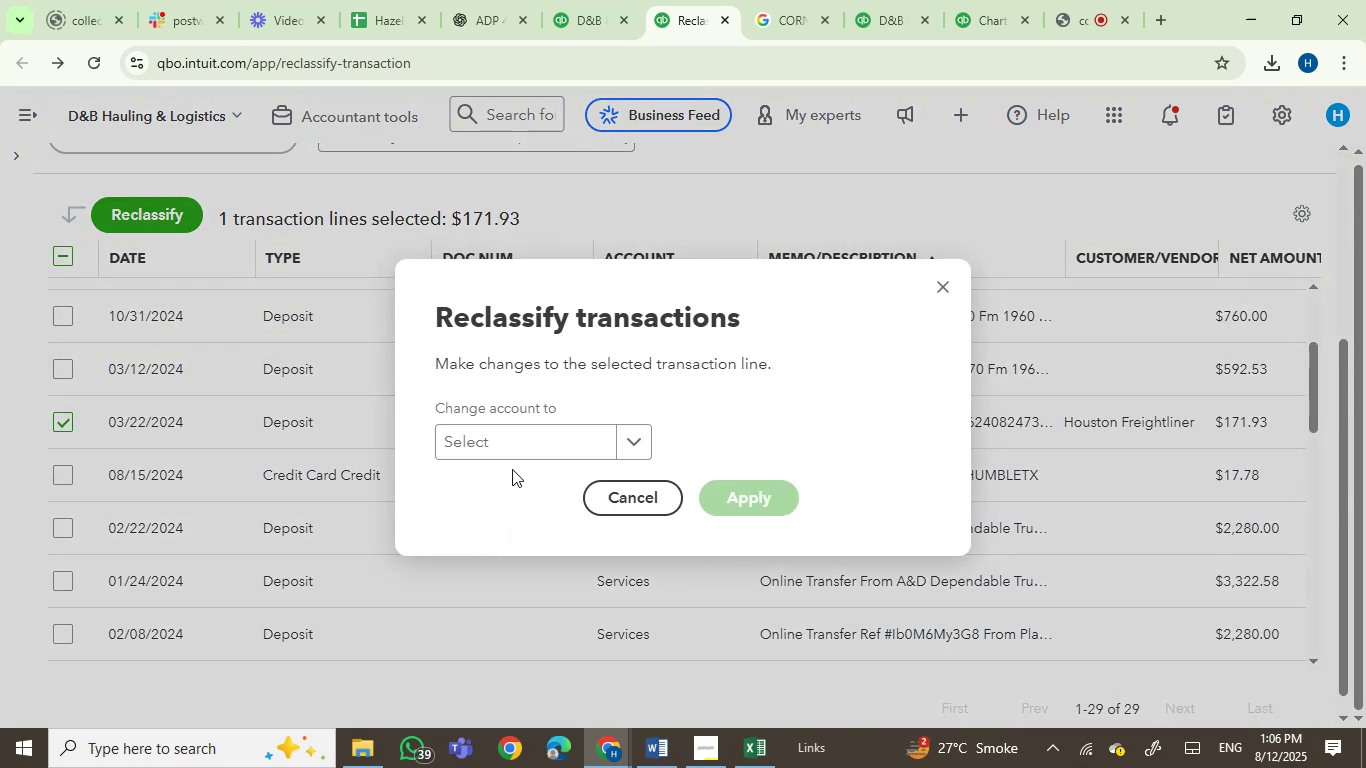 
left_click([502, 442])
 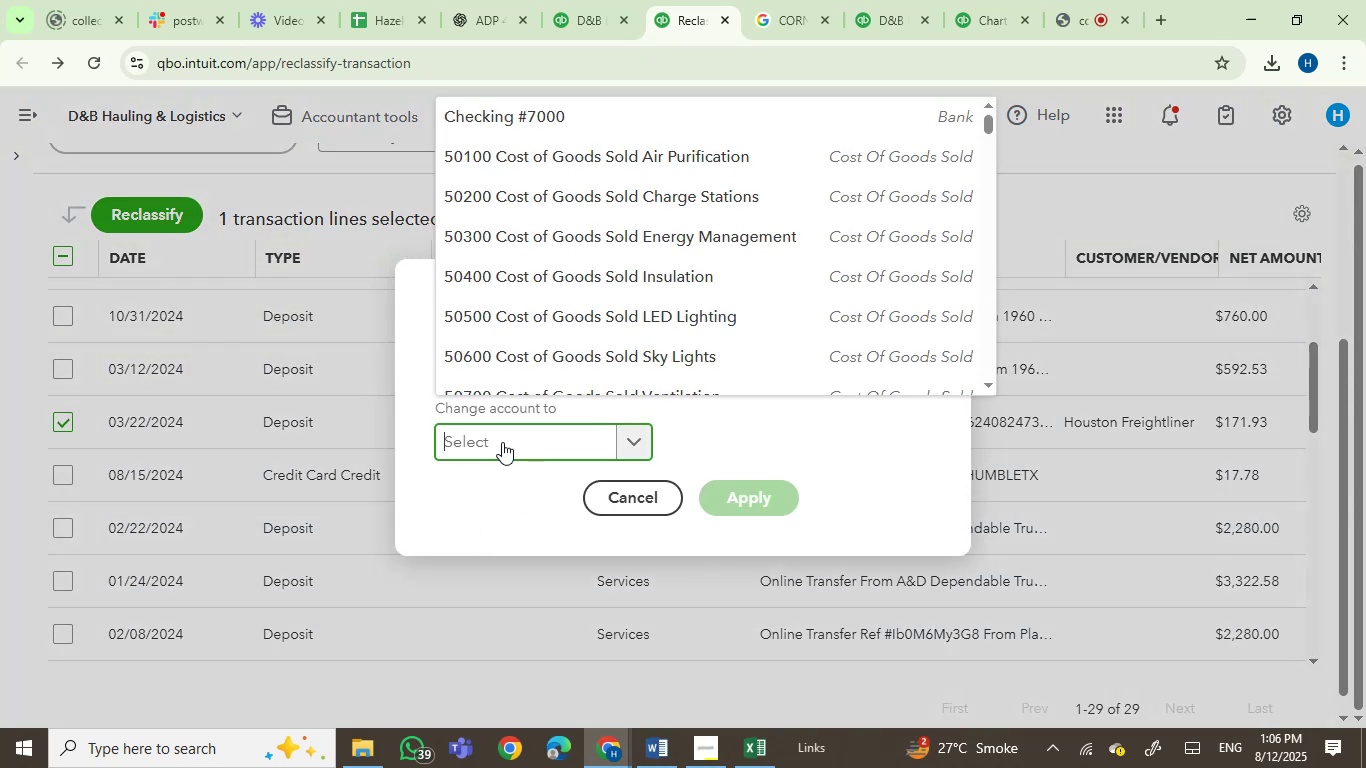 
type(rep)
 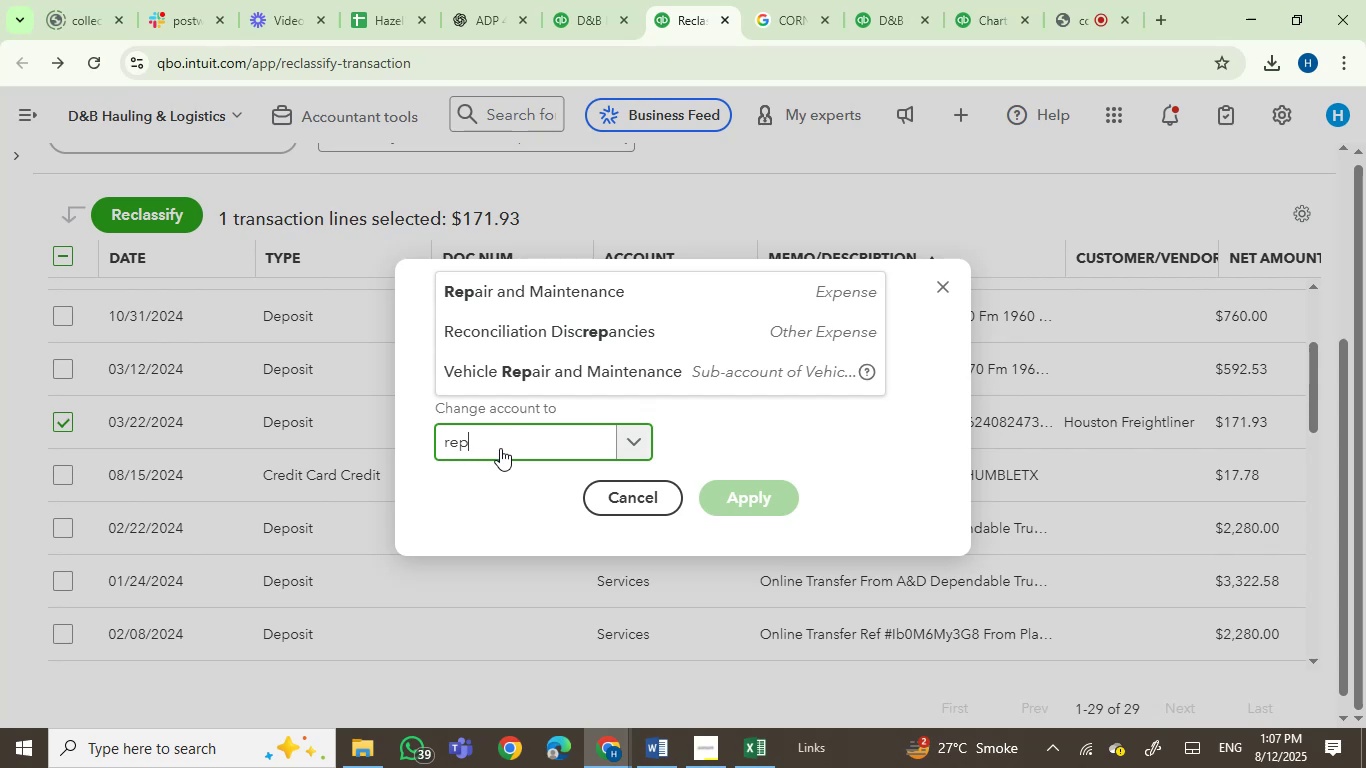 
wait(10.8)
 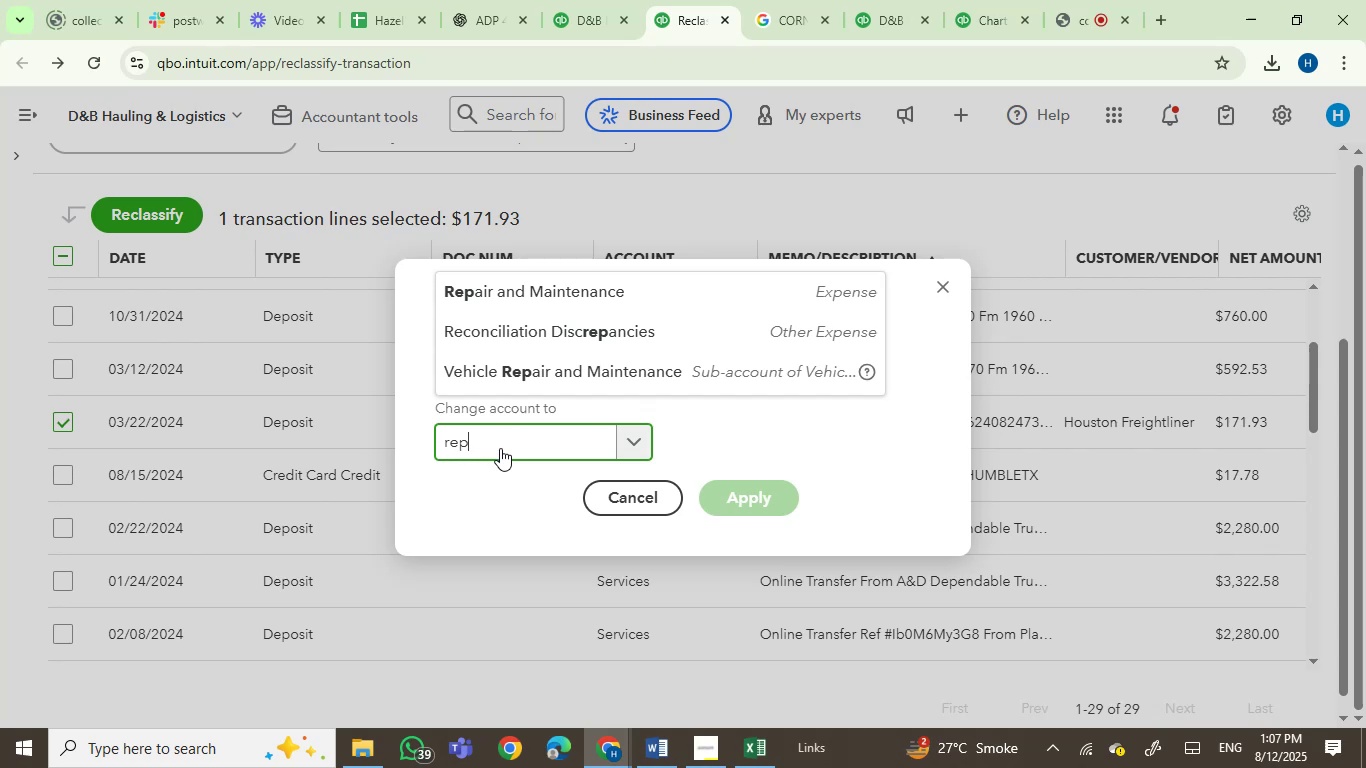 
left_click([576, 376])
 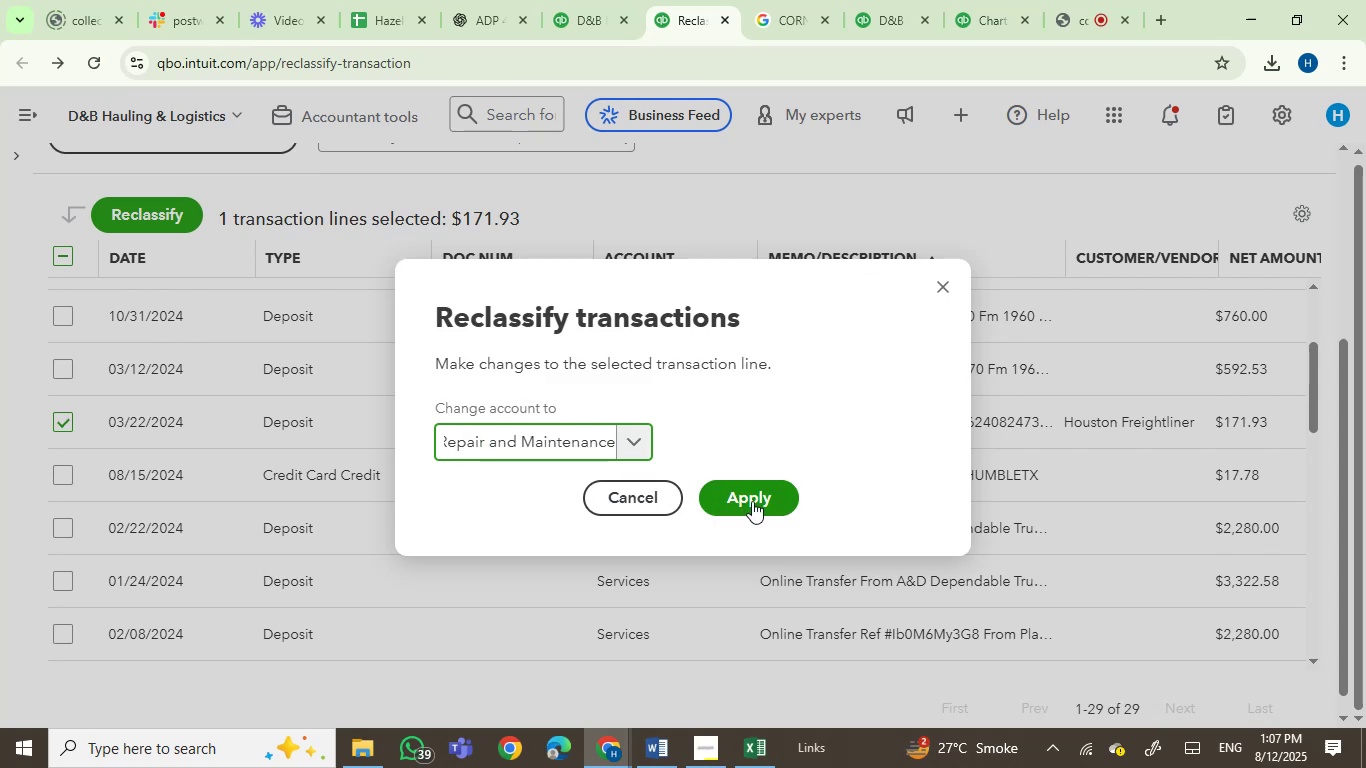 
left_click([752, 501])
 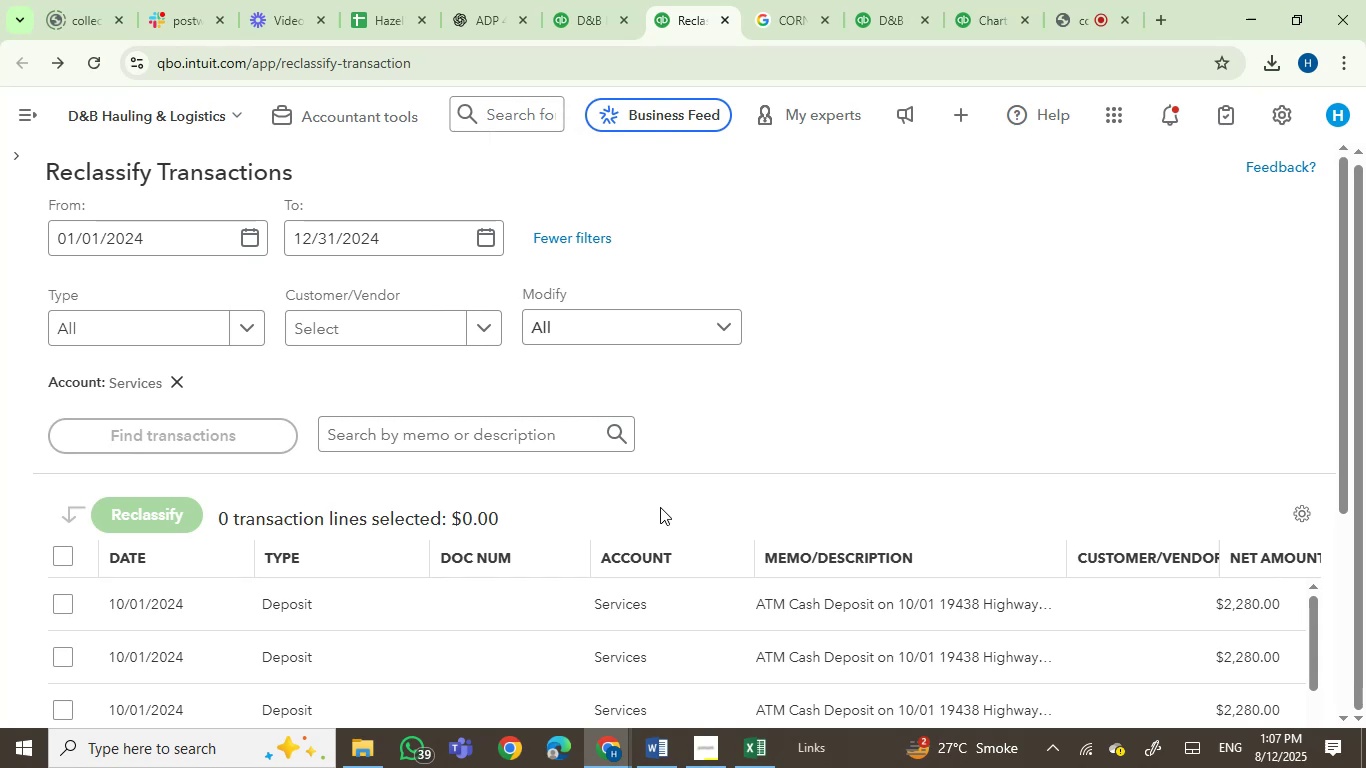 
wait(28.13)
 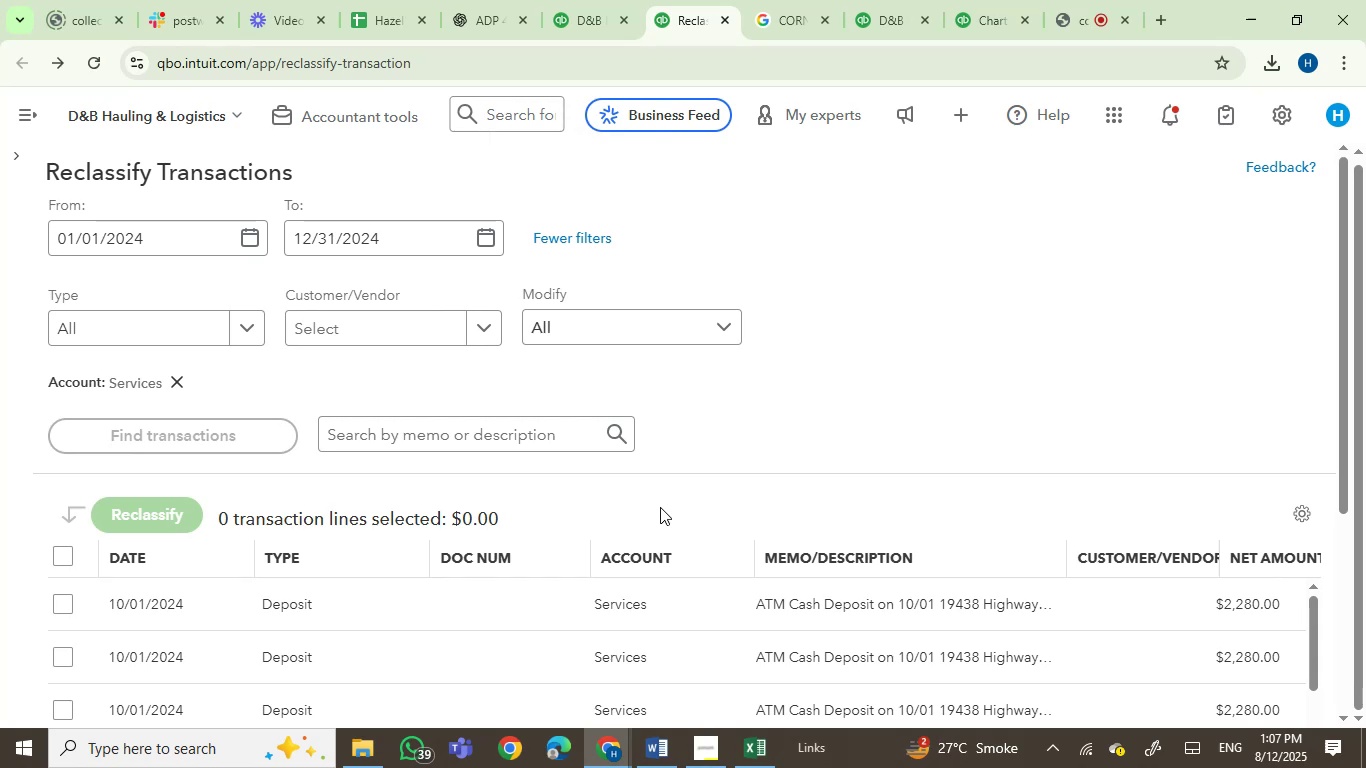 
scroll: coordinate [594, 503], scroll_direction: down, amount: 8.0
 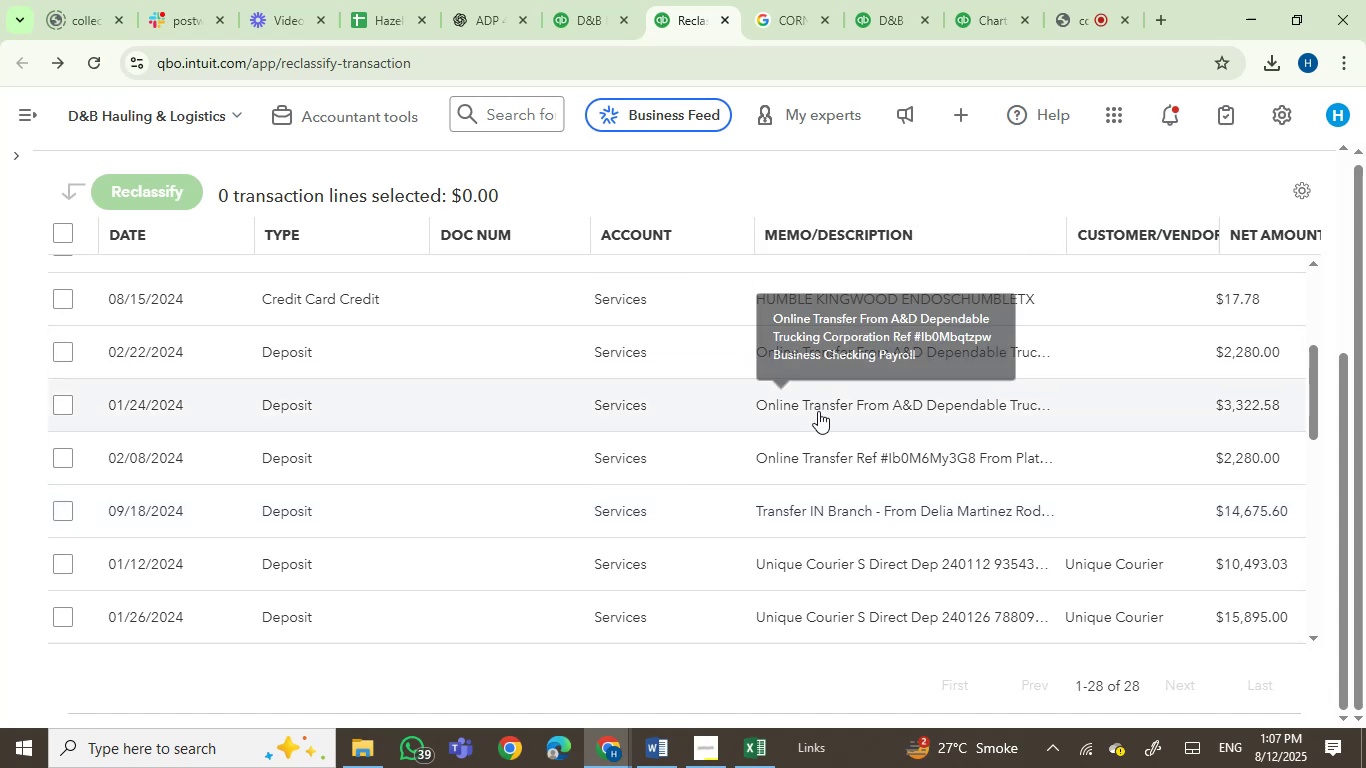 
wait(8.6)
 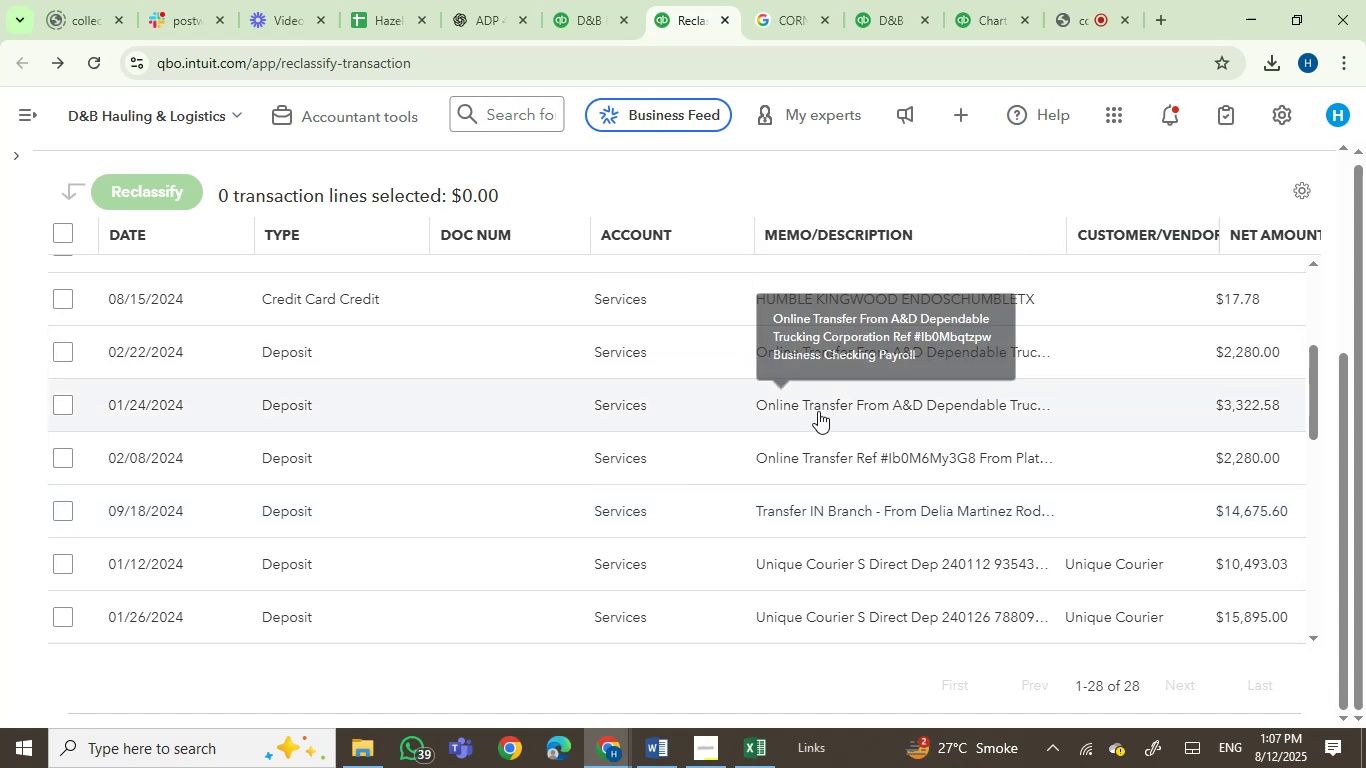 
mouse_move([796, 458])
 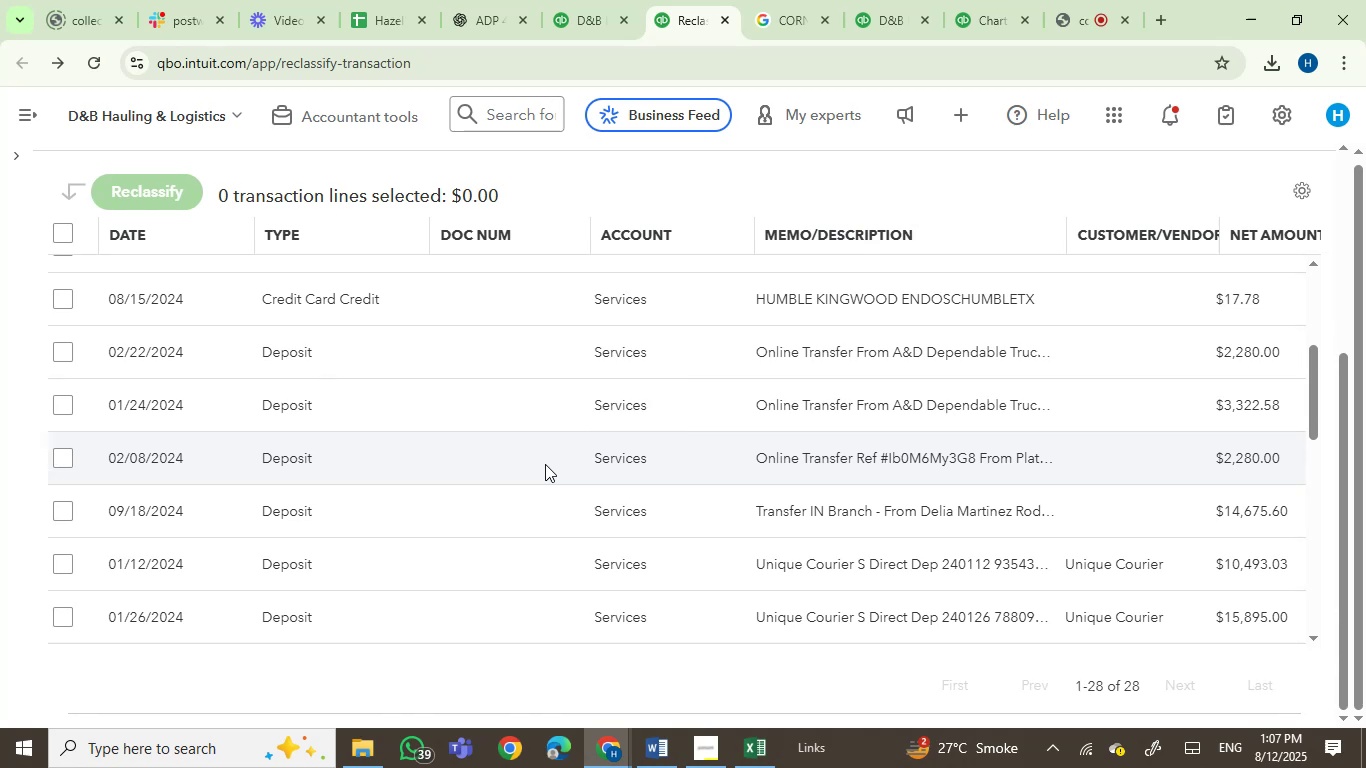 
scroll: coordinate [543, 473], scroll_direction: down, amount: 2.0
 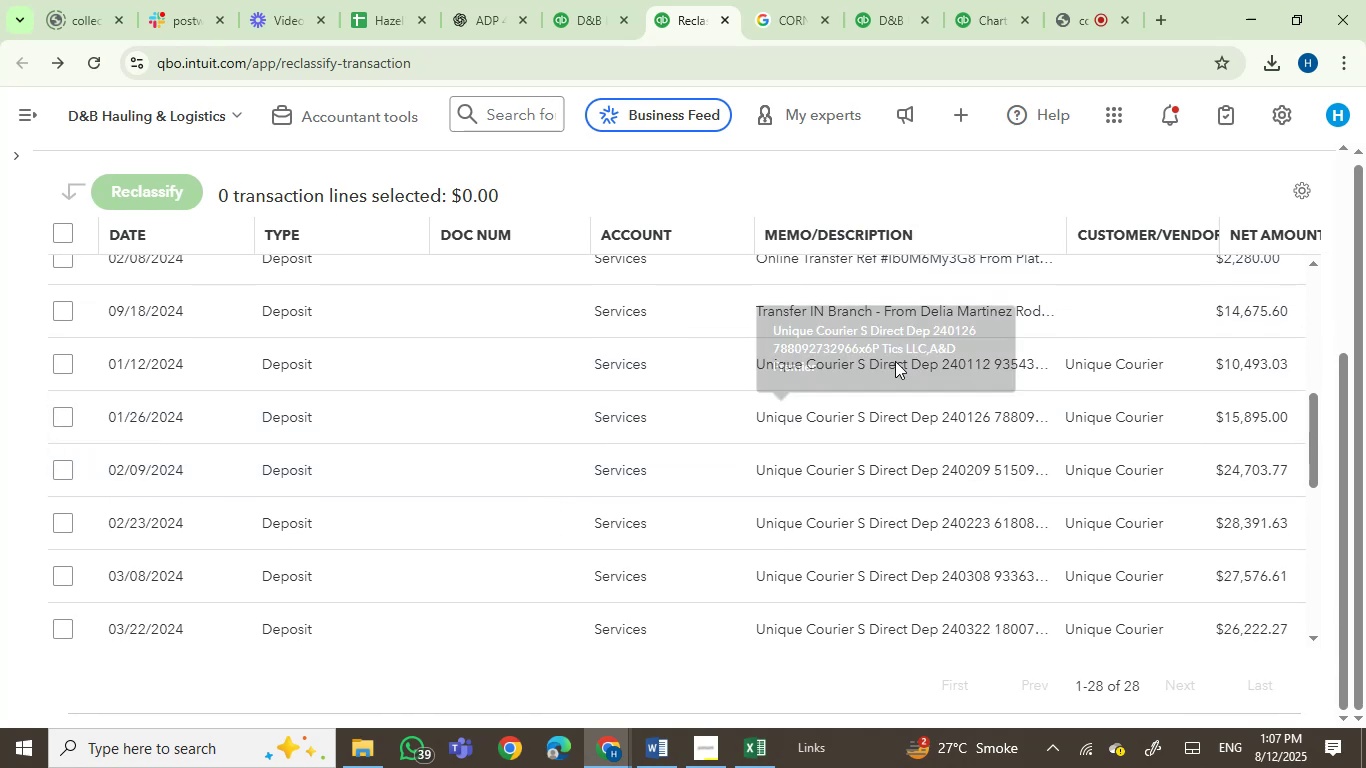 
mouse_move([837, 329])
 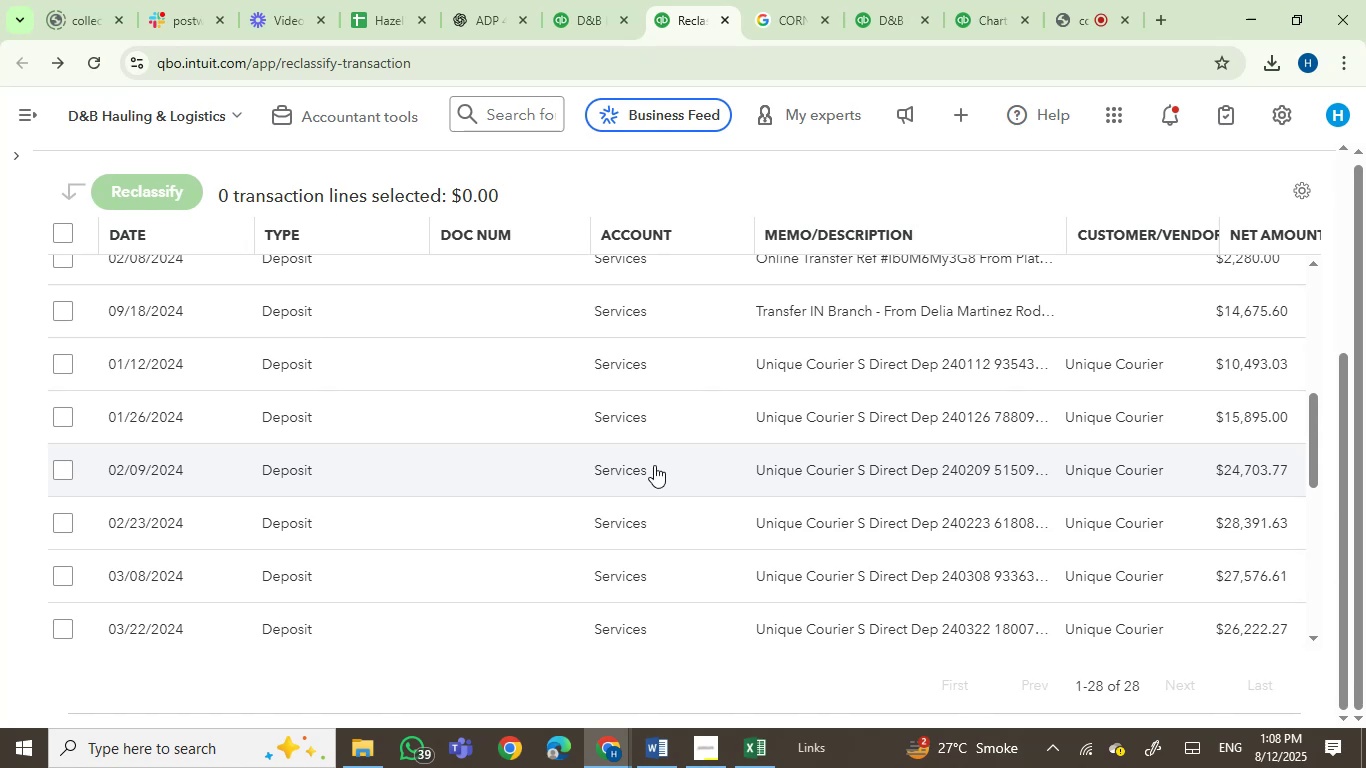 
wait(12.51)
 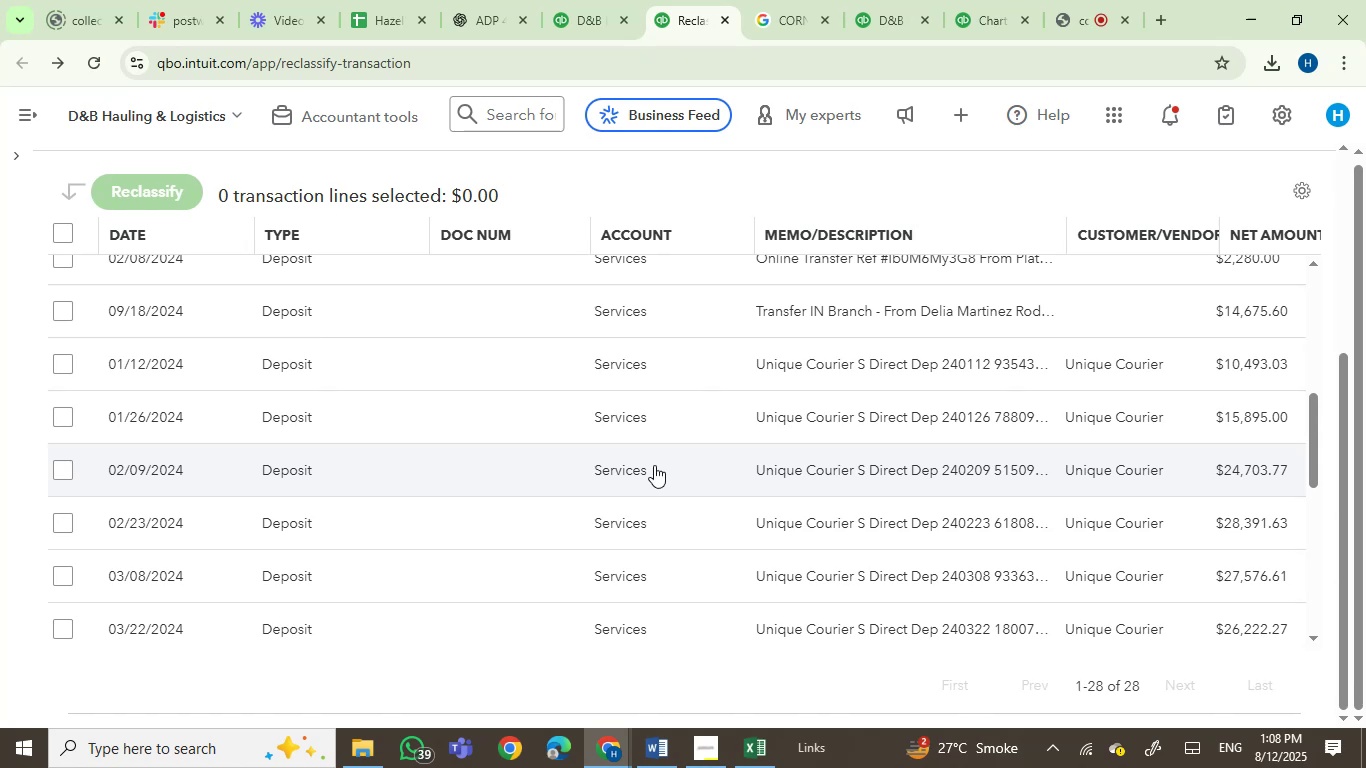 
scroll: coordinate [618, 561], scroll_direction: down, amount: 20.0
 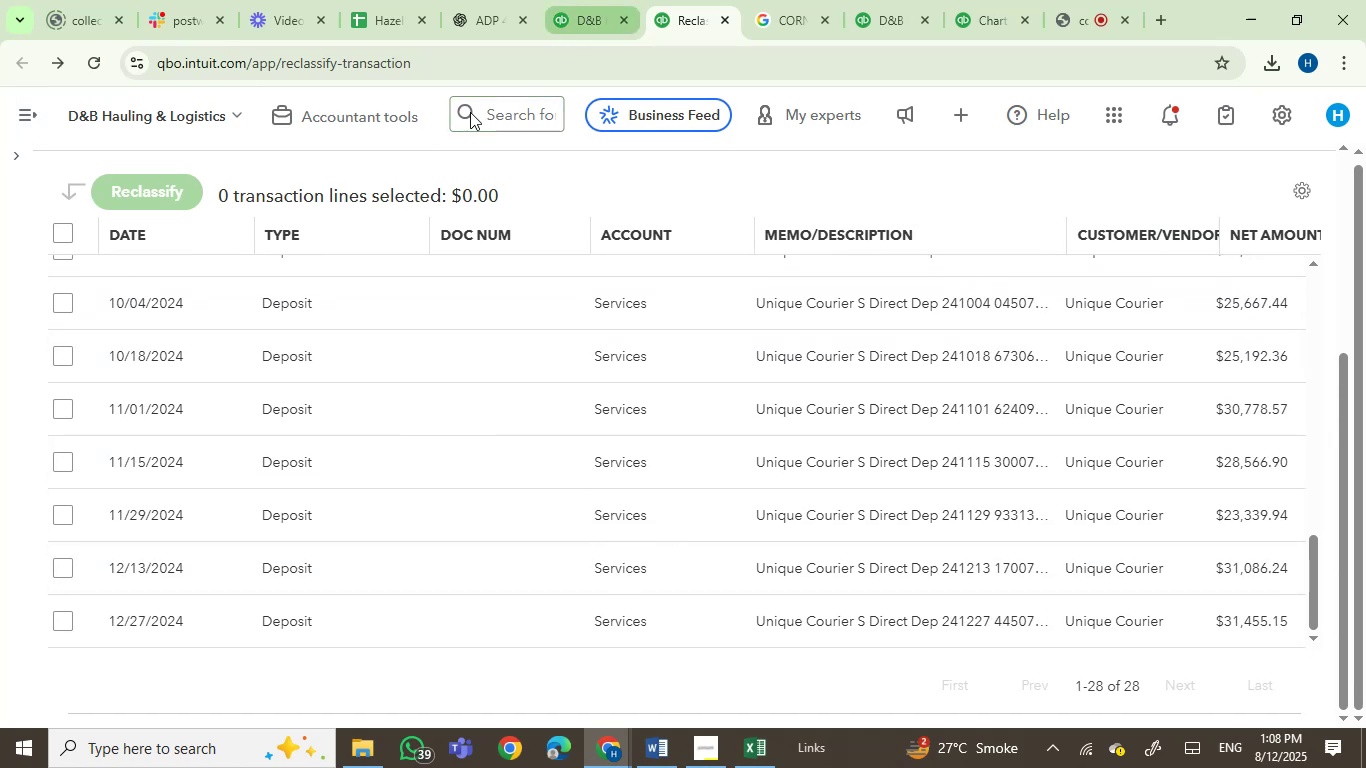 
left_click([582, 0])
 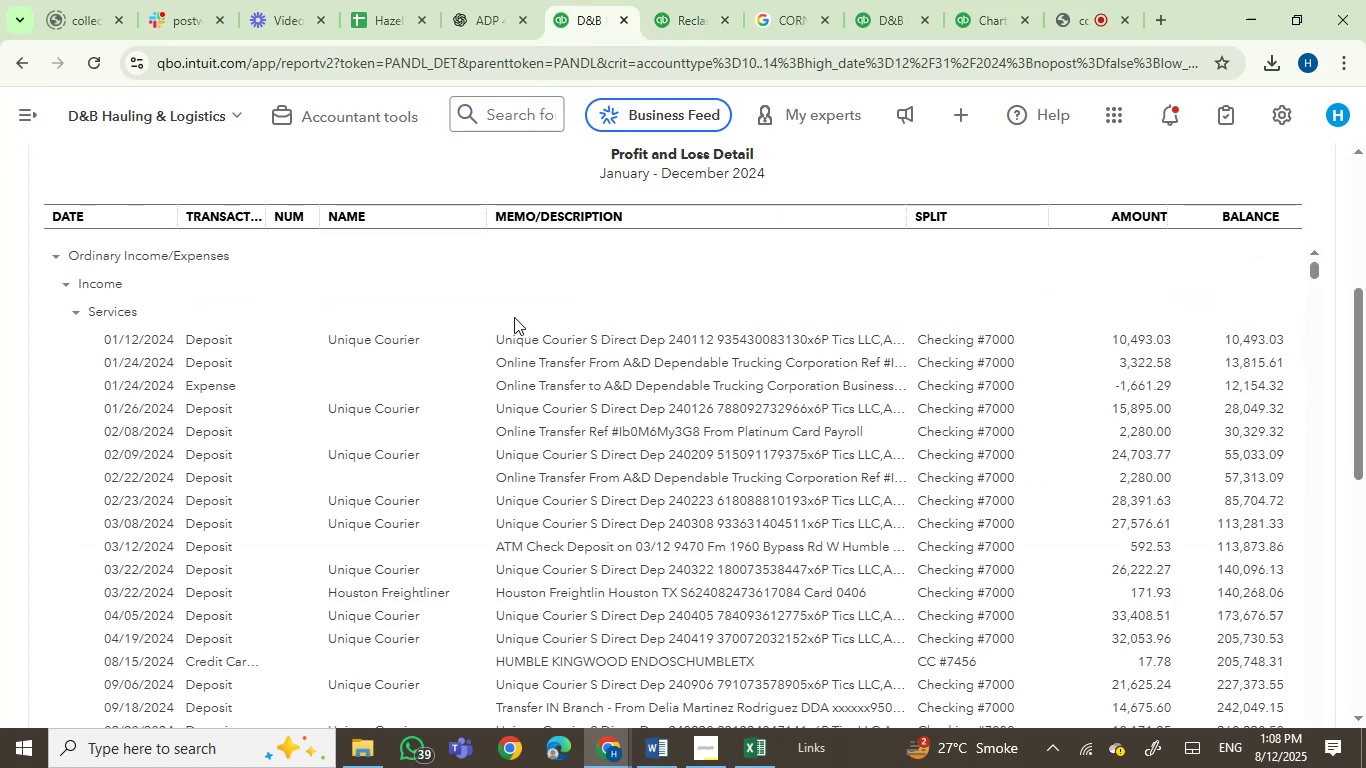 
scroll: coordinate [512, 319], scroll_direction: down, amount: 1.0
 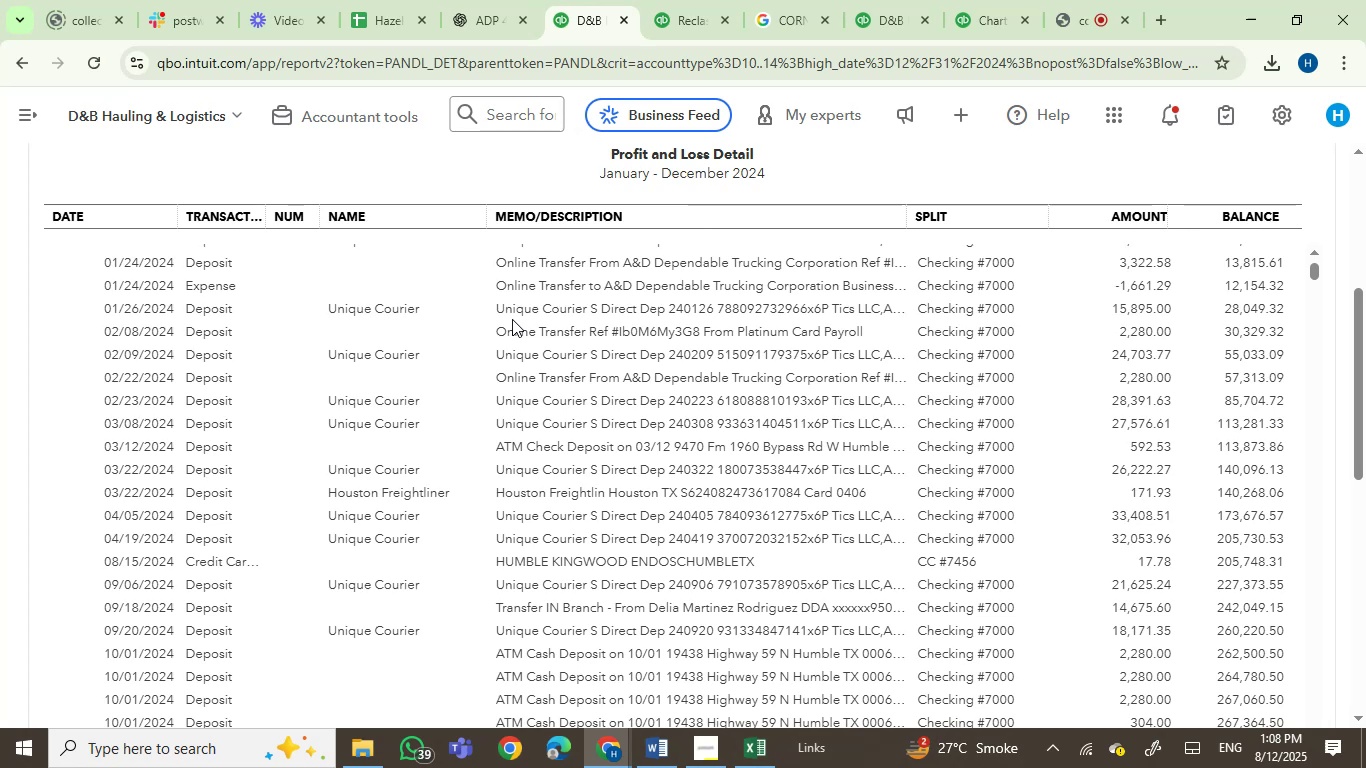 
scroll: coordinate [391, 289], scroll_direction: up, amount: 2.0
 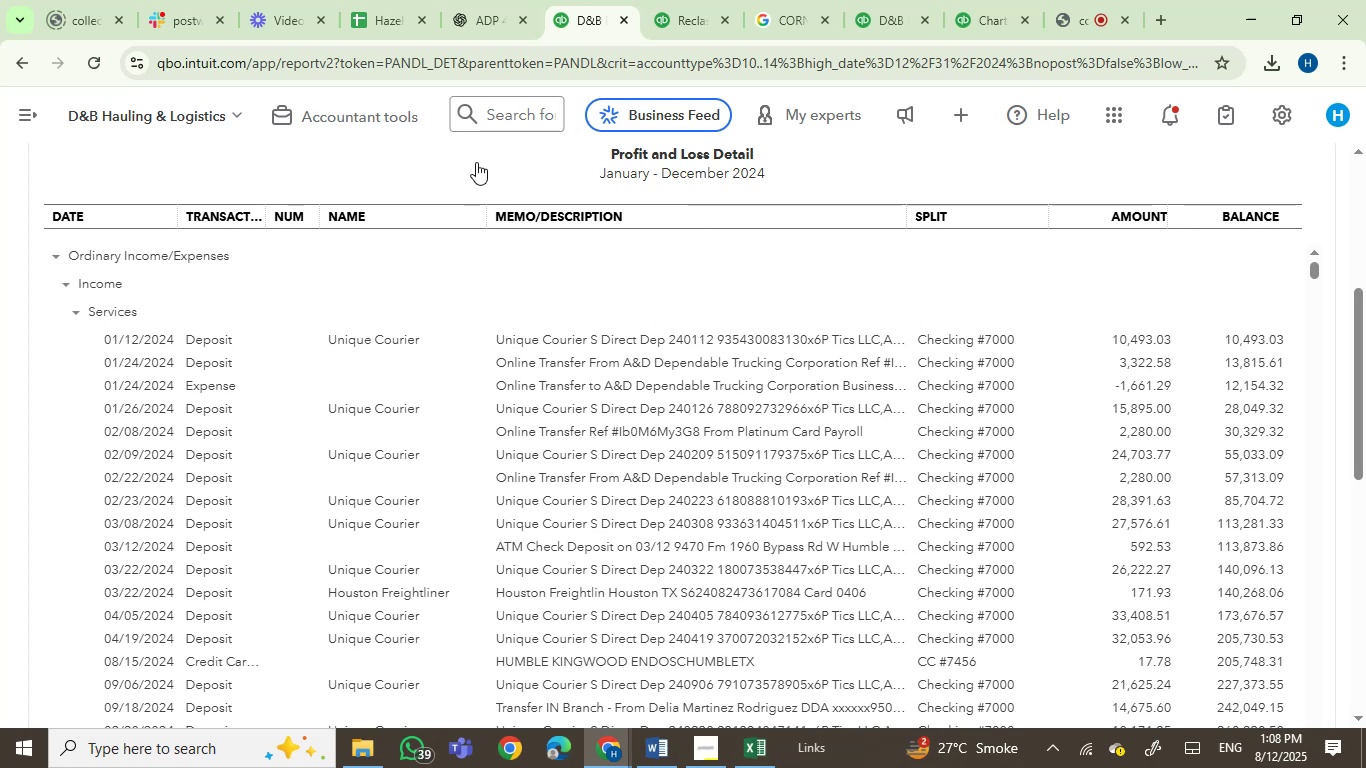 
scroll: coordinate [537, 186], scroll_direction: down, amount: 1.0
 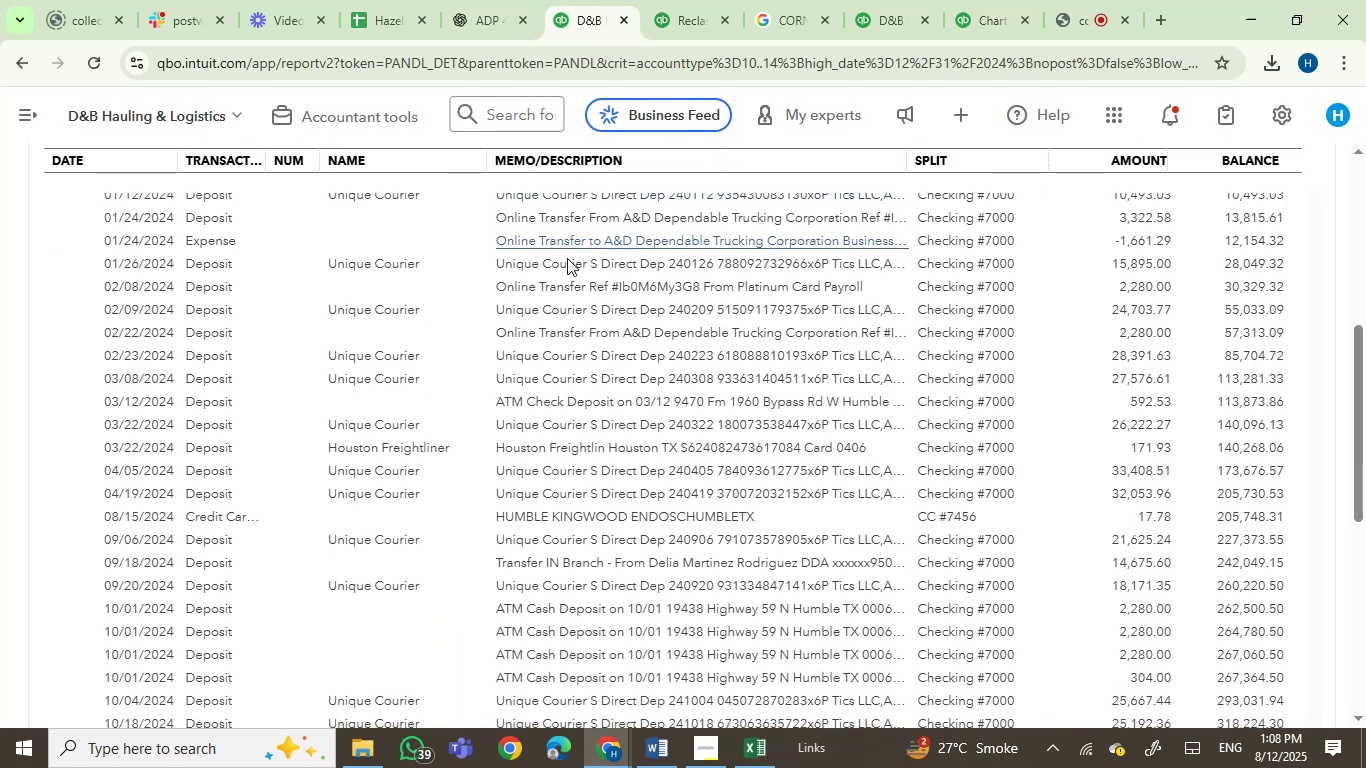 
scroll: coordinate [545, 338], scroll_direction: up, amount: 8.0
 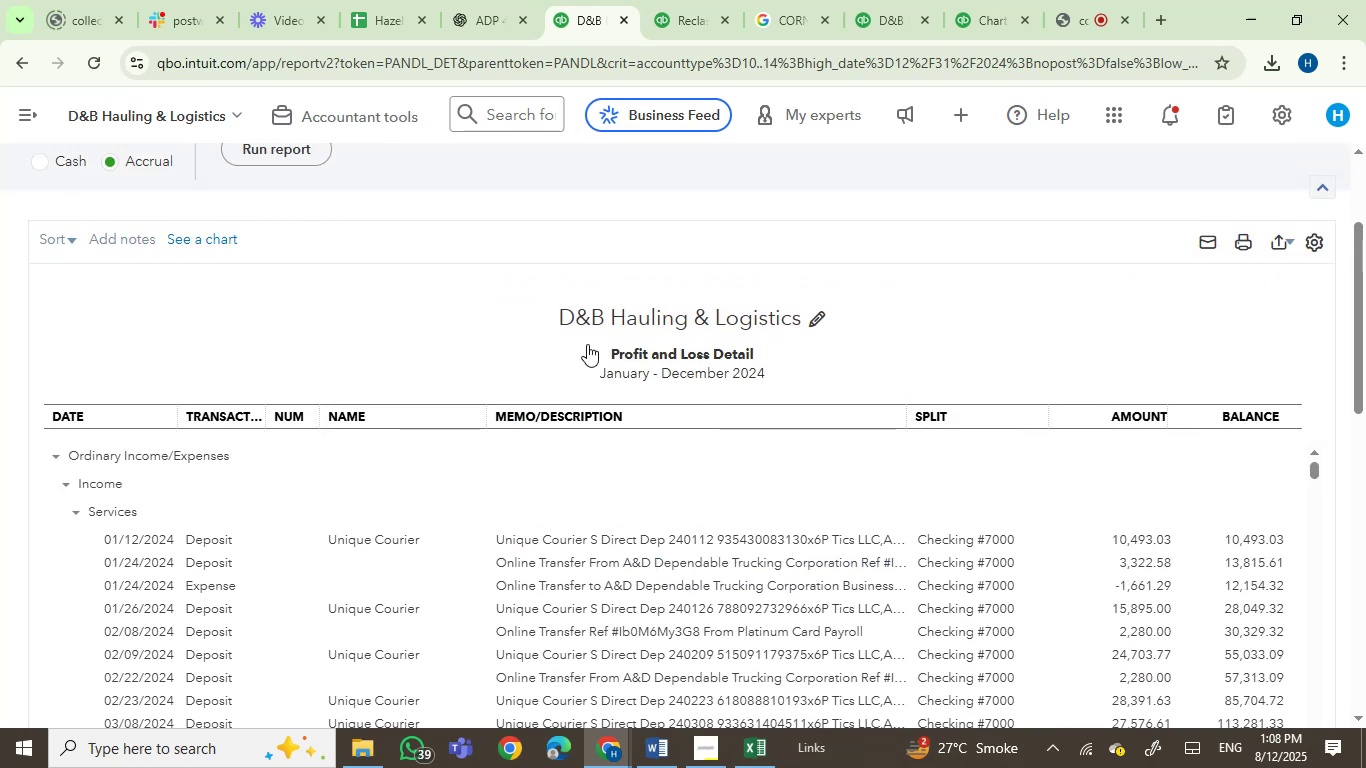 
scroll: coordinate [463, 332], scroll_direction: down, amount: 1.0
 